 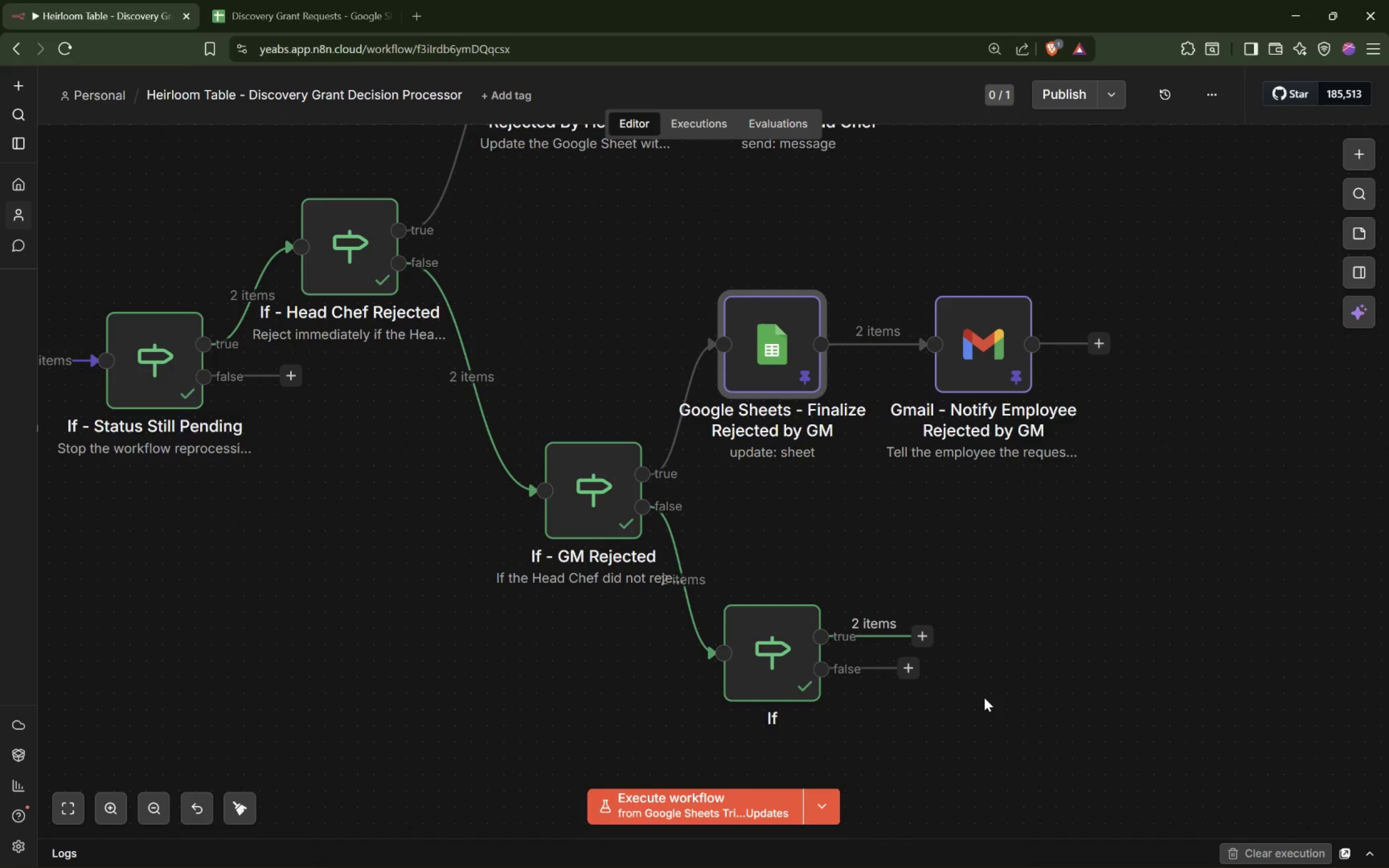 
left_click_drag(start_coordinate=[917, 635], to_coordinate=[927, 552])
 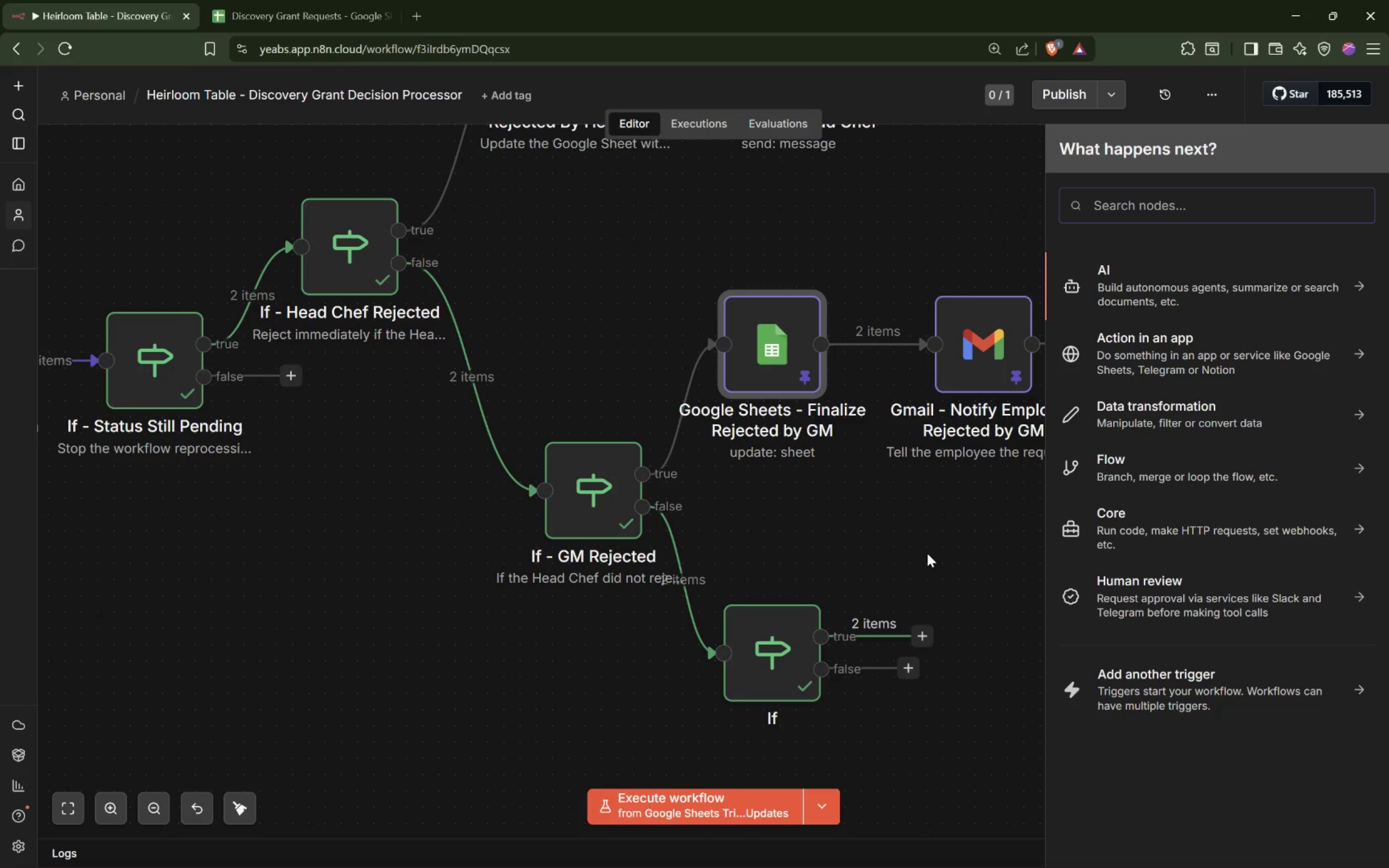 
type(Sheet)
 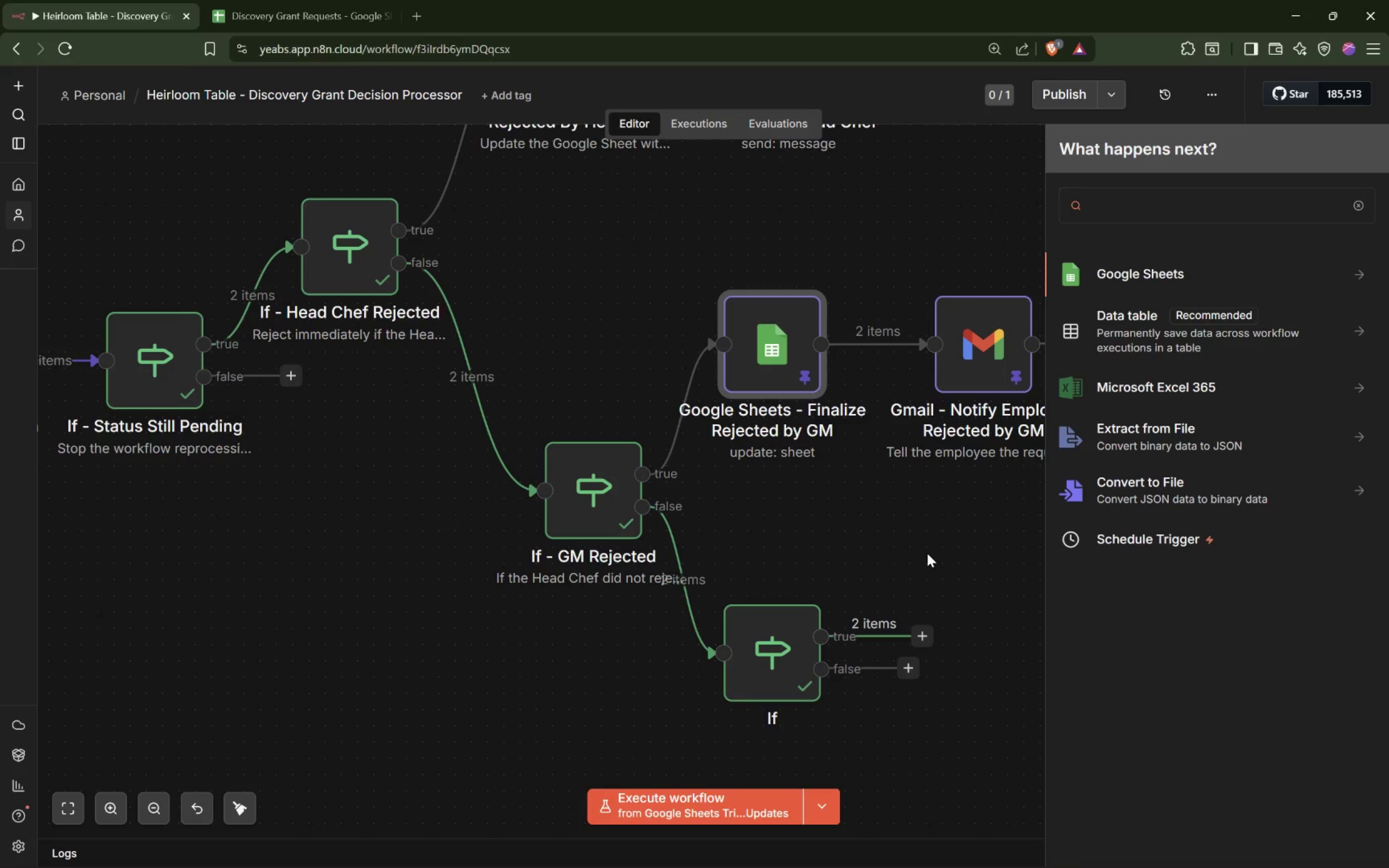 
key(Enter)
 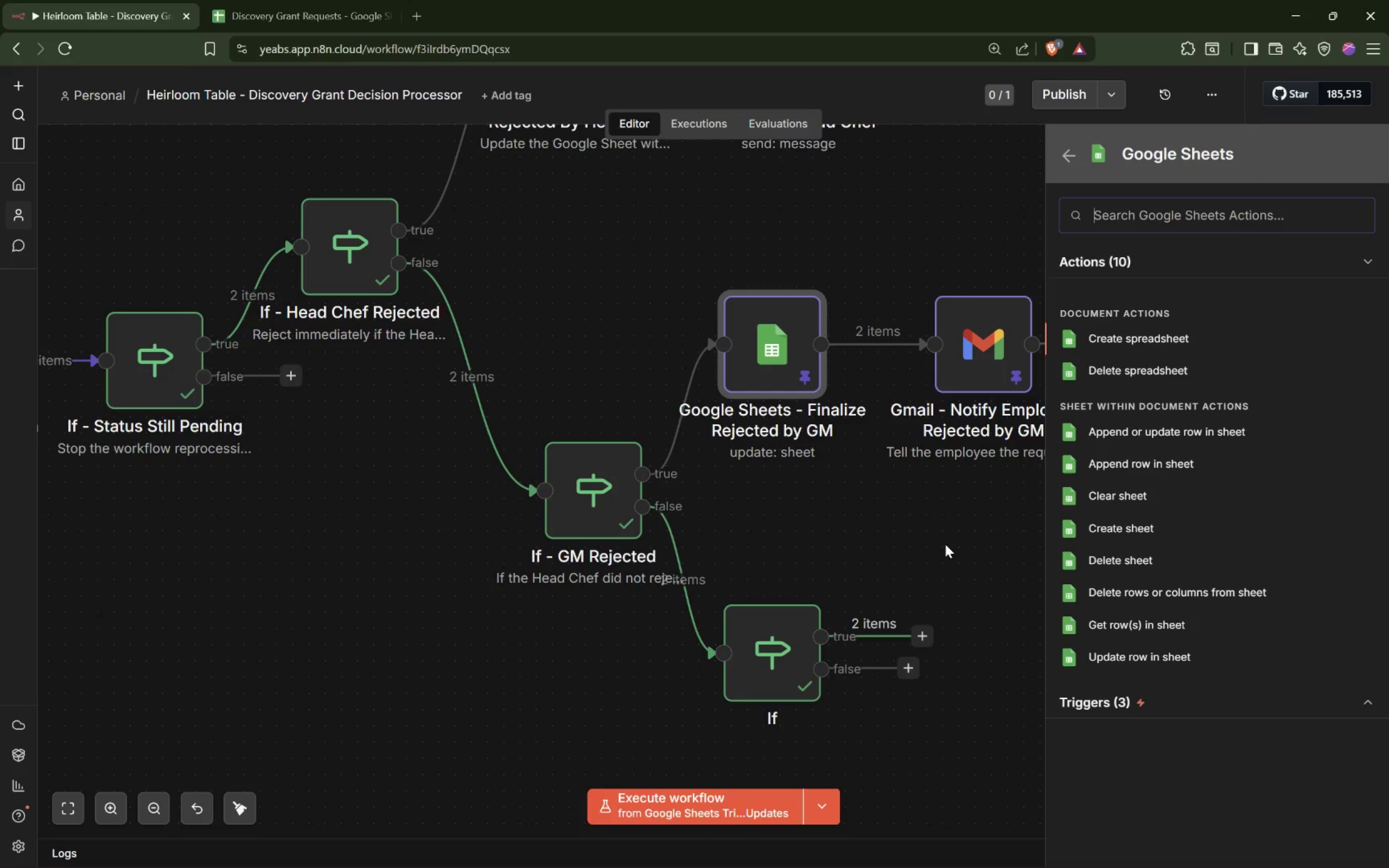 
wait(10.66)
 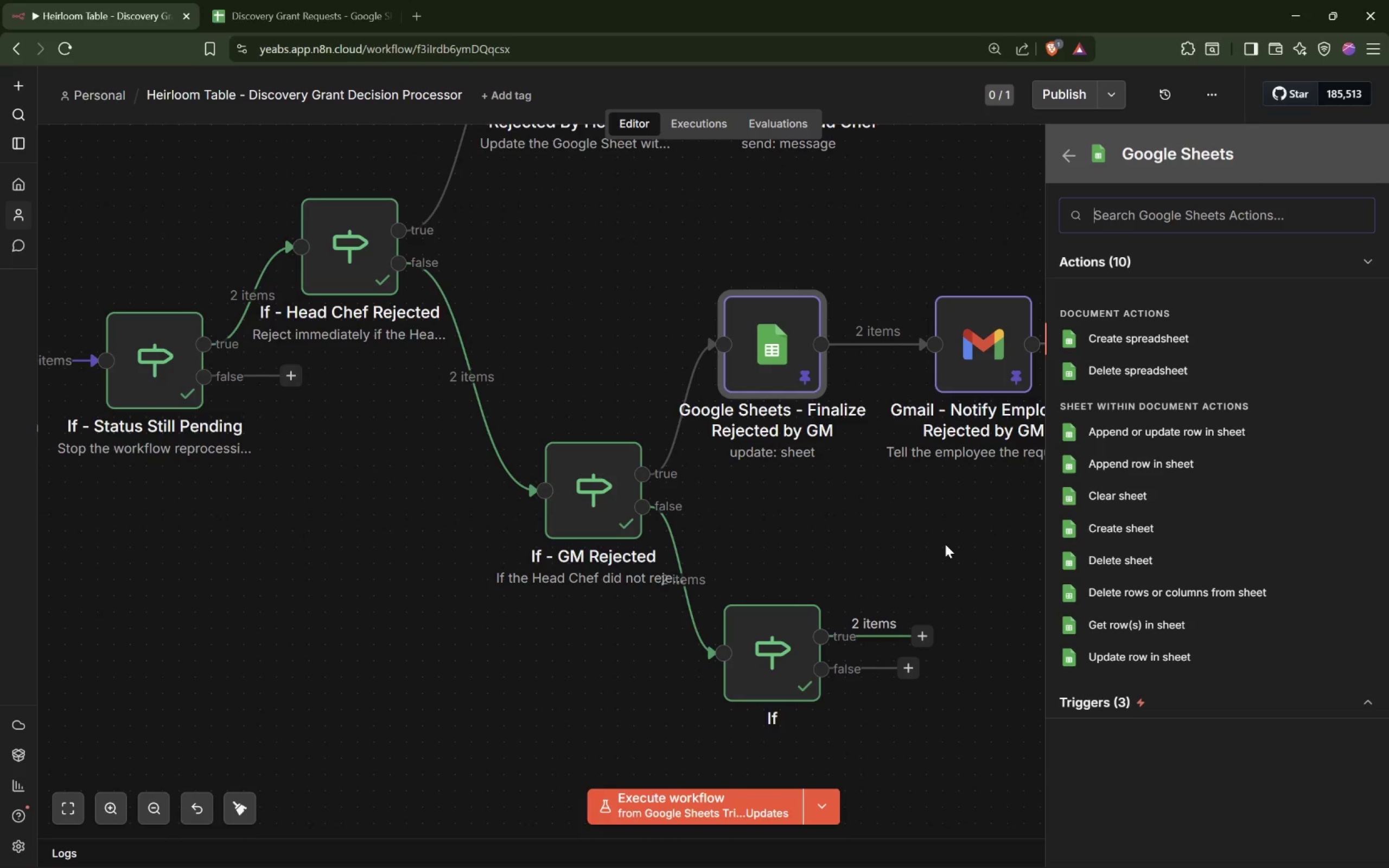 
type(Gogole Sheets- )
key(Backspace)
key(Backspace)
type( - Finalize Small Grant Approved)
 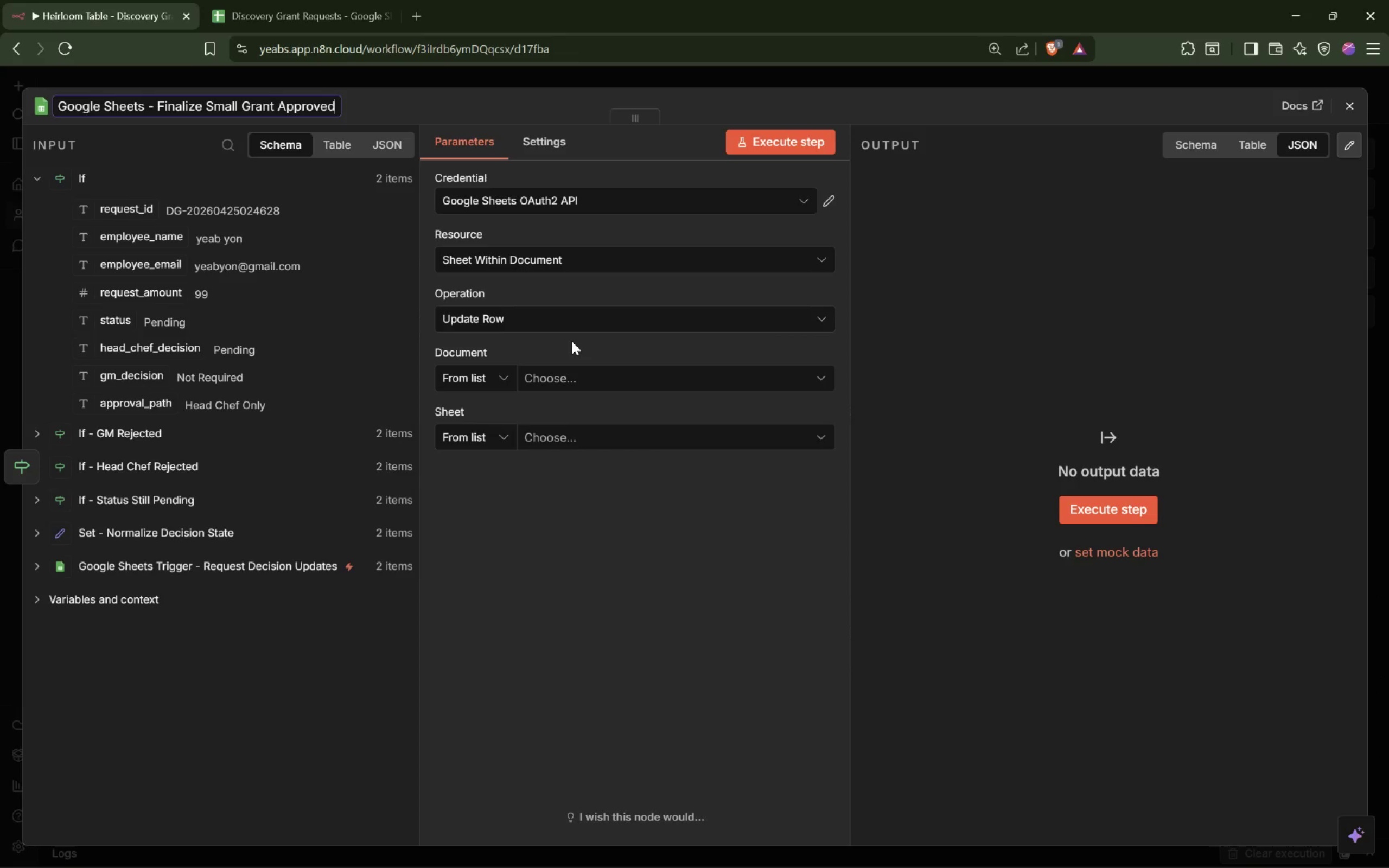 
wait(5.73)
 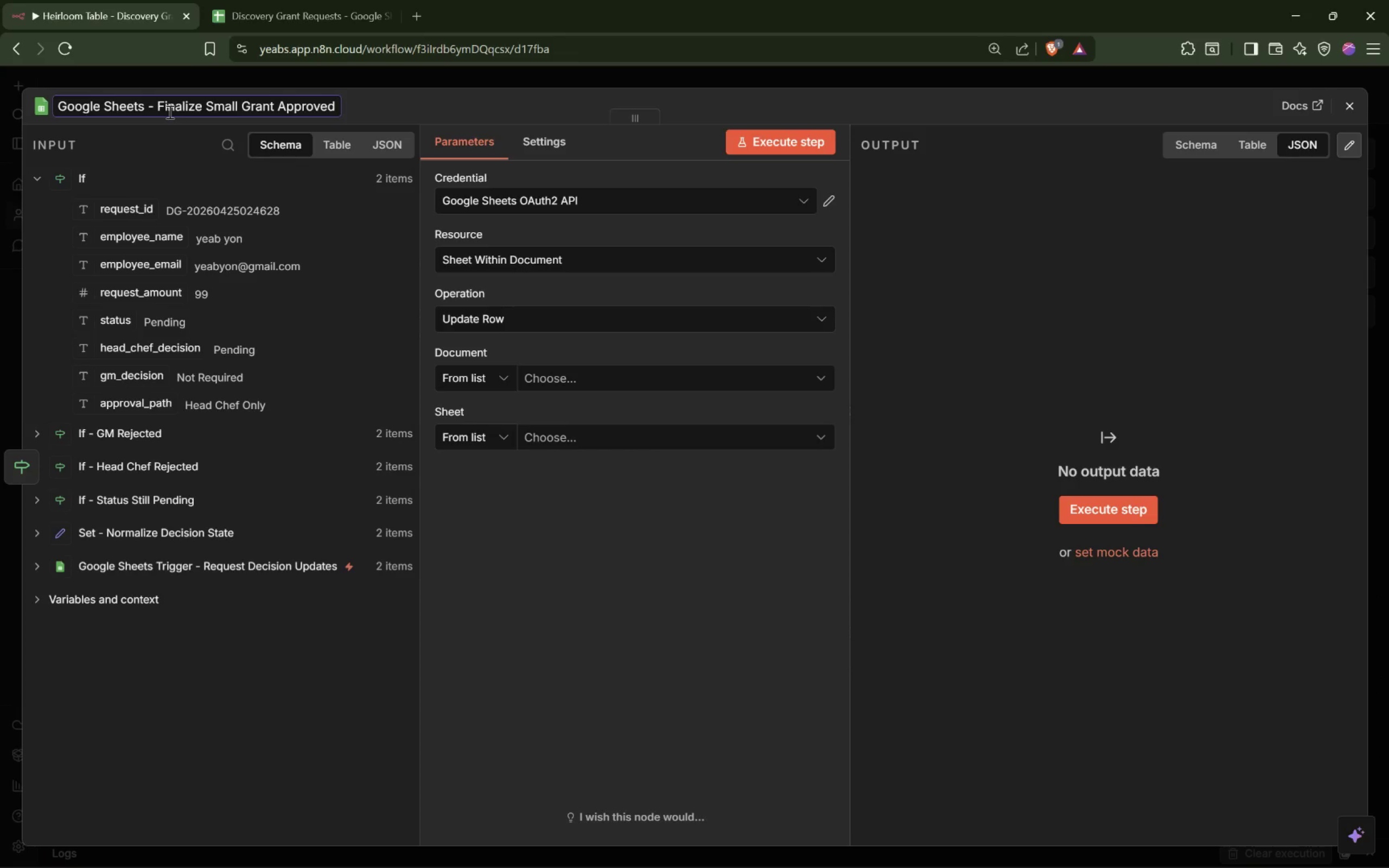 
left_click([550, 387])
 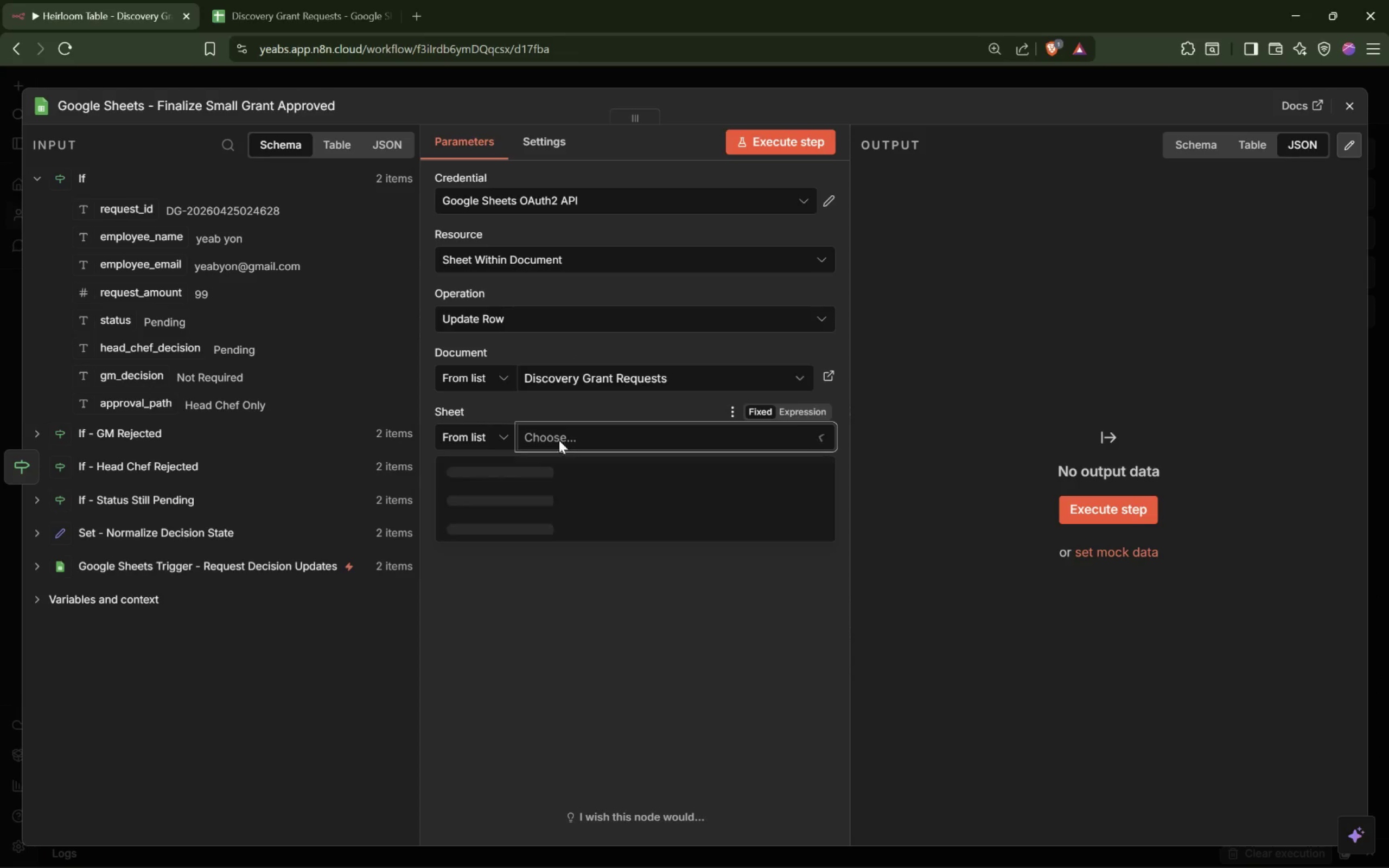 
left_click([513, 473])
 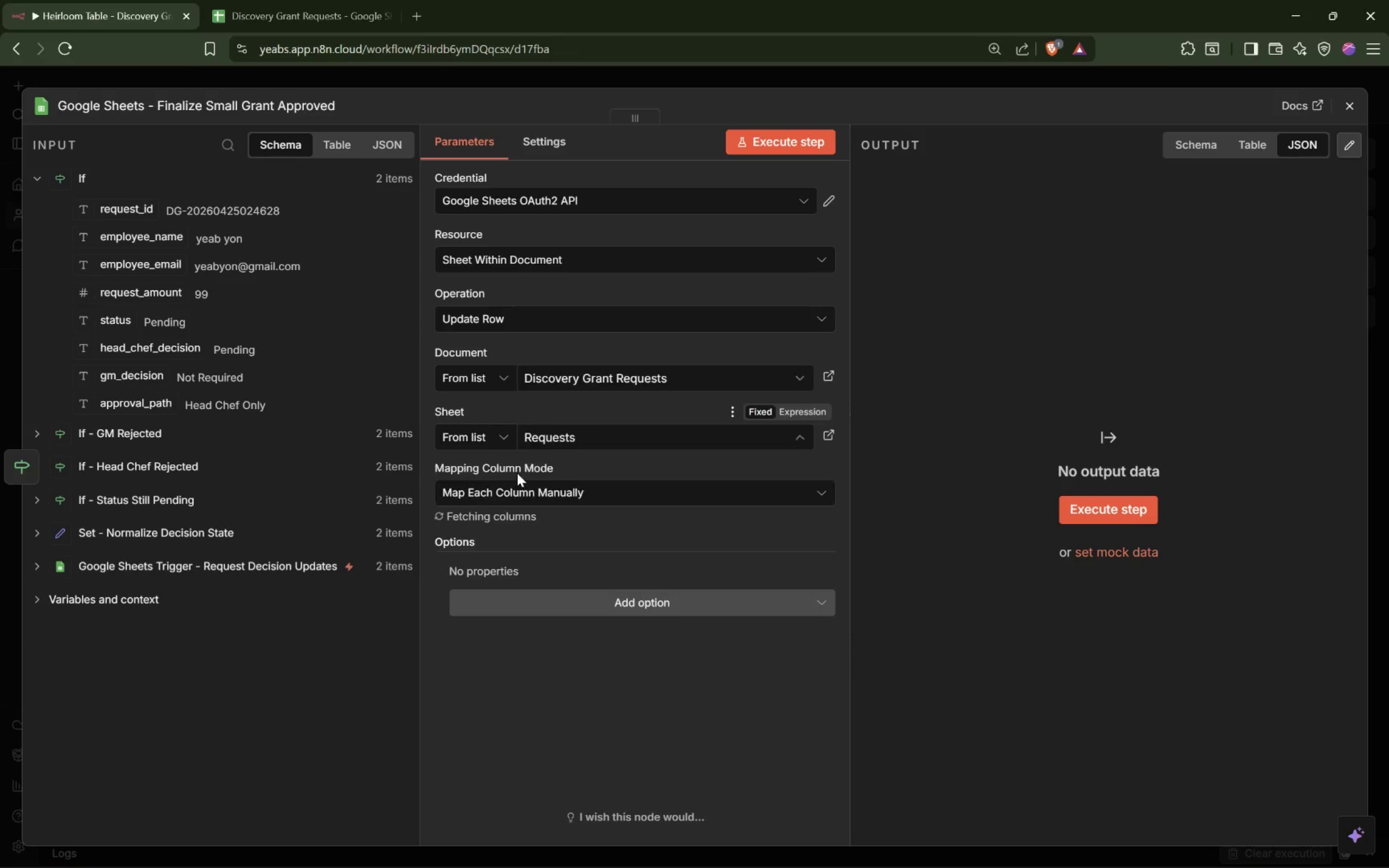 
mouse_move([526, 484])
 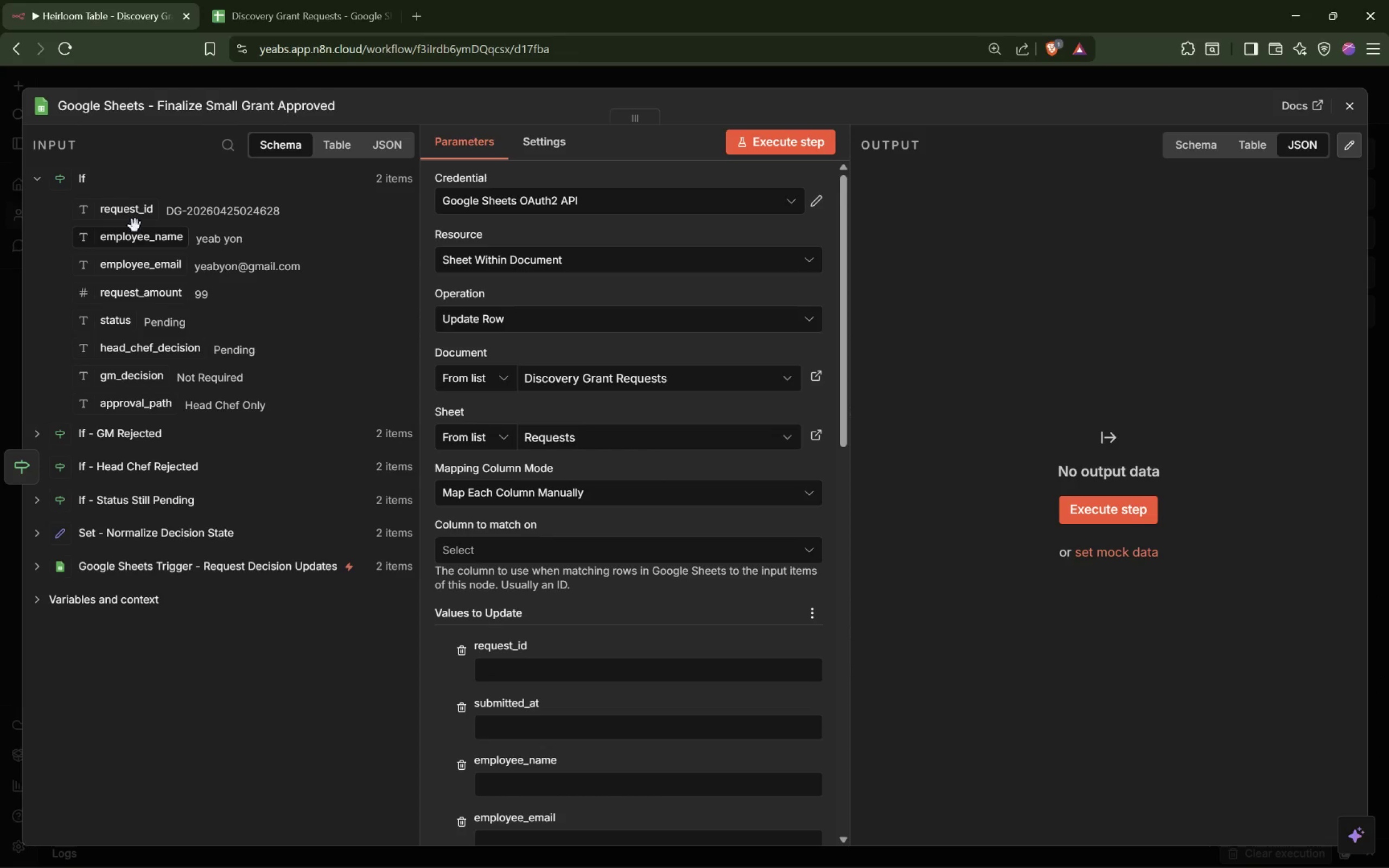 
left_click_drag(start_coordinate=[132, 211], to_coordinate=[479, 561])
 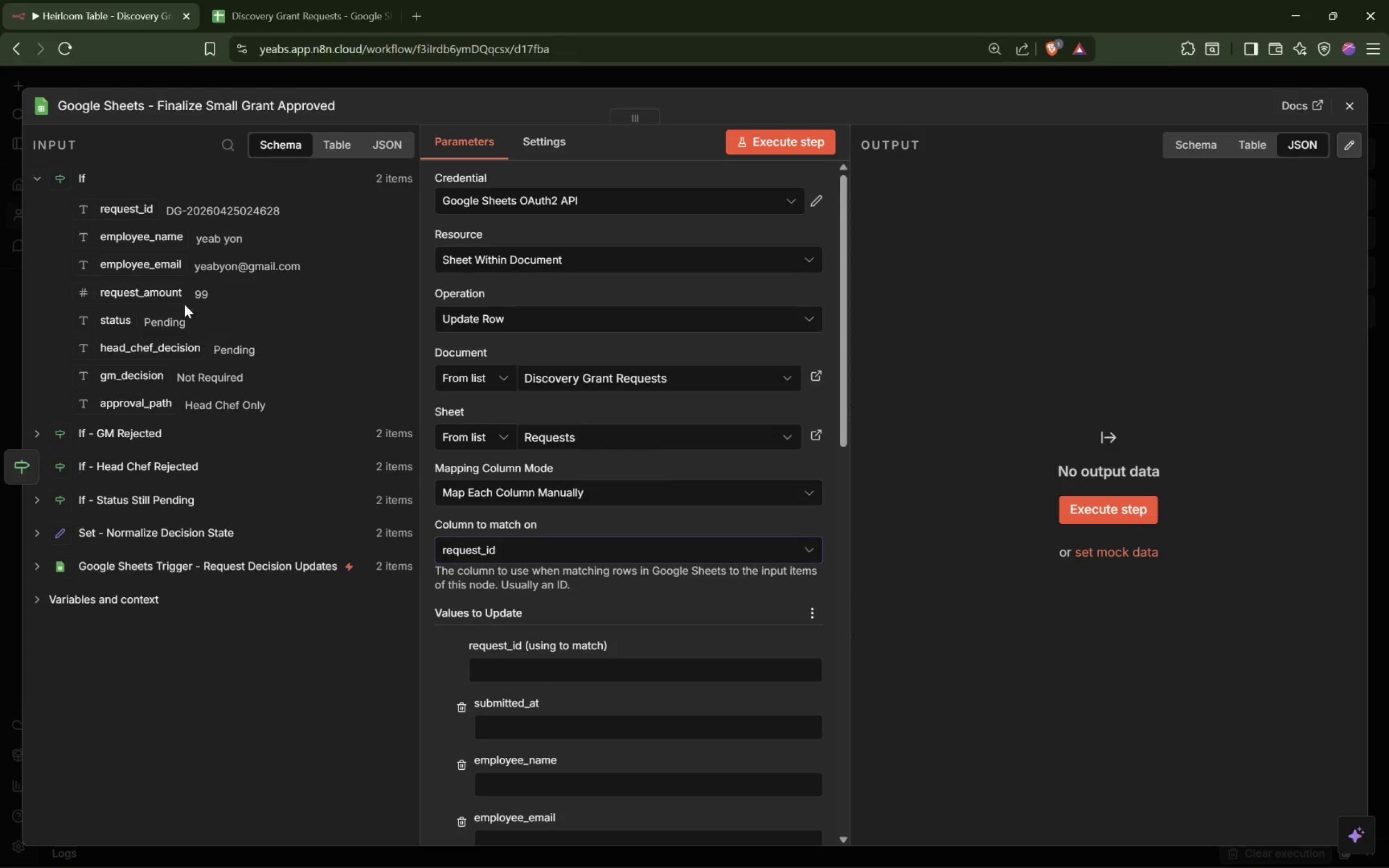 
left_click_drag(start_coordinate=[138, 211], to_coordinate=[546, 673])
 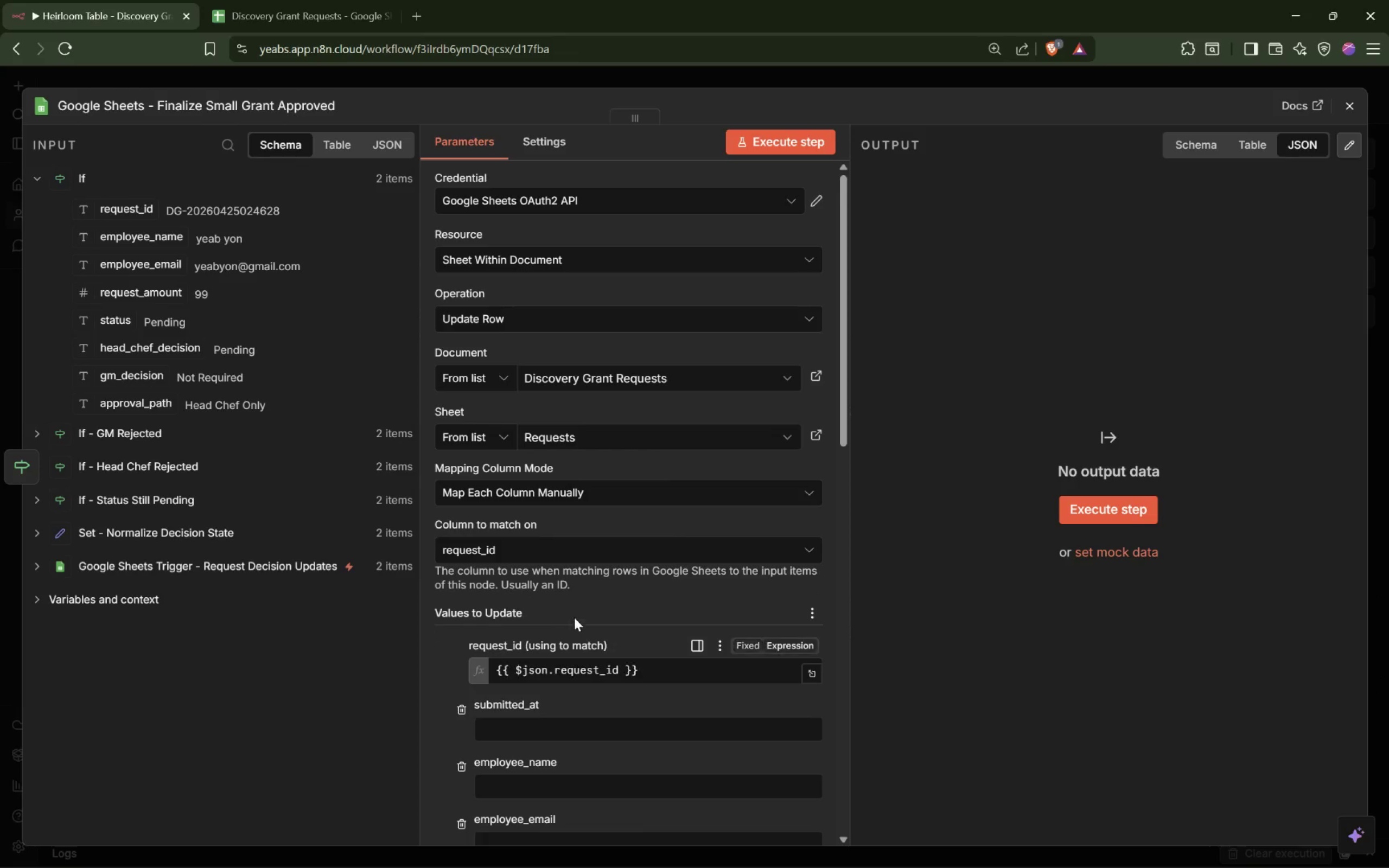 
scroll: coordinate [756, 646], scroll_direction: down, amount: 16.0
 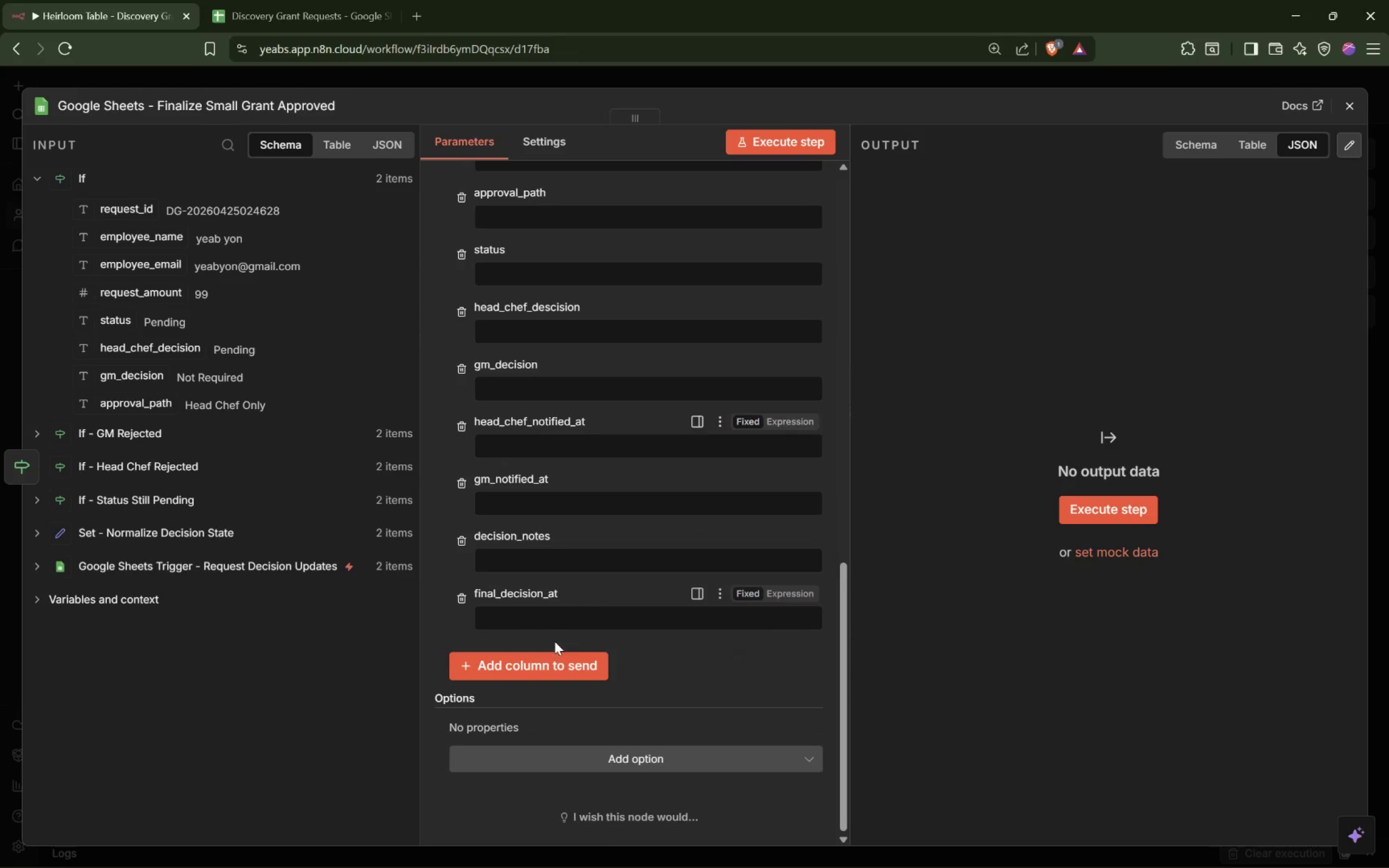 
scroll: coordinate [597, 611], scroll_direction: up, amount: 13.0
 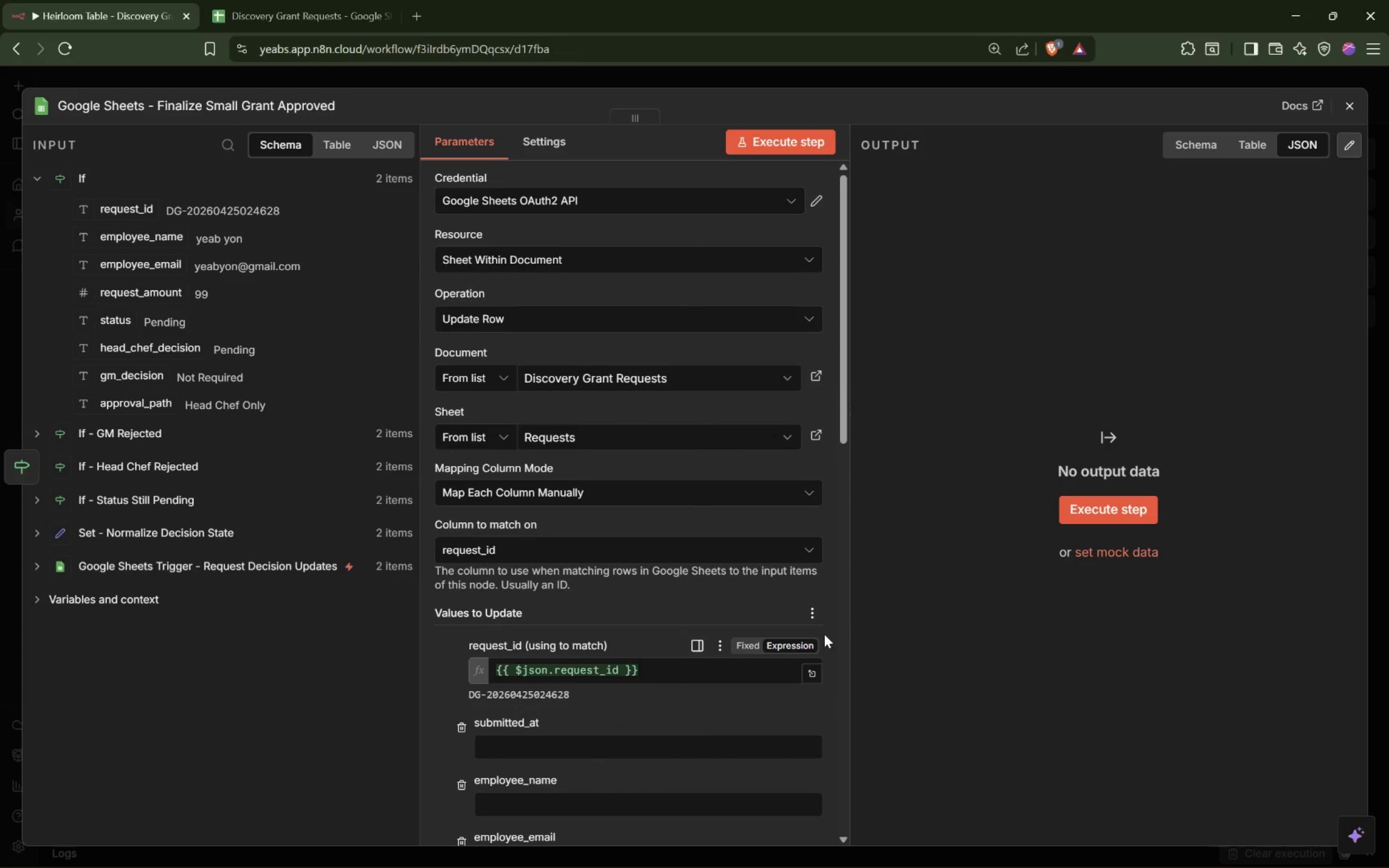 
left_click([811, 605])
 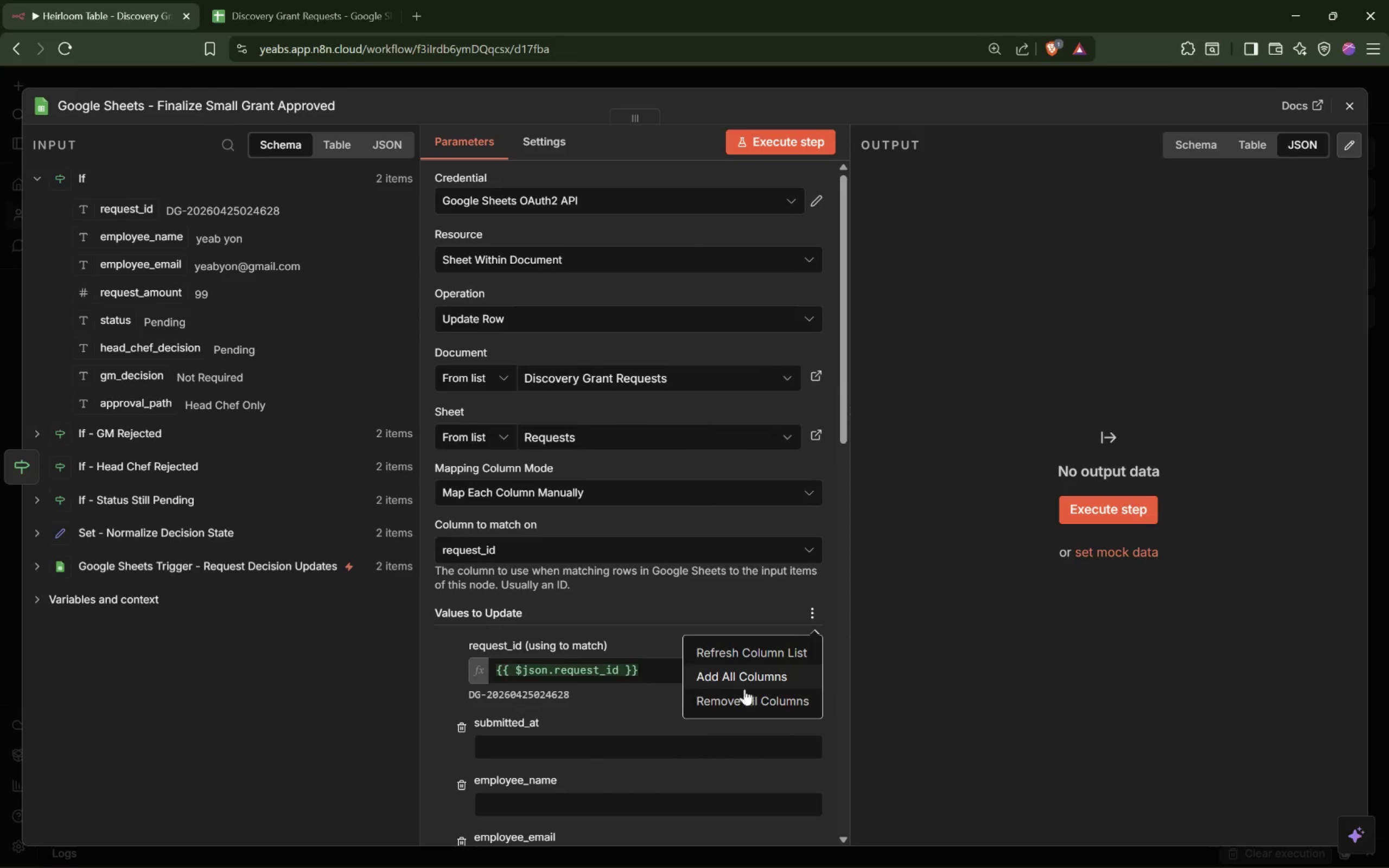 
left_click([741, 697])
 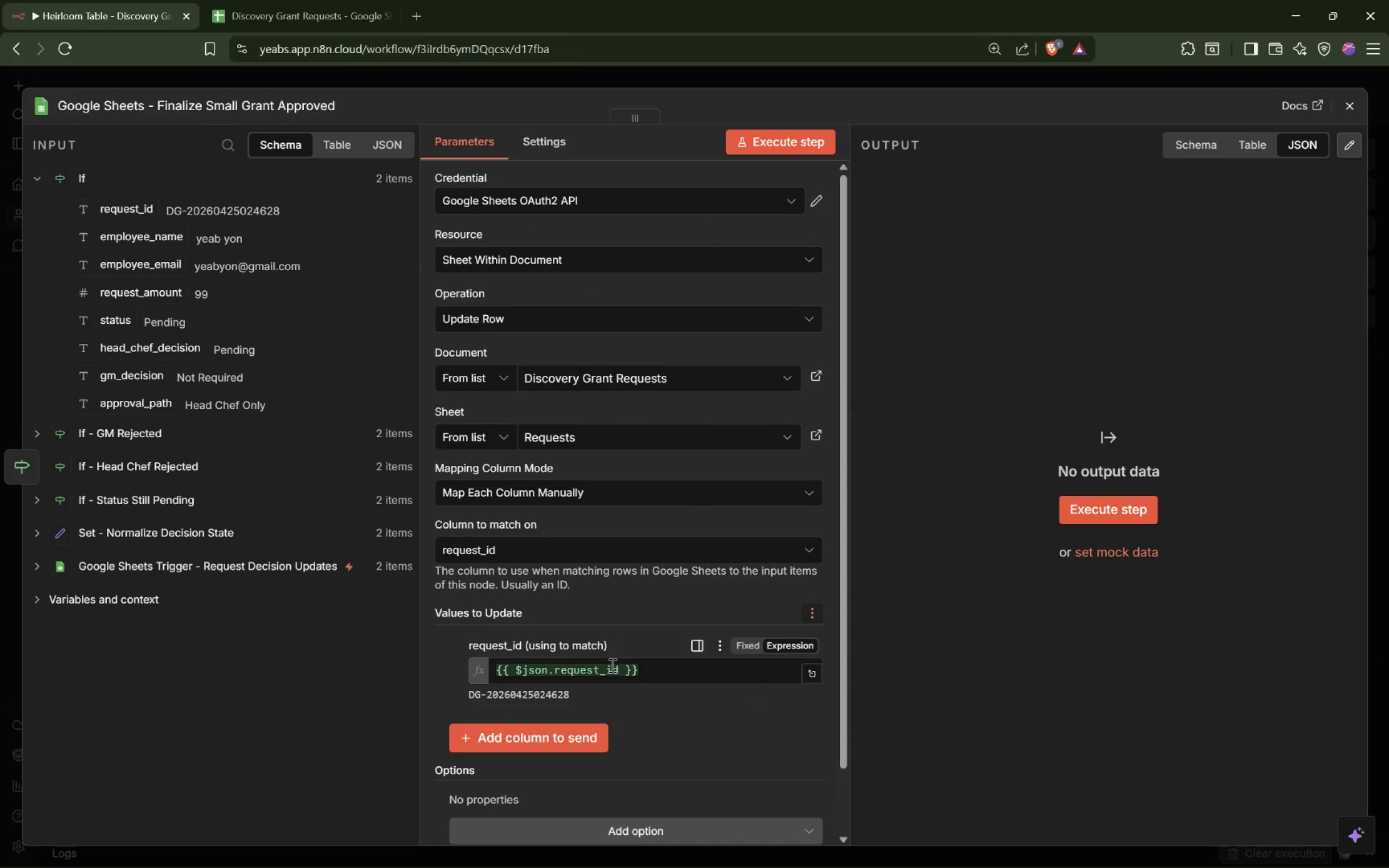 
scroll: coordinate [616, 655], scroll_direction: down, amount: 1.0
 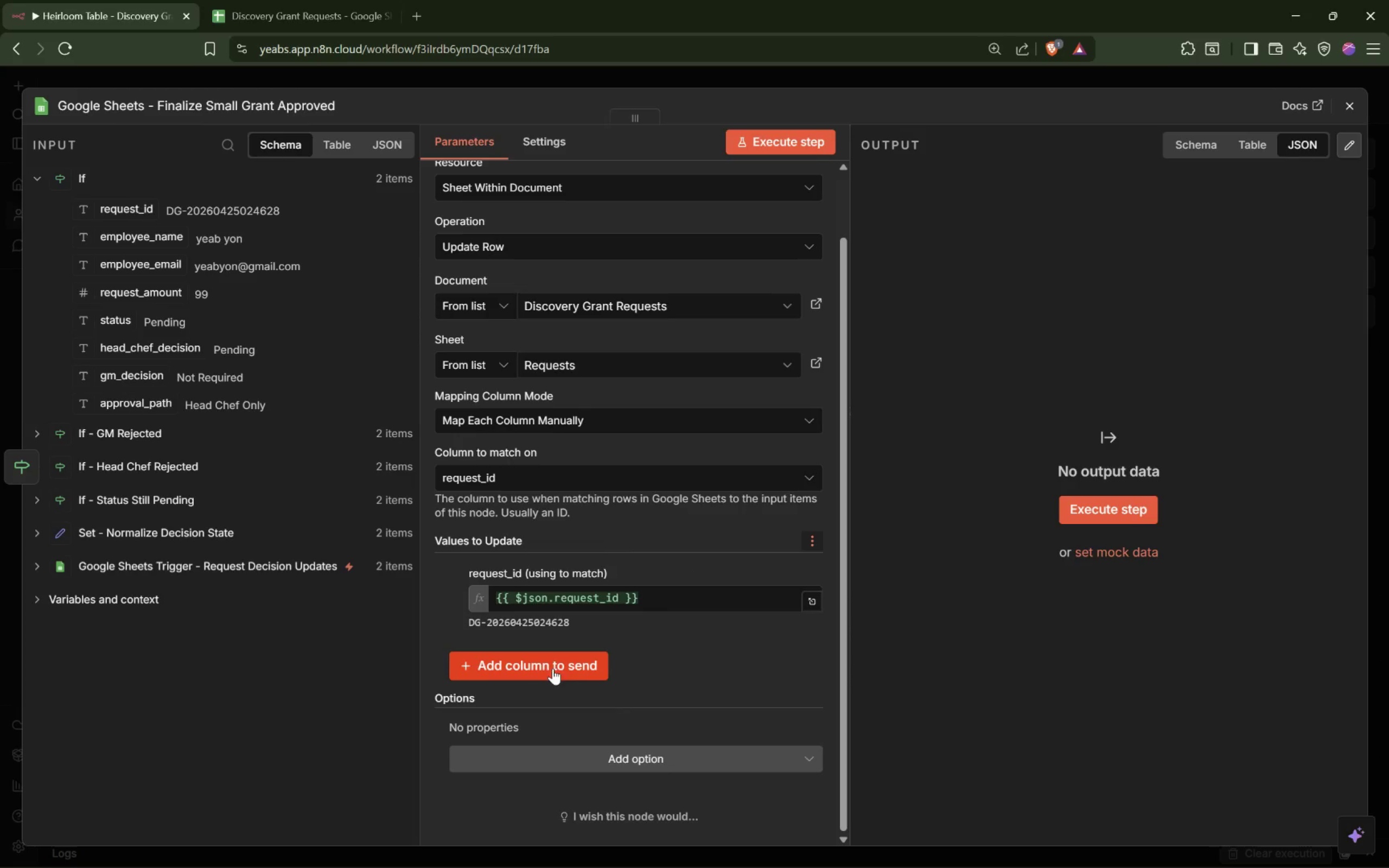 
left_click([558, 669])
 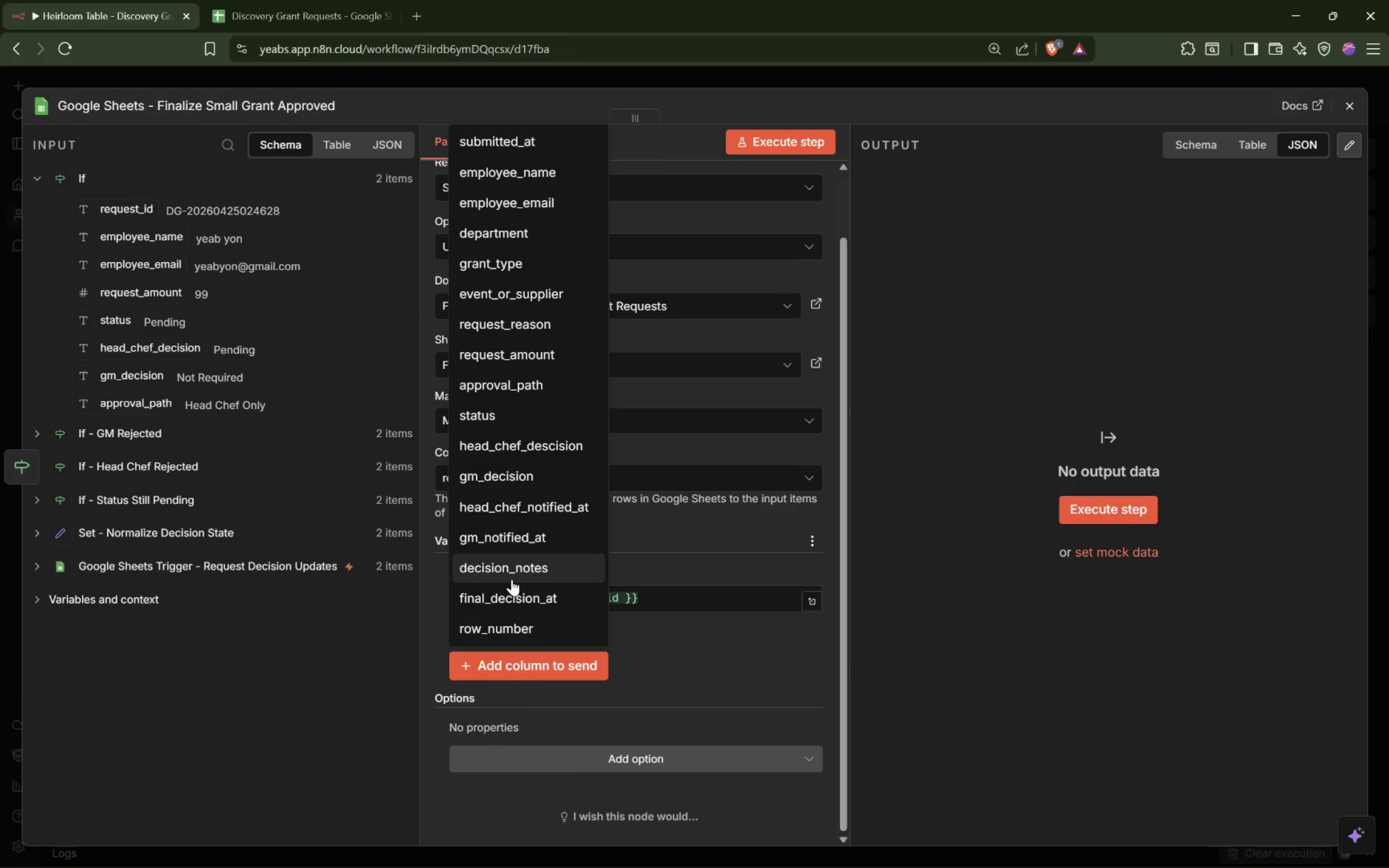 
type(stat)
 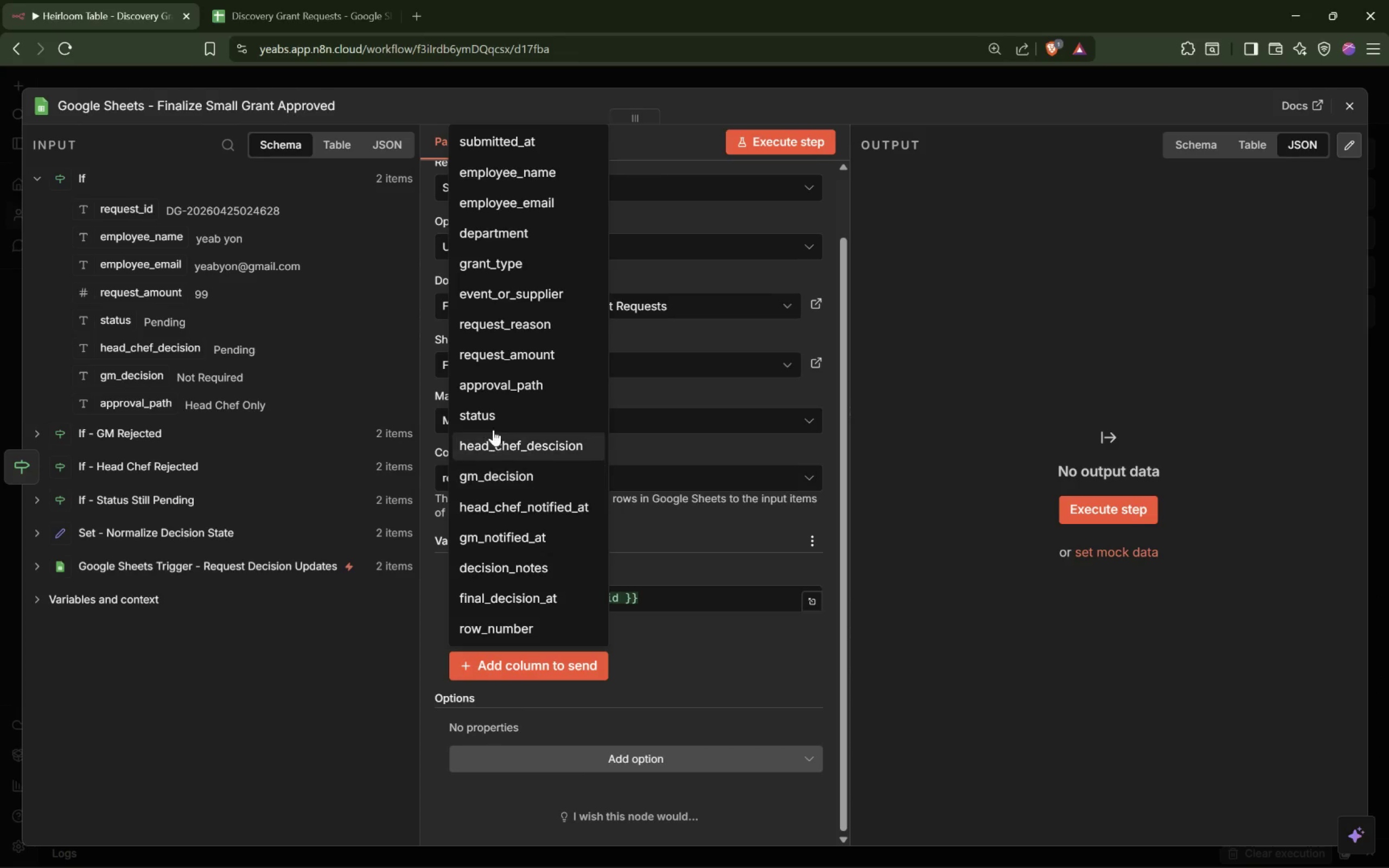 
left_click([496, 417])
 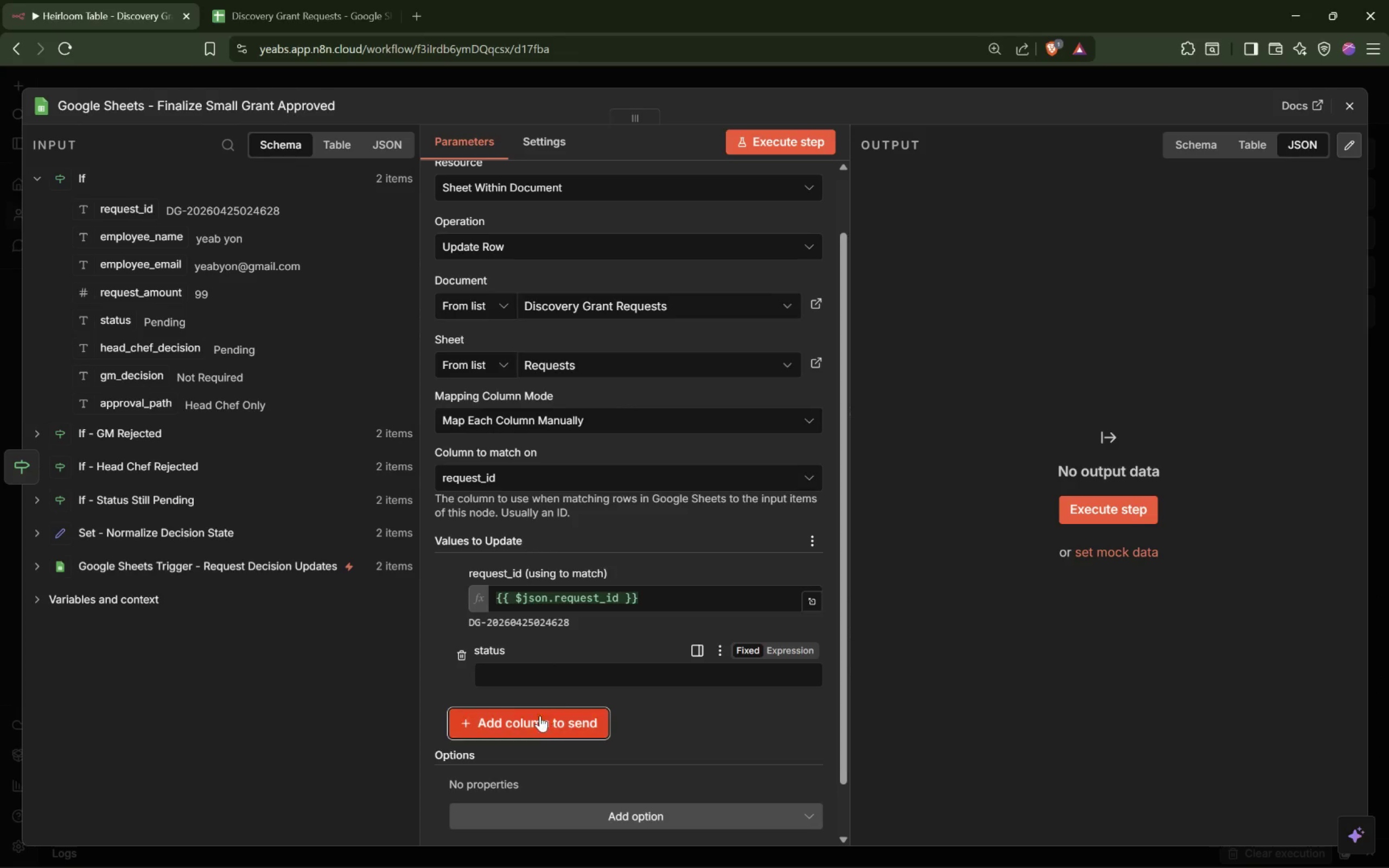 
left_click([534, 721])
 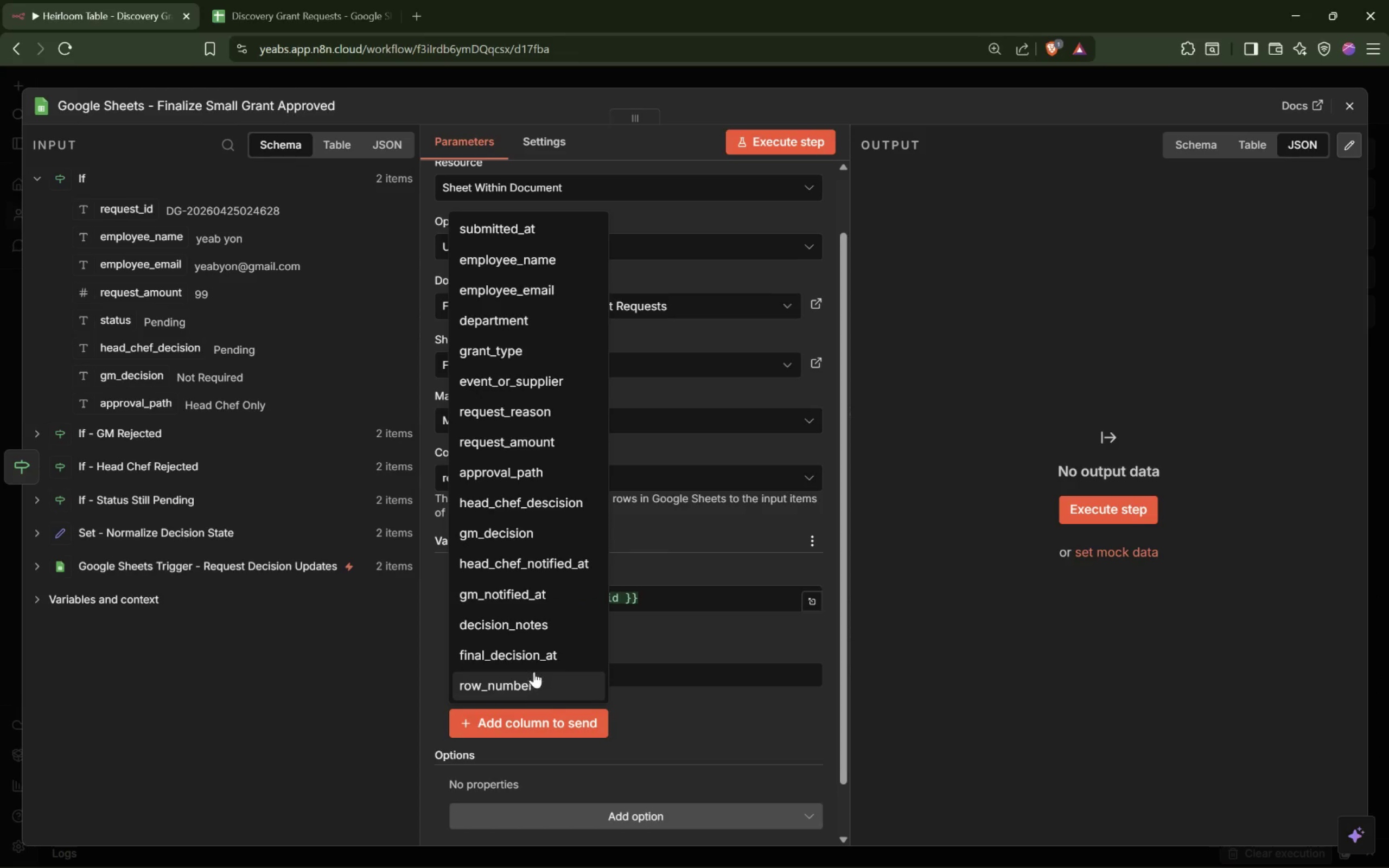 
left_click([542, 627])
 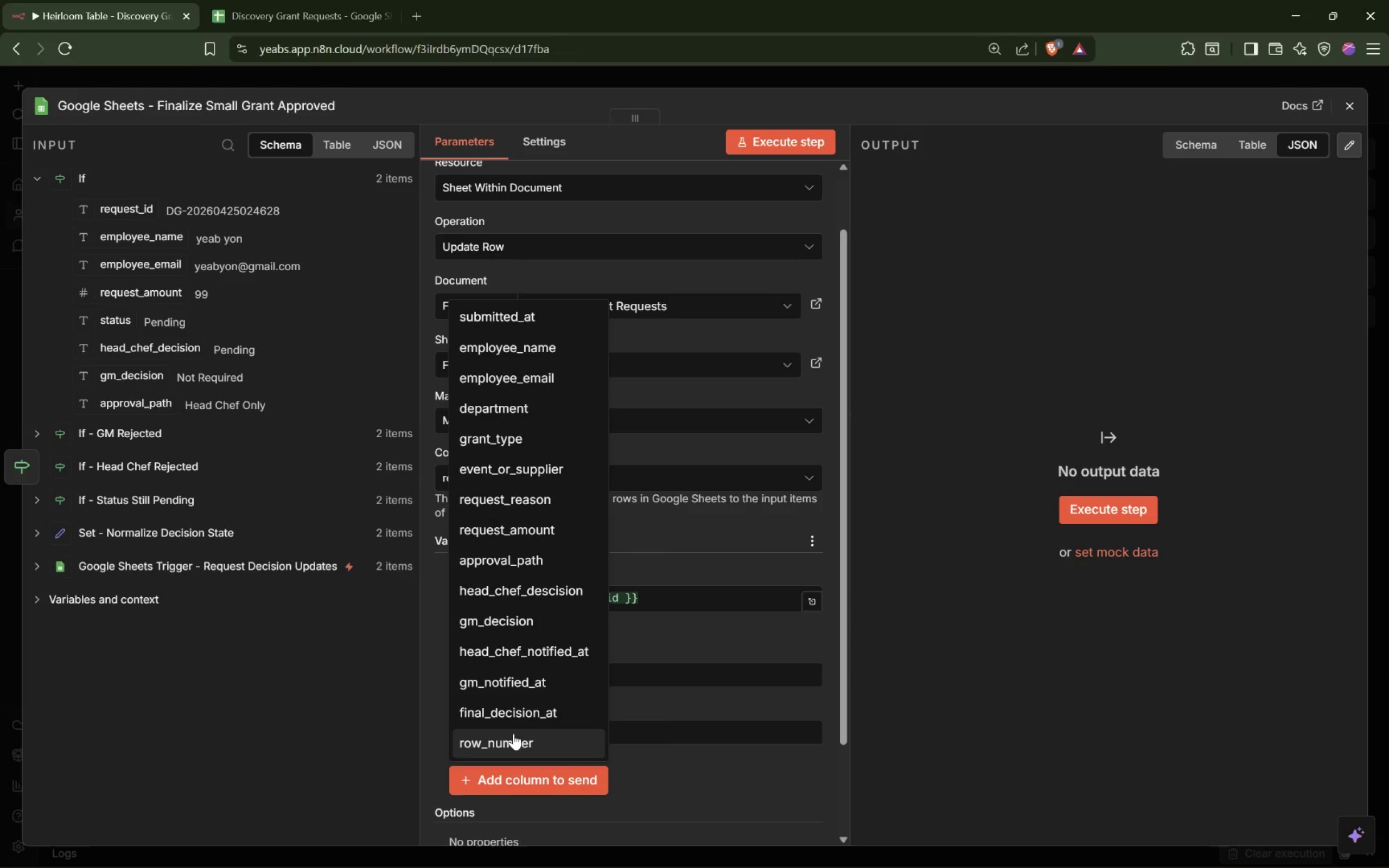 
scroll: coordinate [521, 711], scroll_direction: down, amount: 5.0
 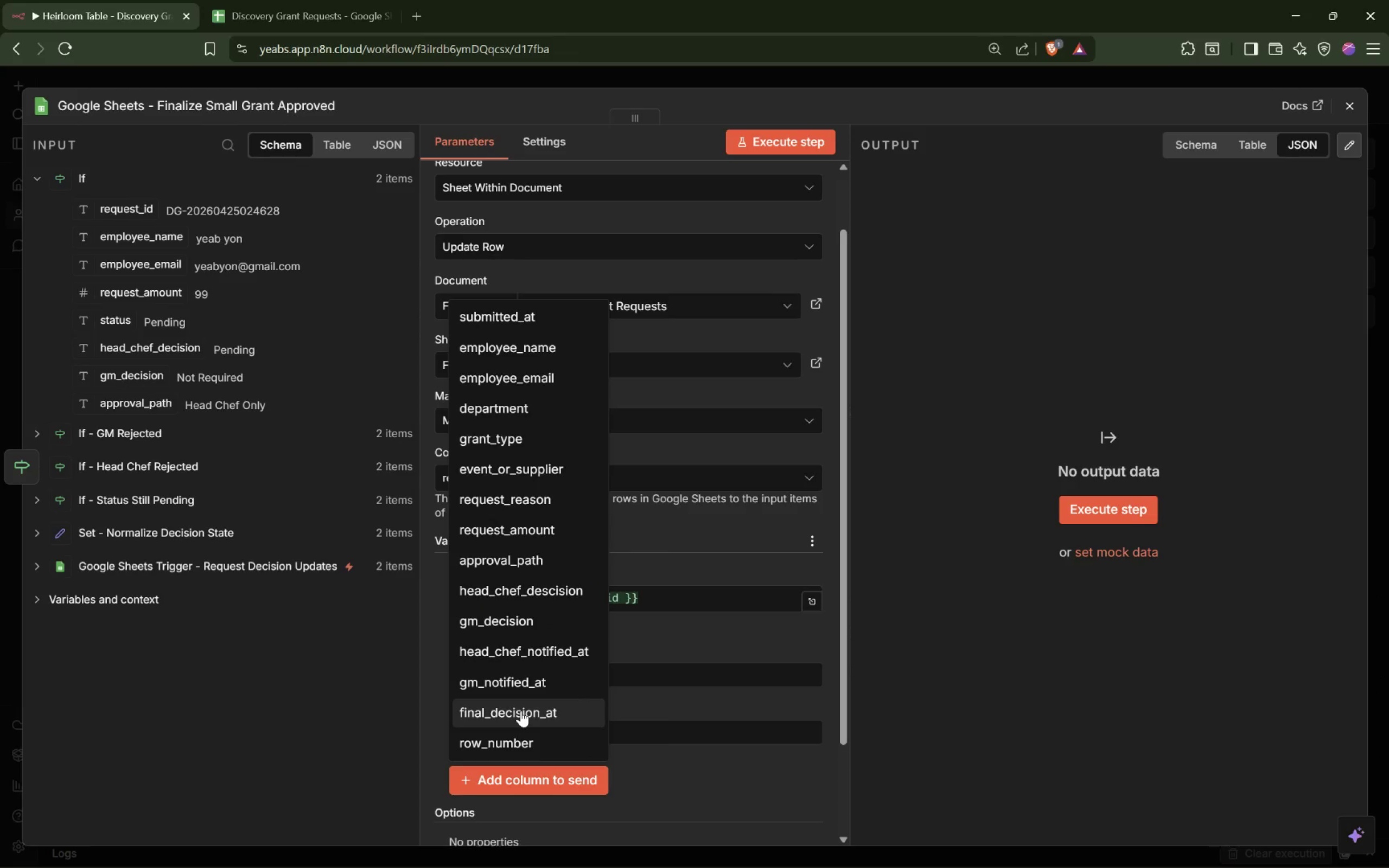 
left_click([521, 711])
 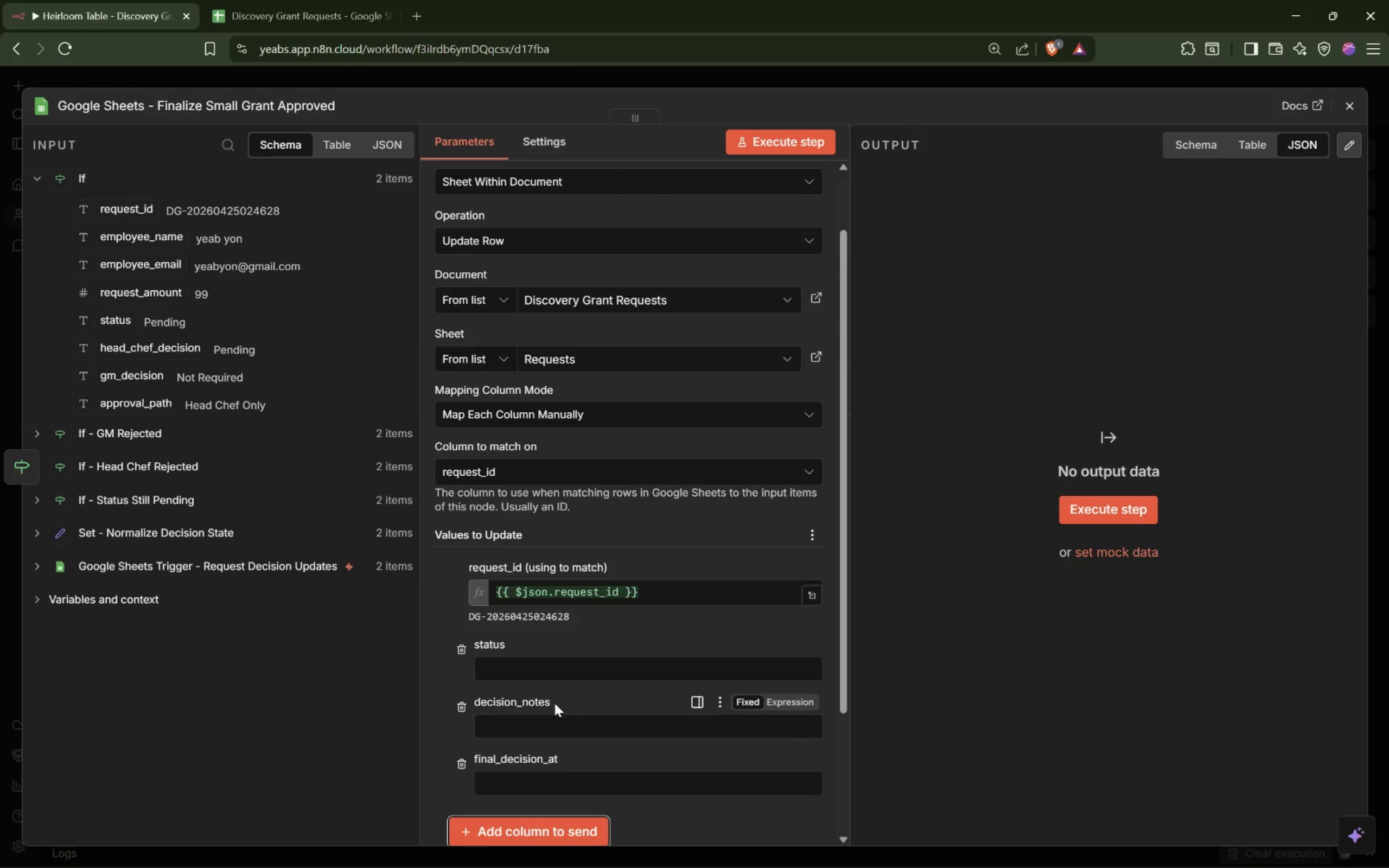 
left_click([552, 678])
 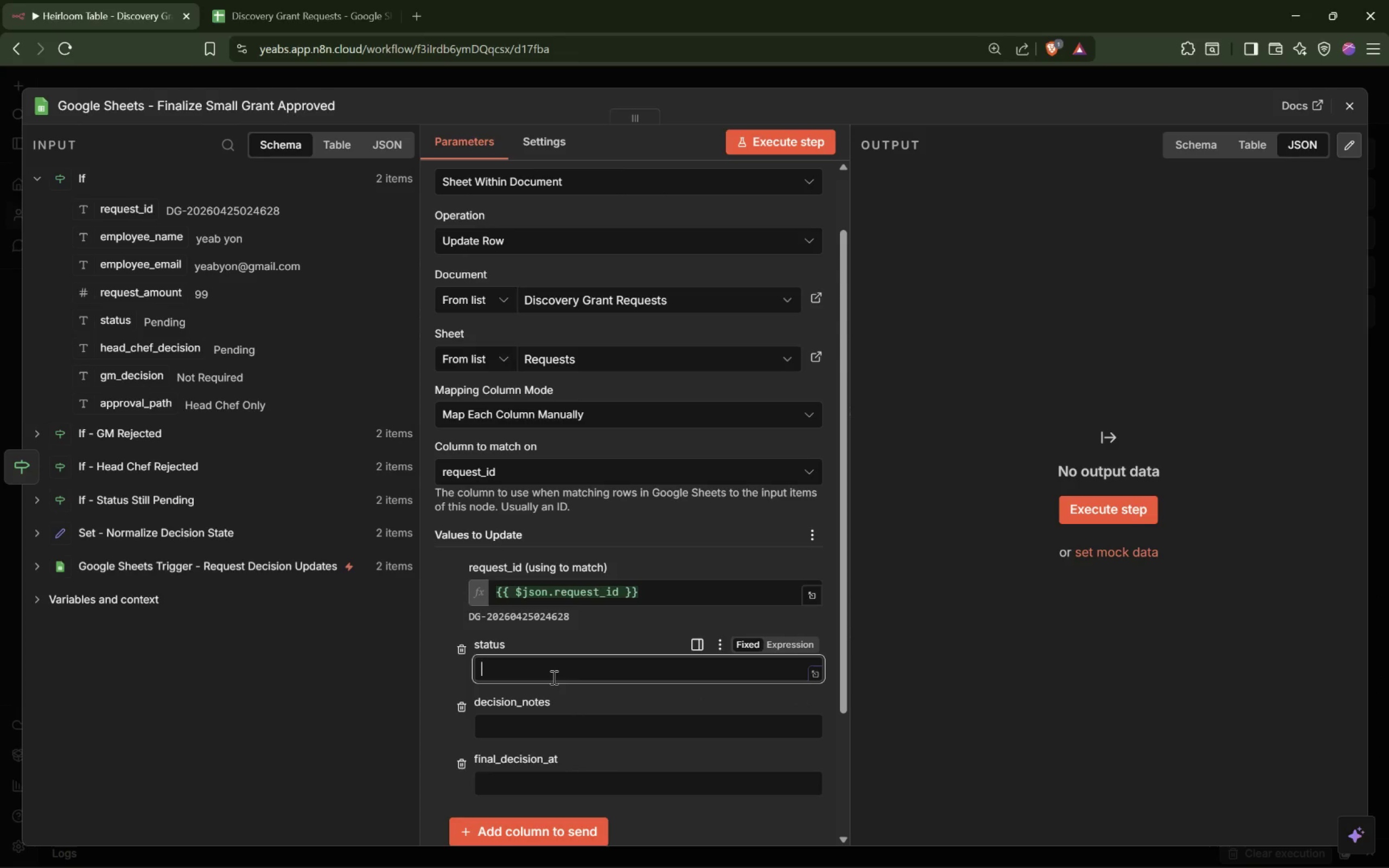 
type(Approved)
 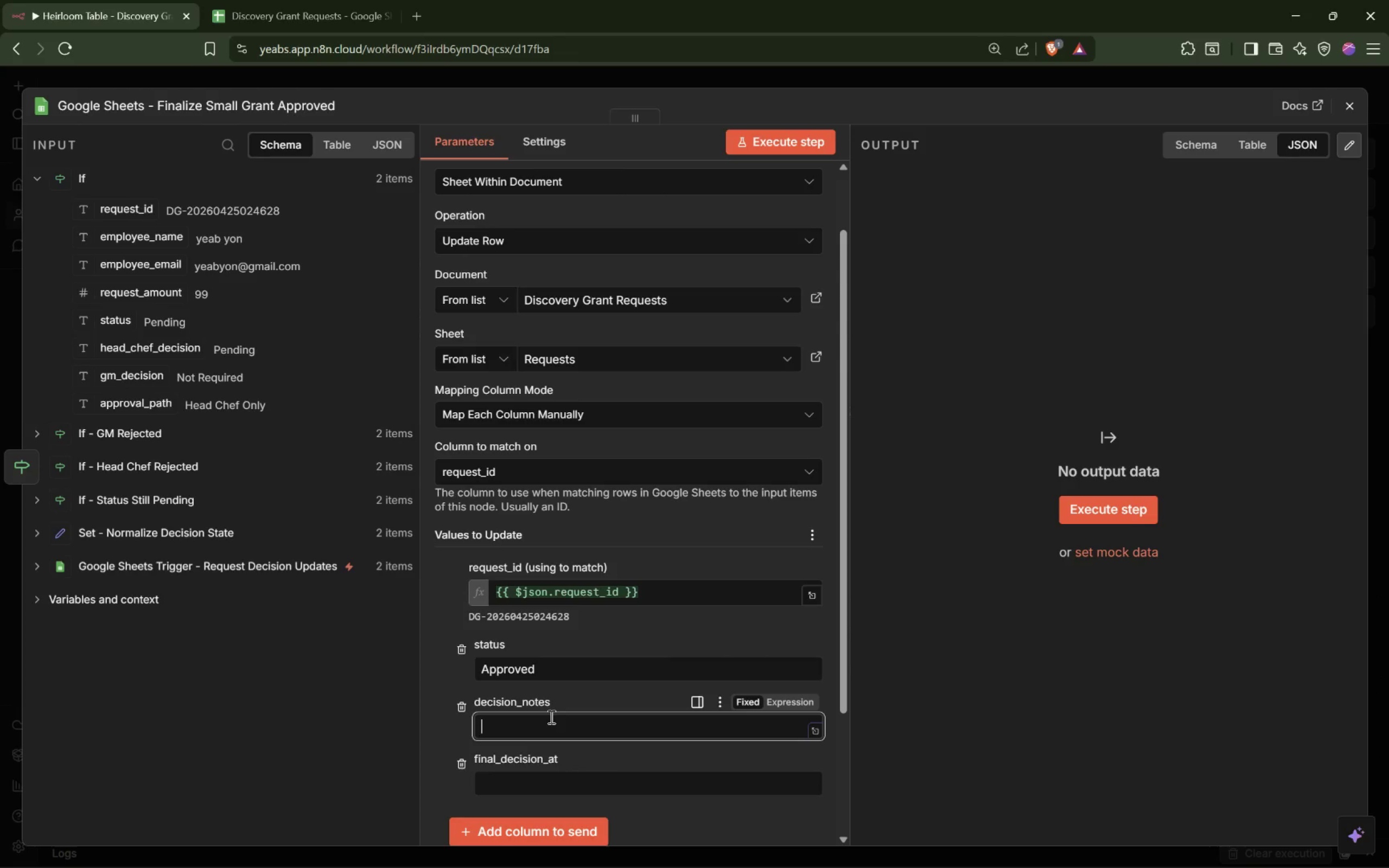 
type(Approved by Head Chef)
 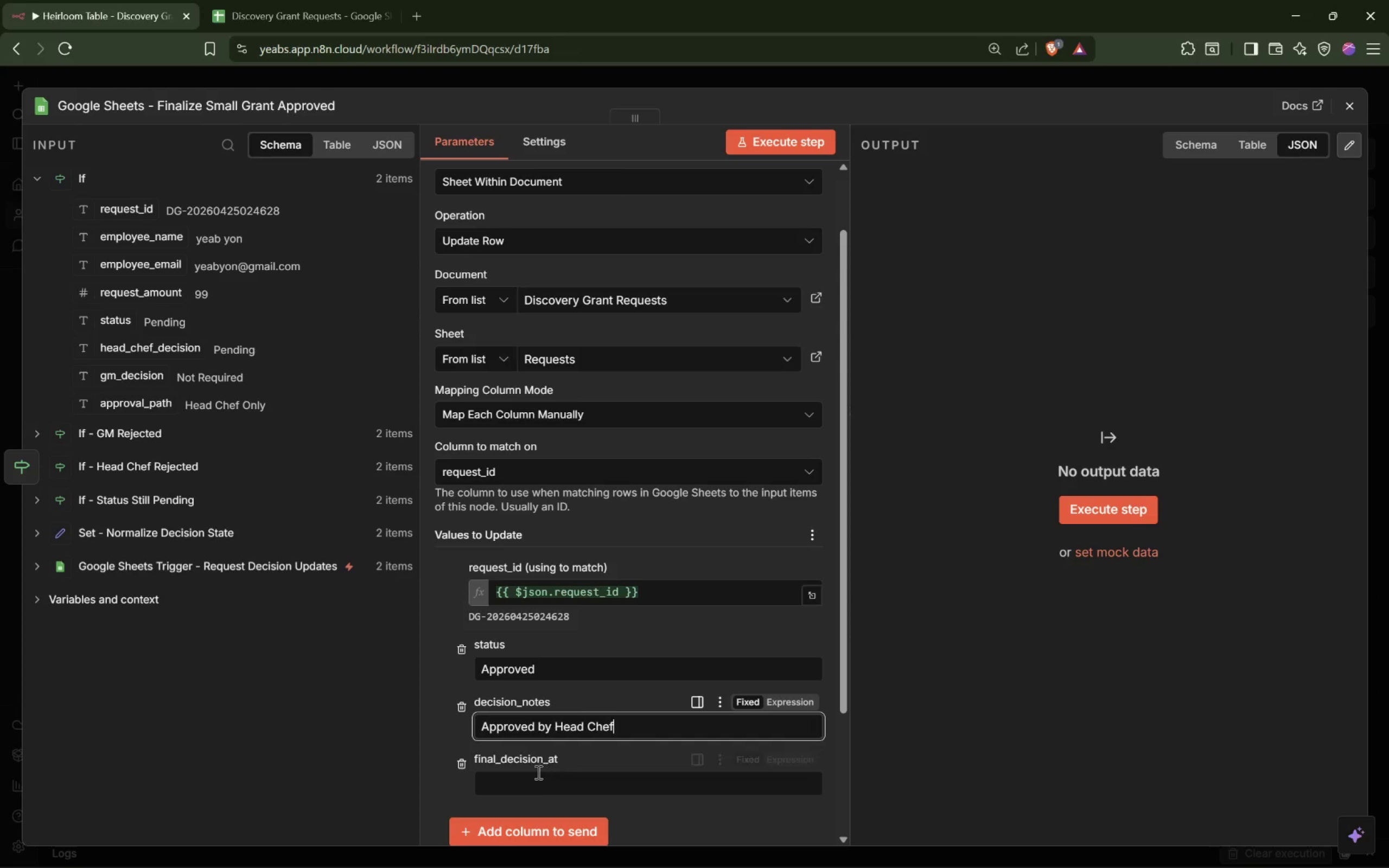 
left_click([539, 781])
 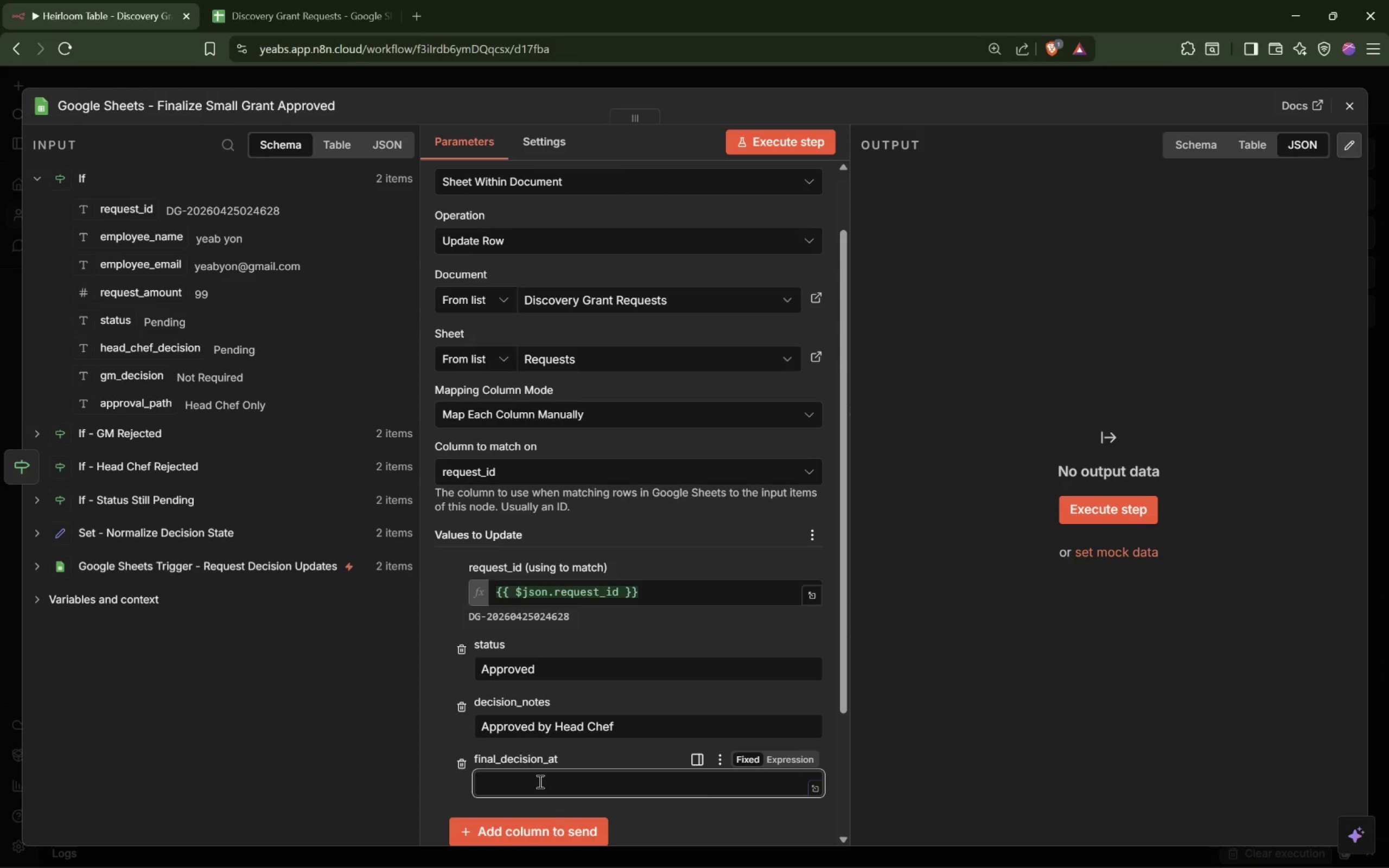 
key(Equal)
 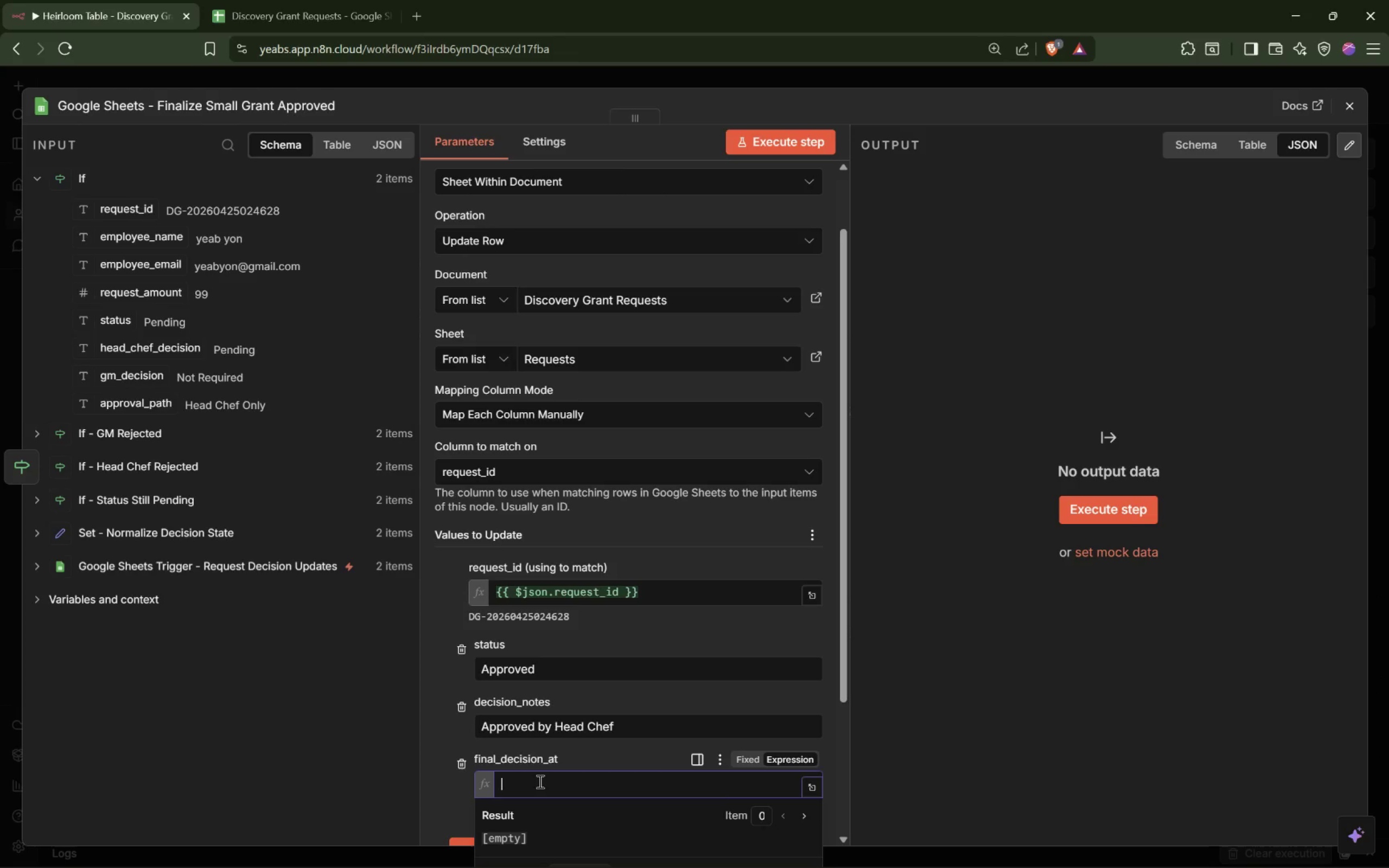 
key(Shift+BracketLeft)
 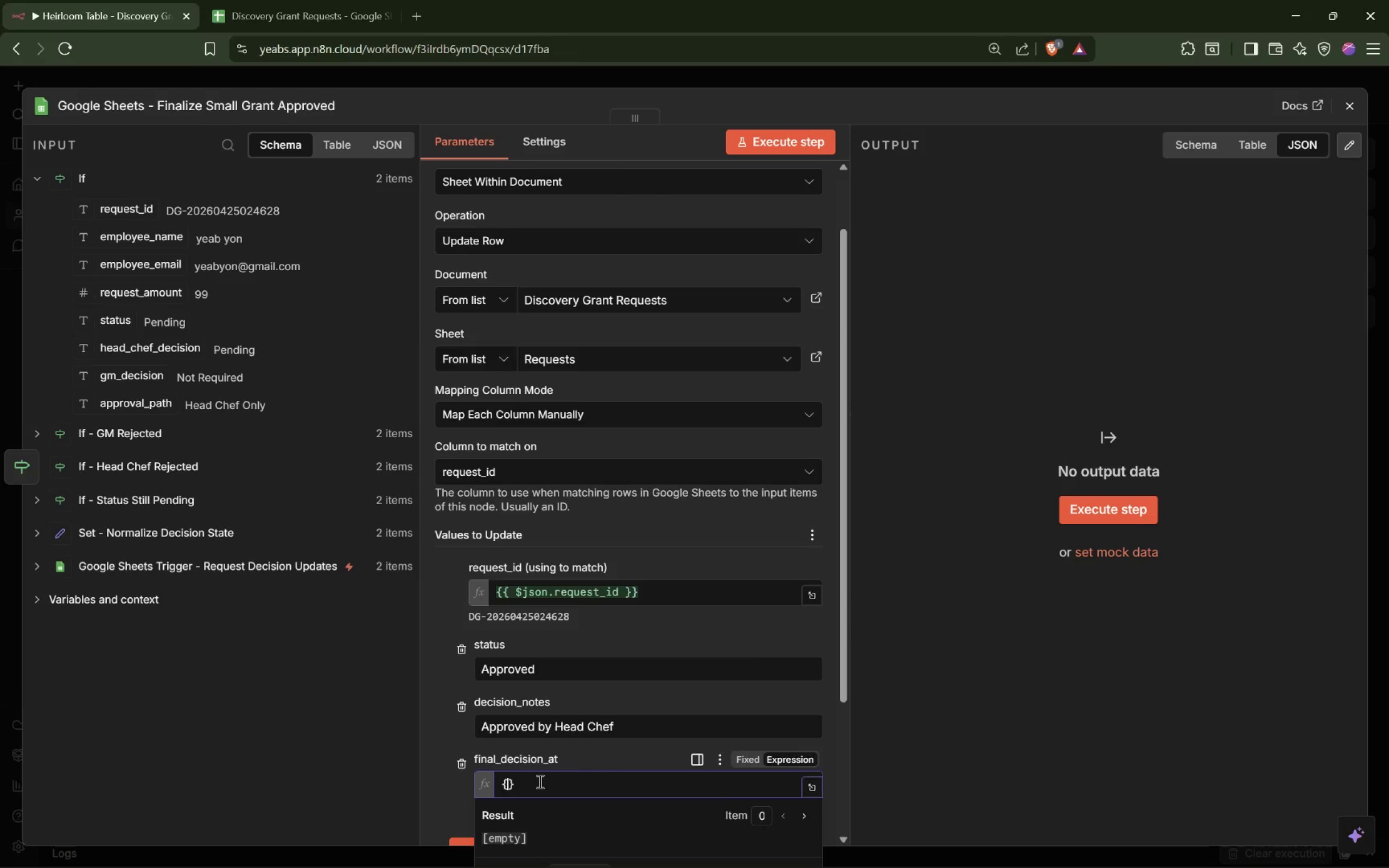 
key(Shift+BracketLeft)
 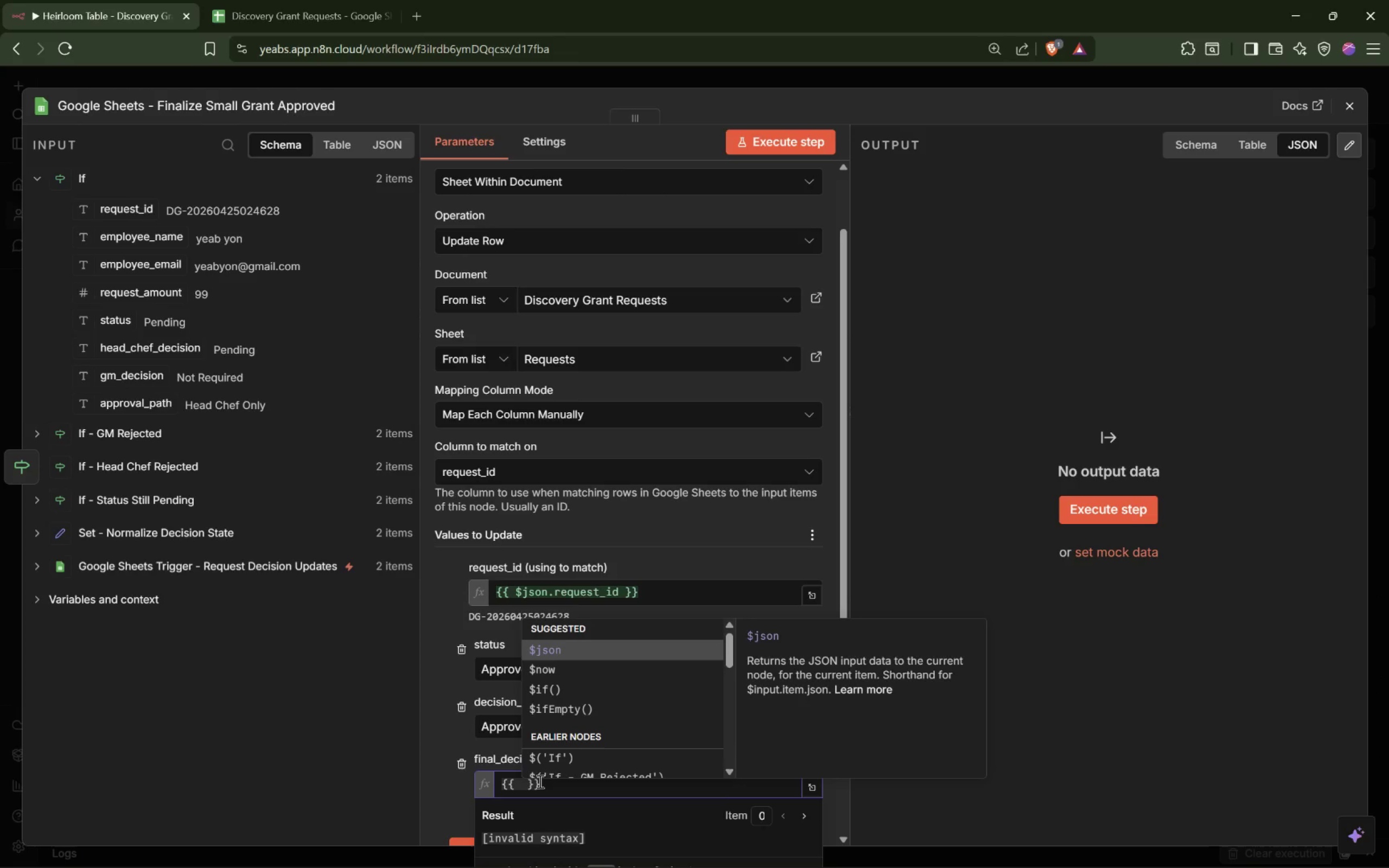 
key(ArrowDown)
 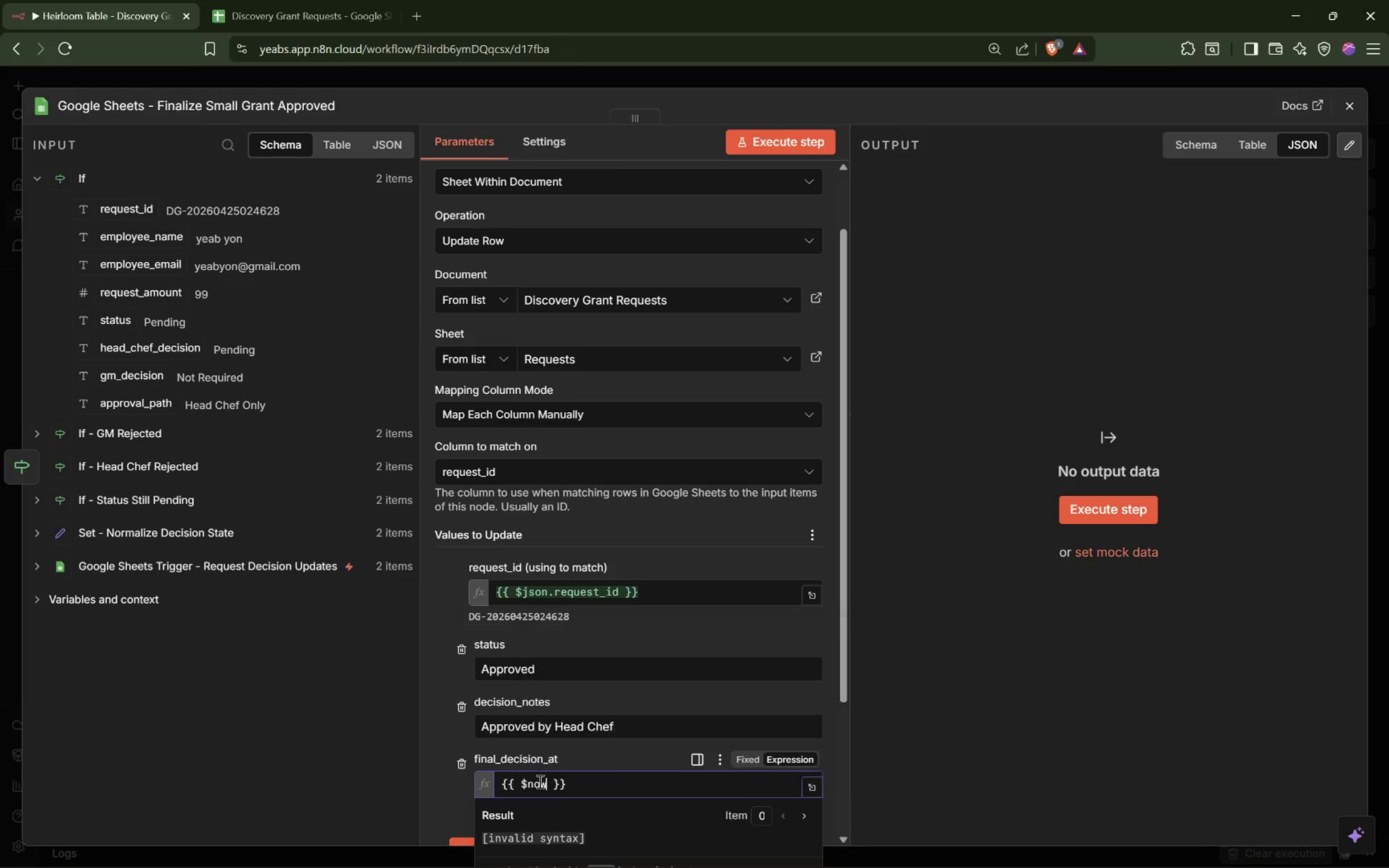 
key(Enter)
 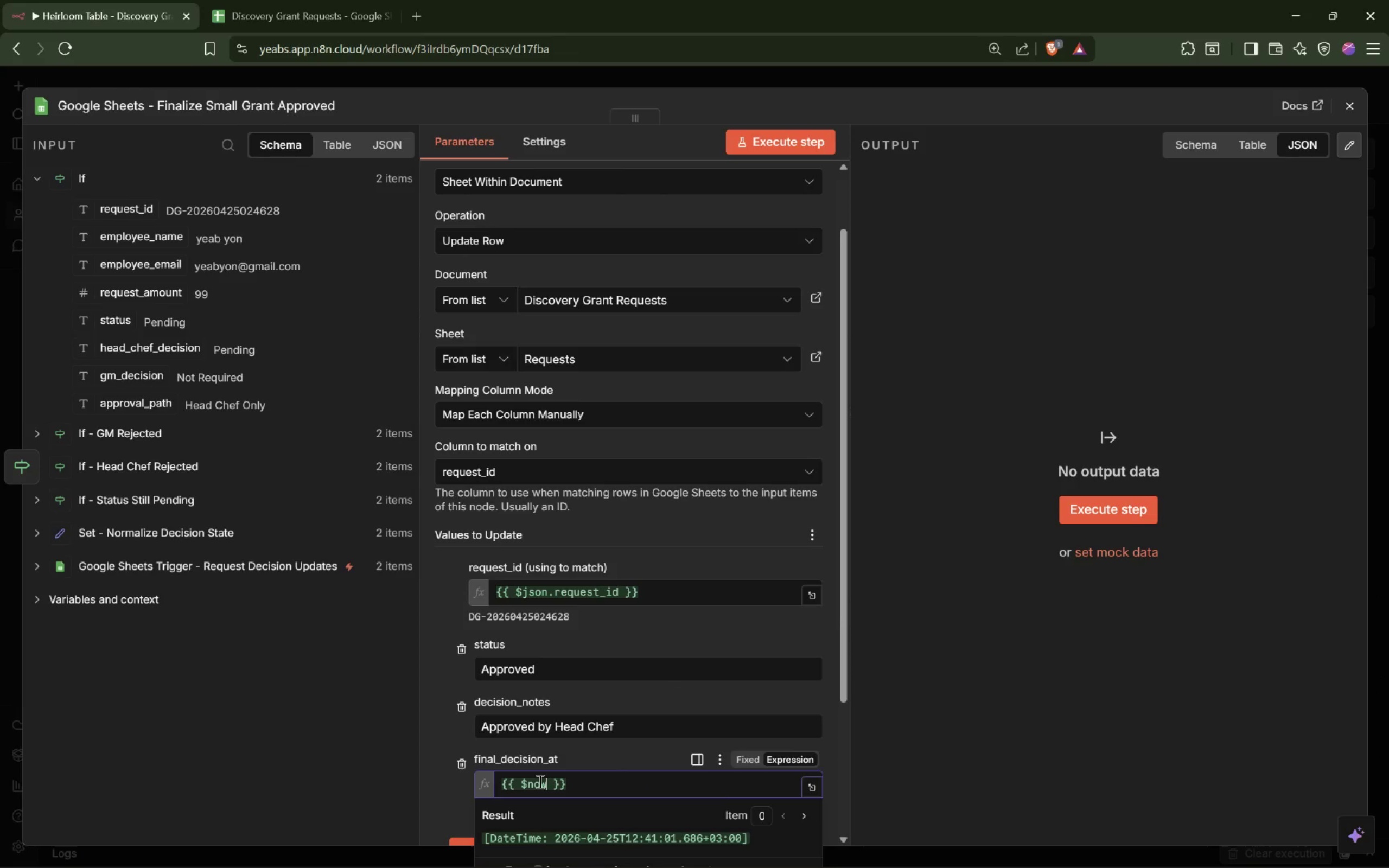 
left_click([927, 760])
 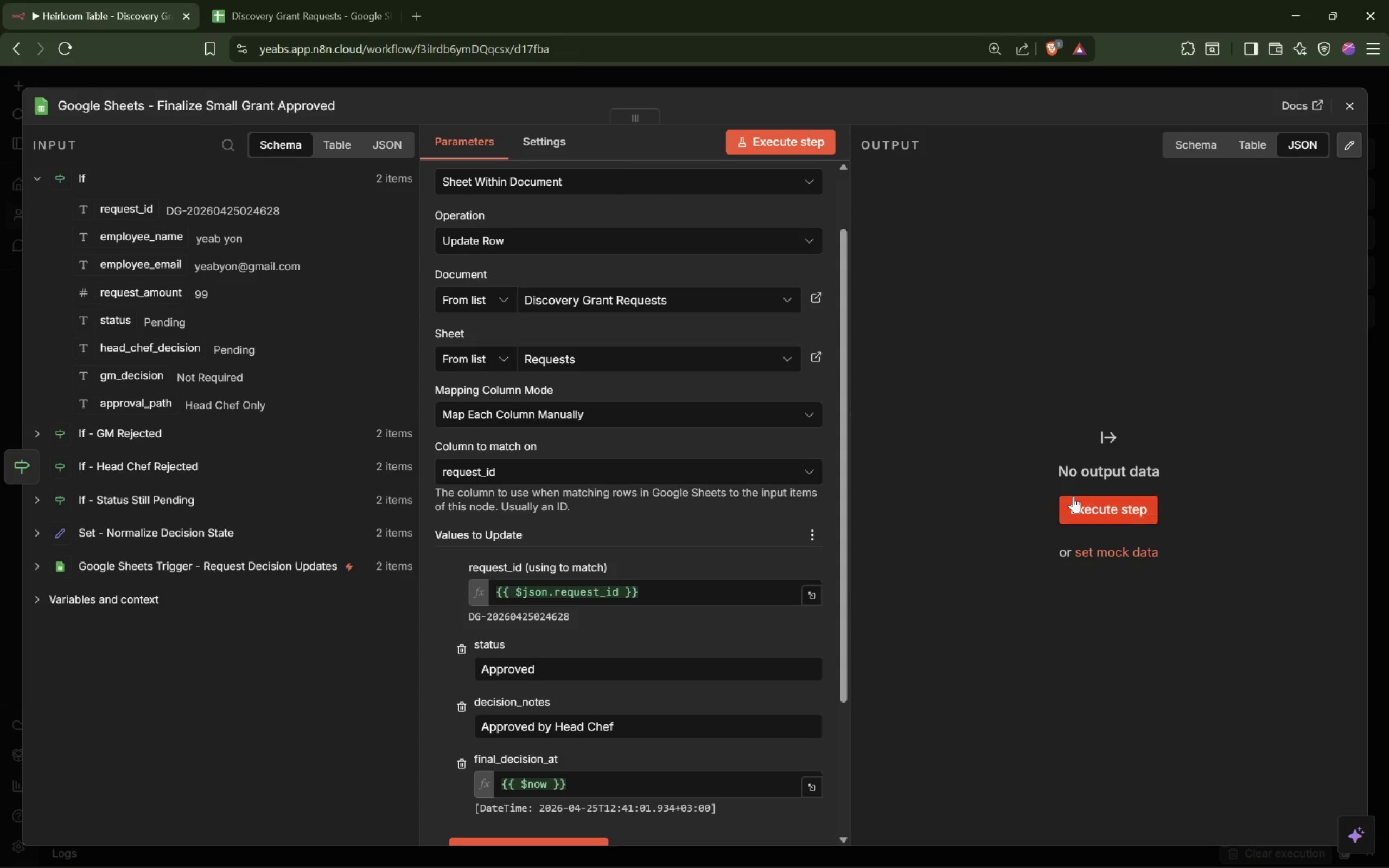 
left_click([756, 139])
 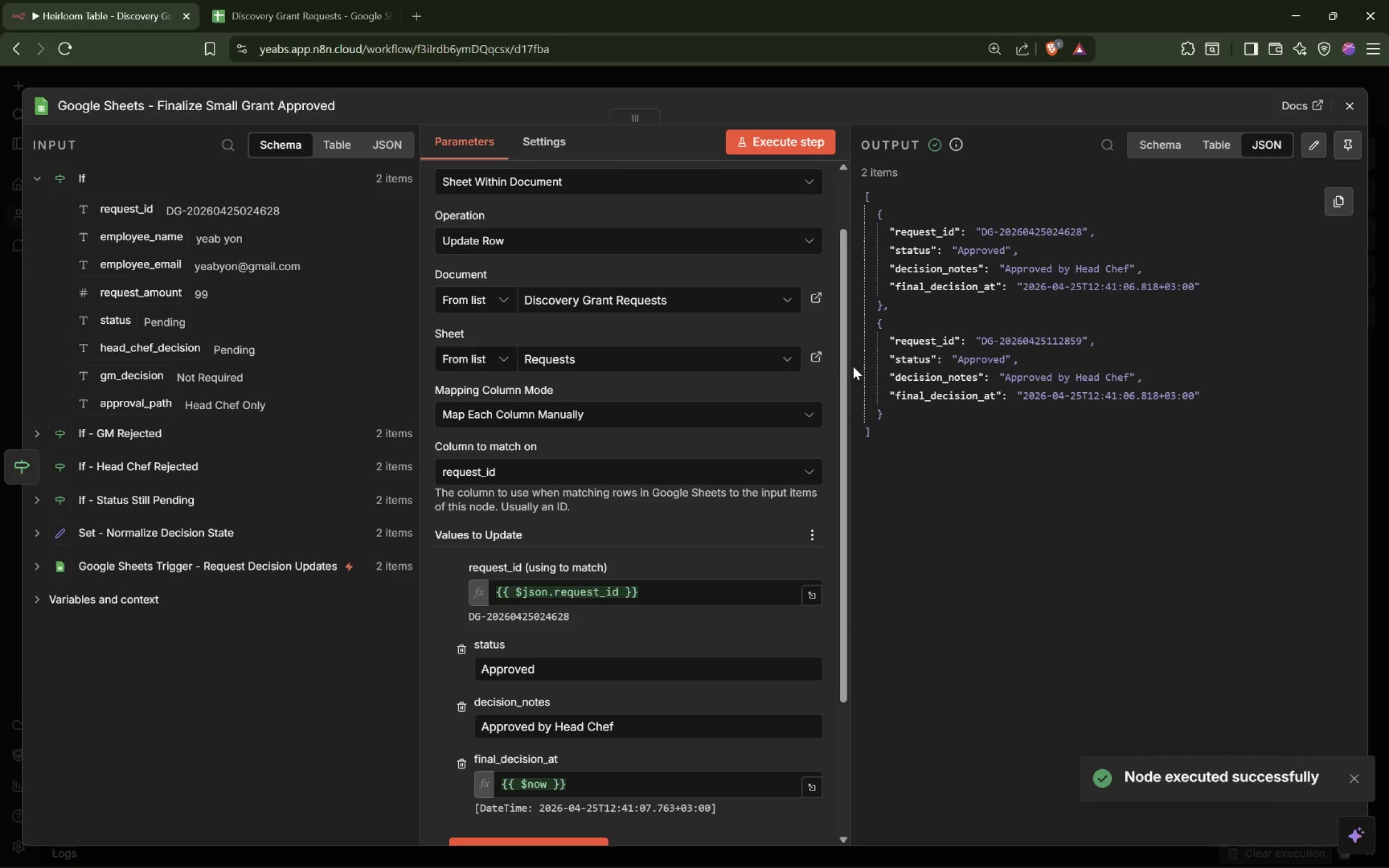 
left_click_drag(start_coordinate=[849, 366], to_coordinate=[945, 349])
 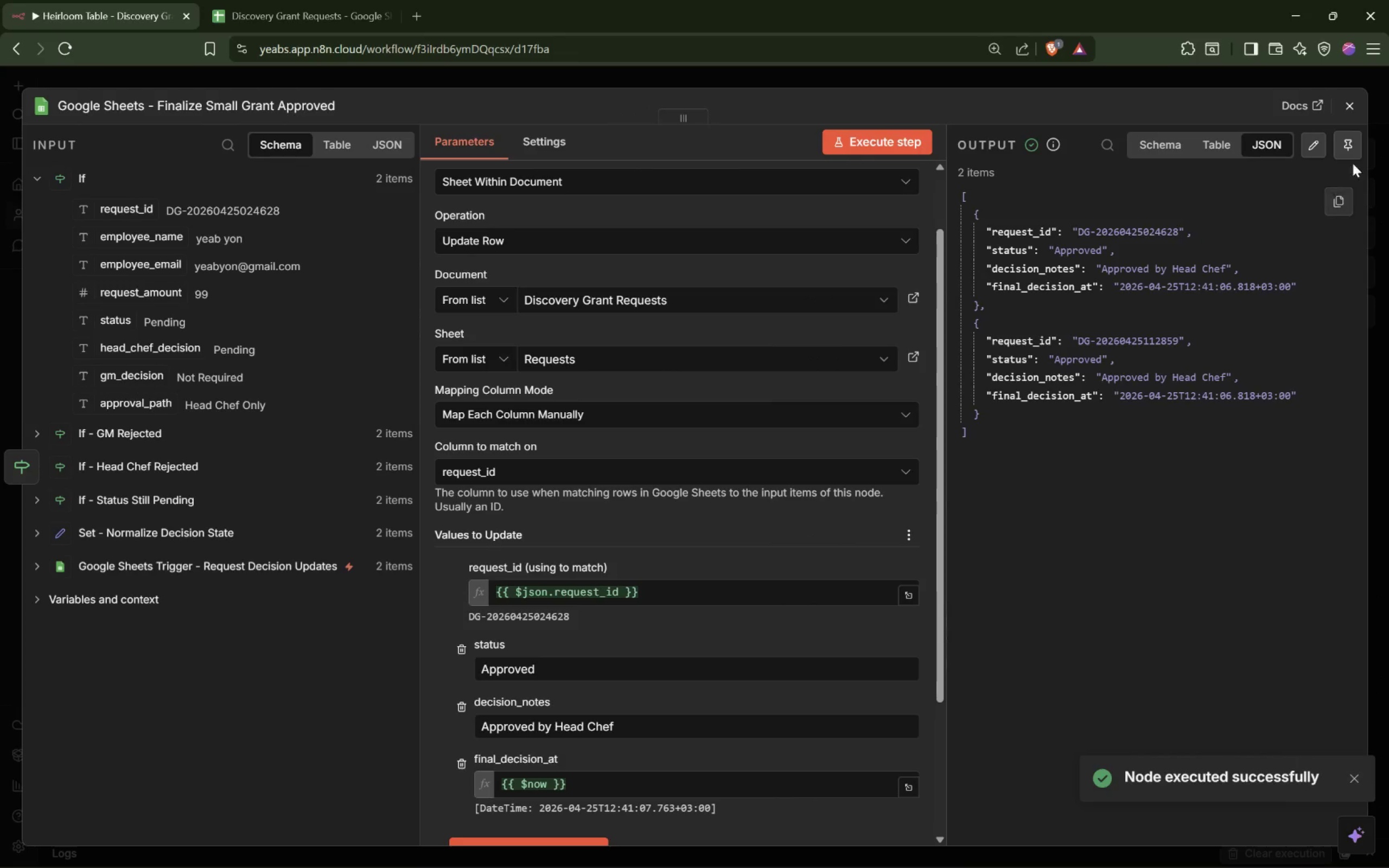 
left_click([1348, 143])
 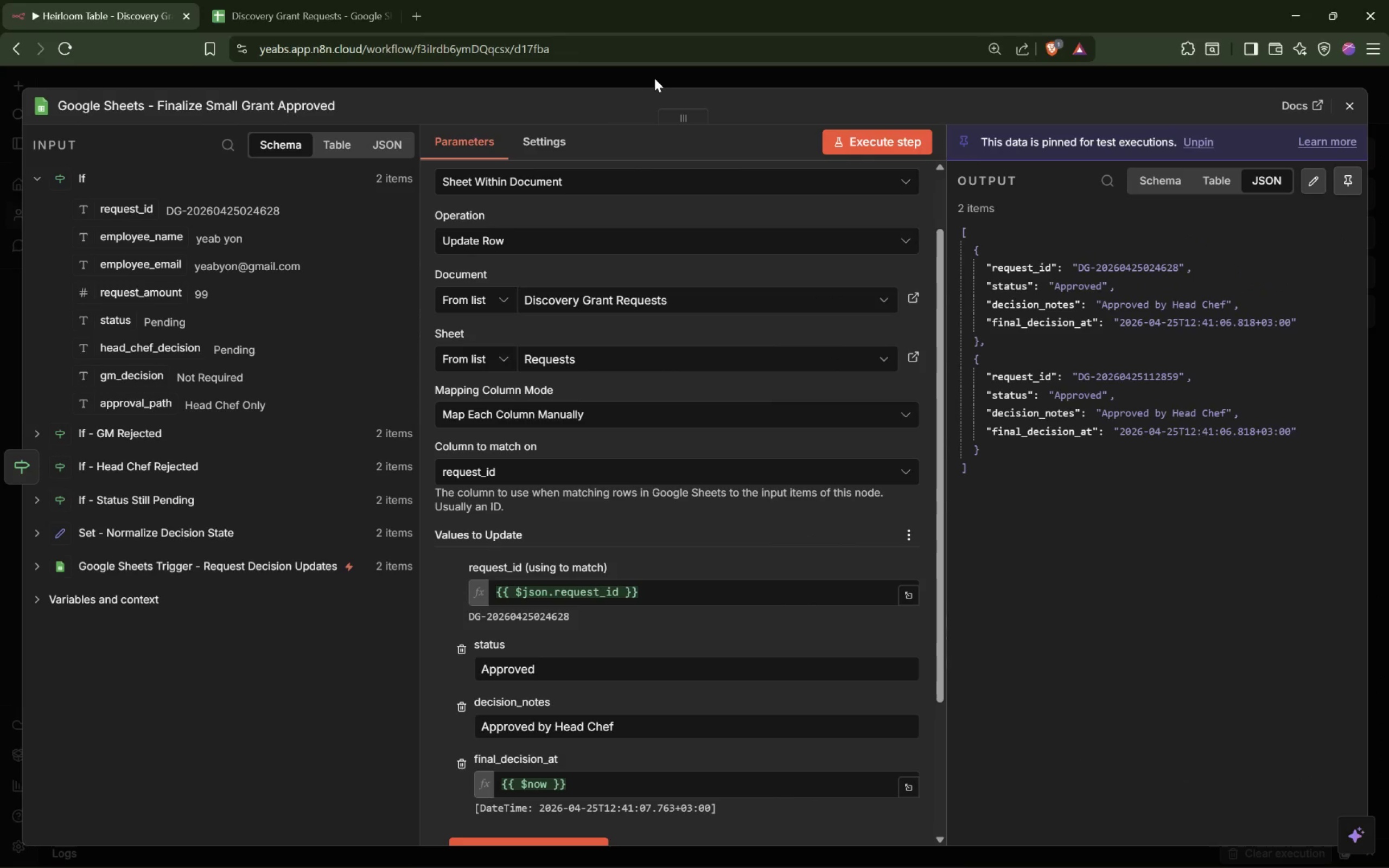 
left_click([654, 78])
 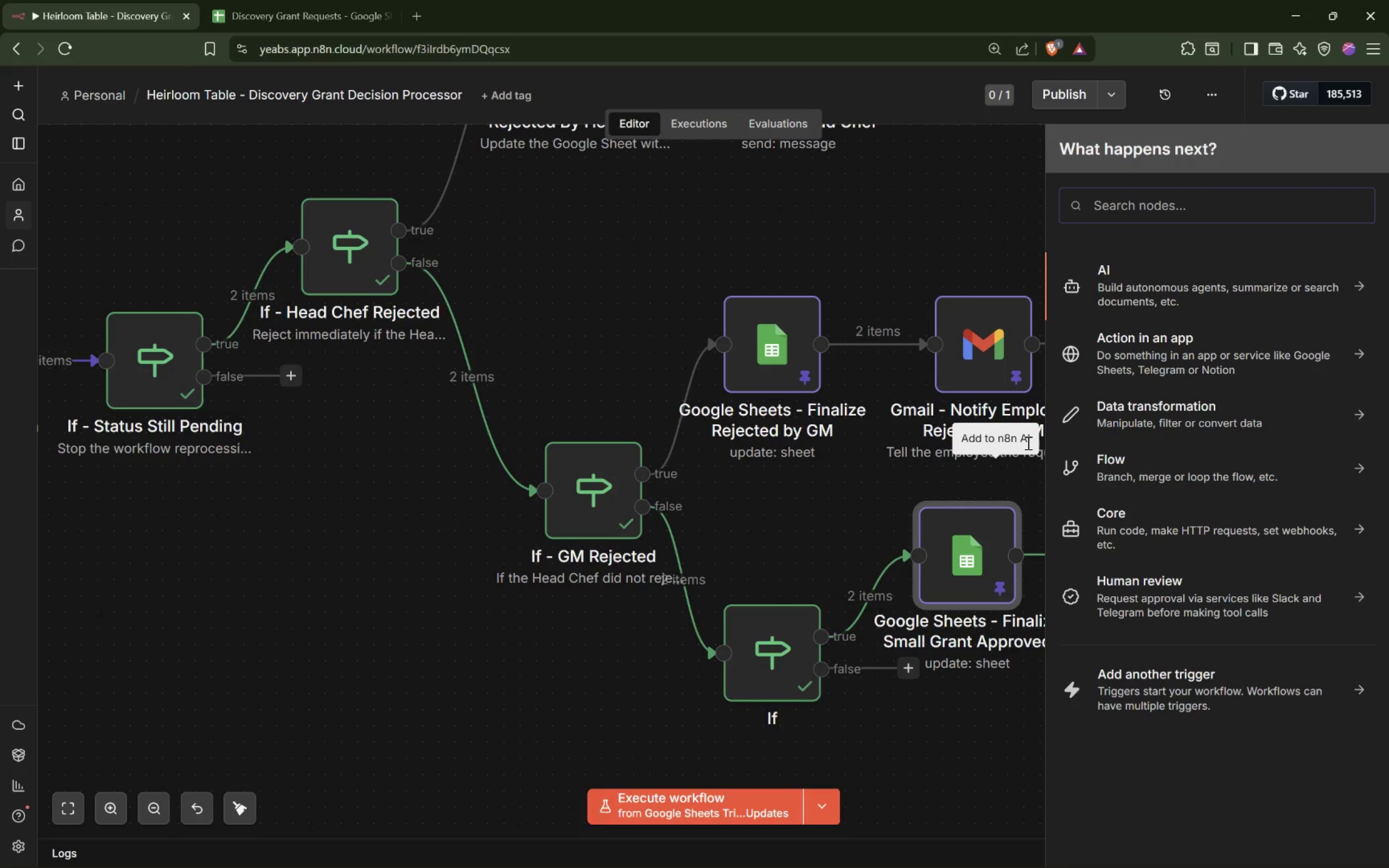 
type(Gmail)
 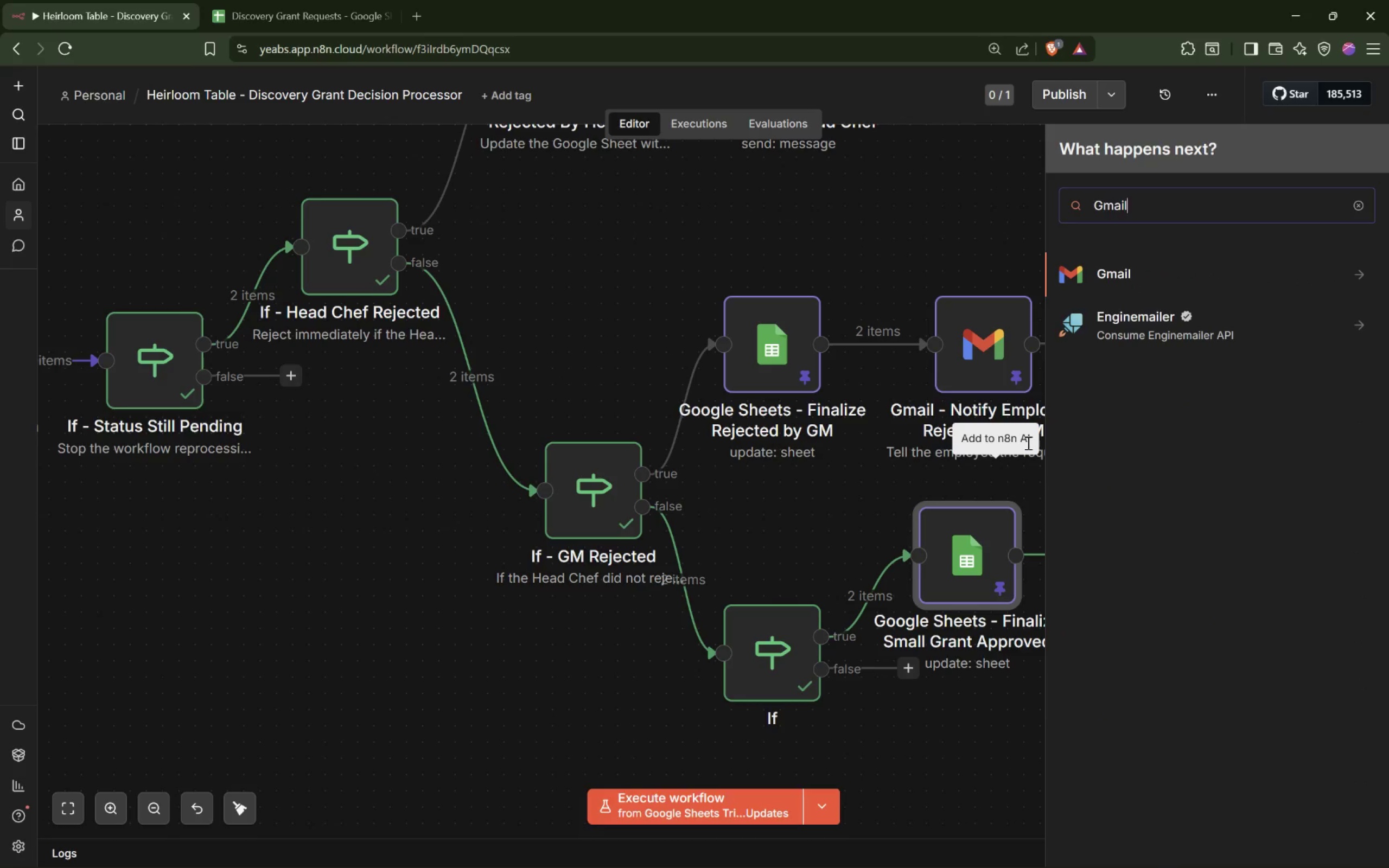 
key(Enter)
 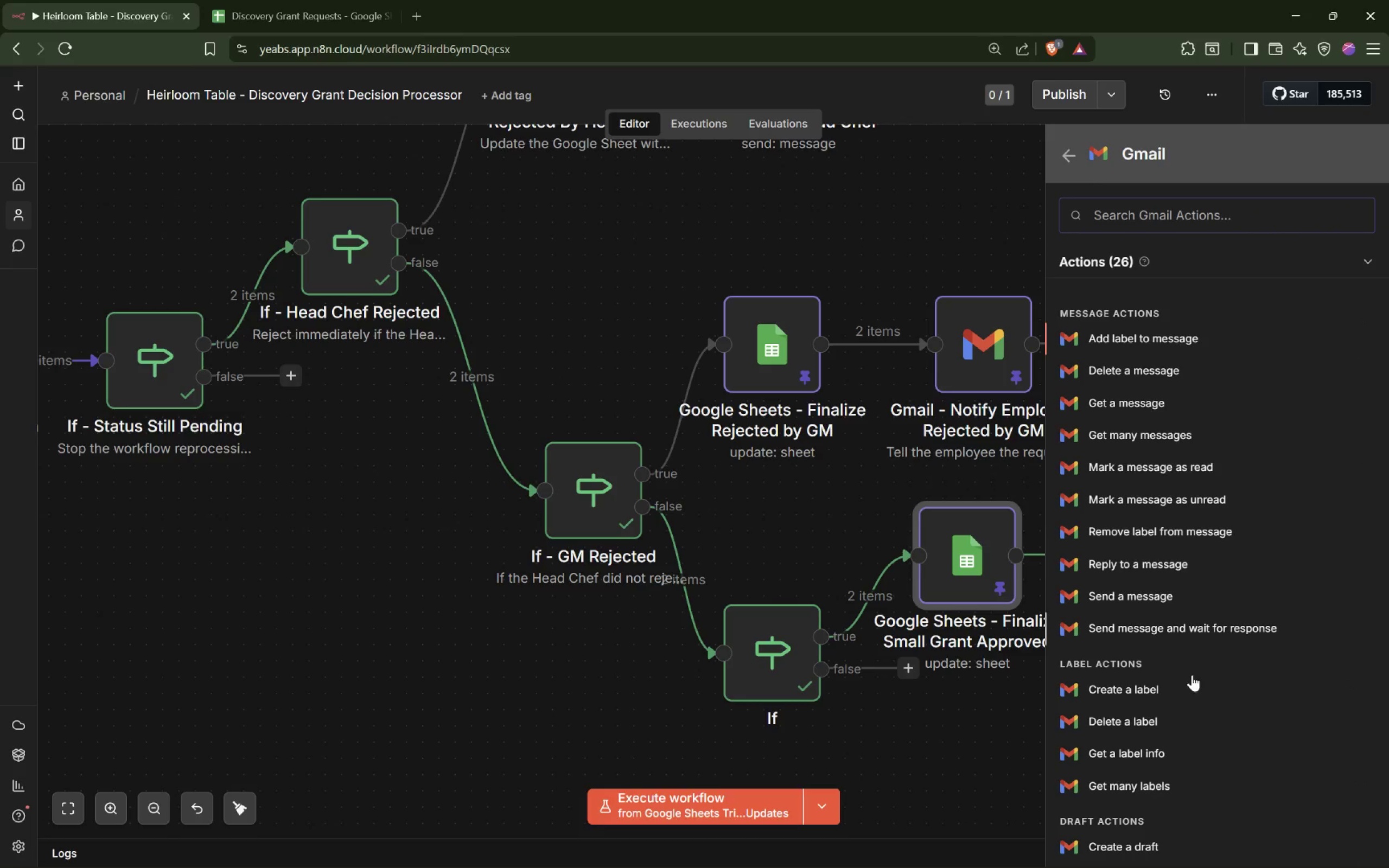 
scroll: coordinate [1140, 714], scroll_direction: down, amount: 1.0
 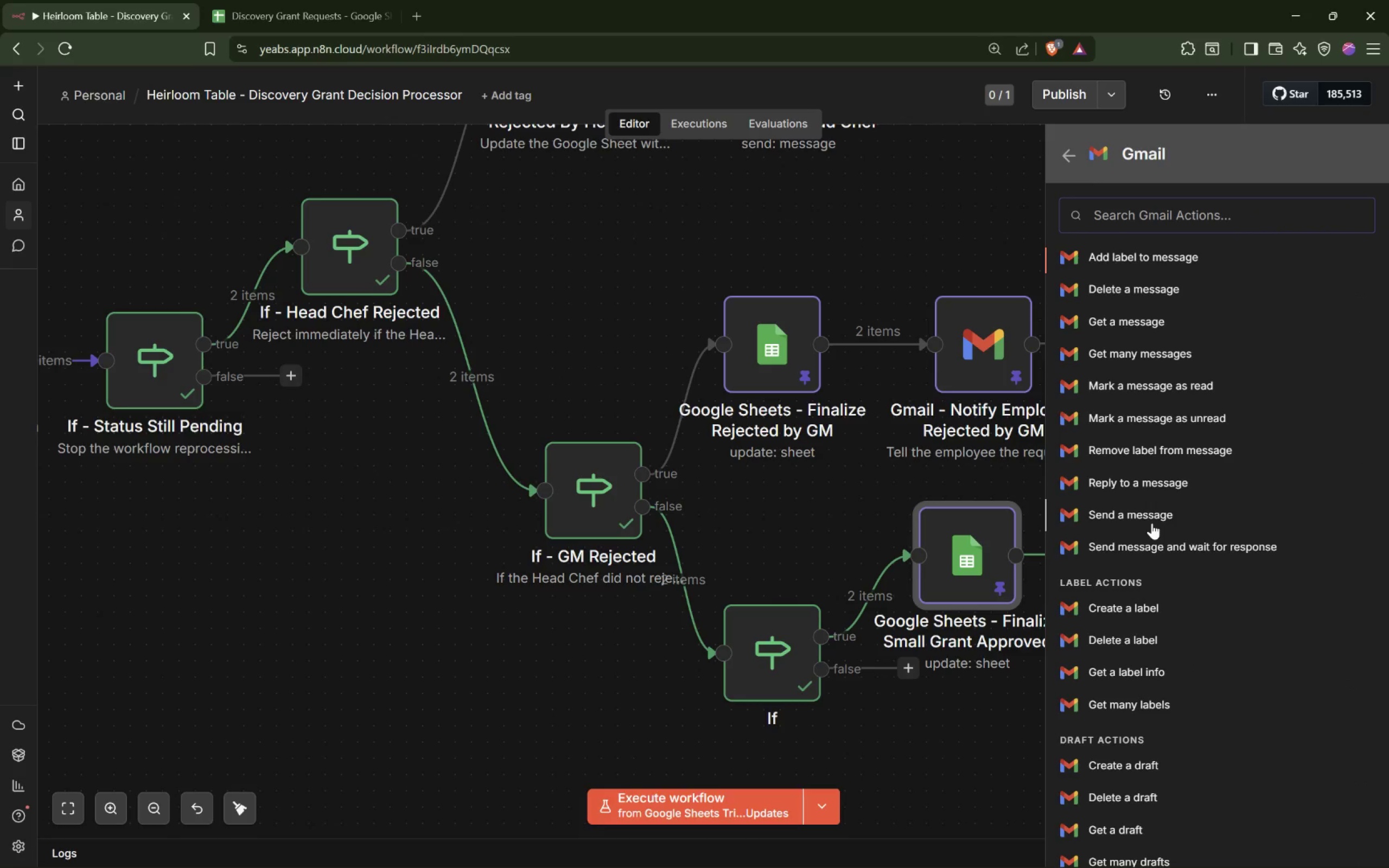 
left_click([1152, 523])
 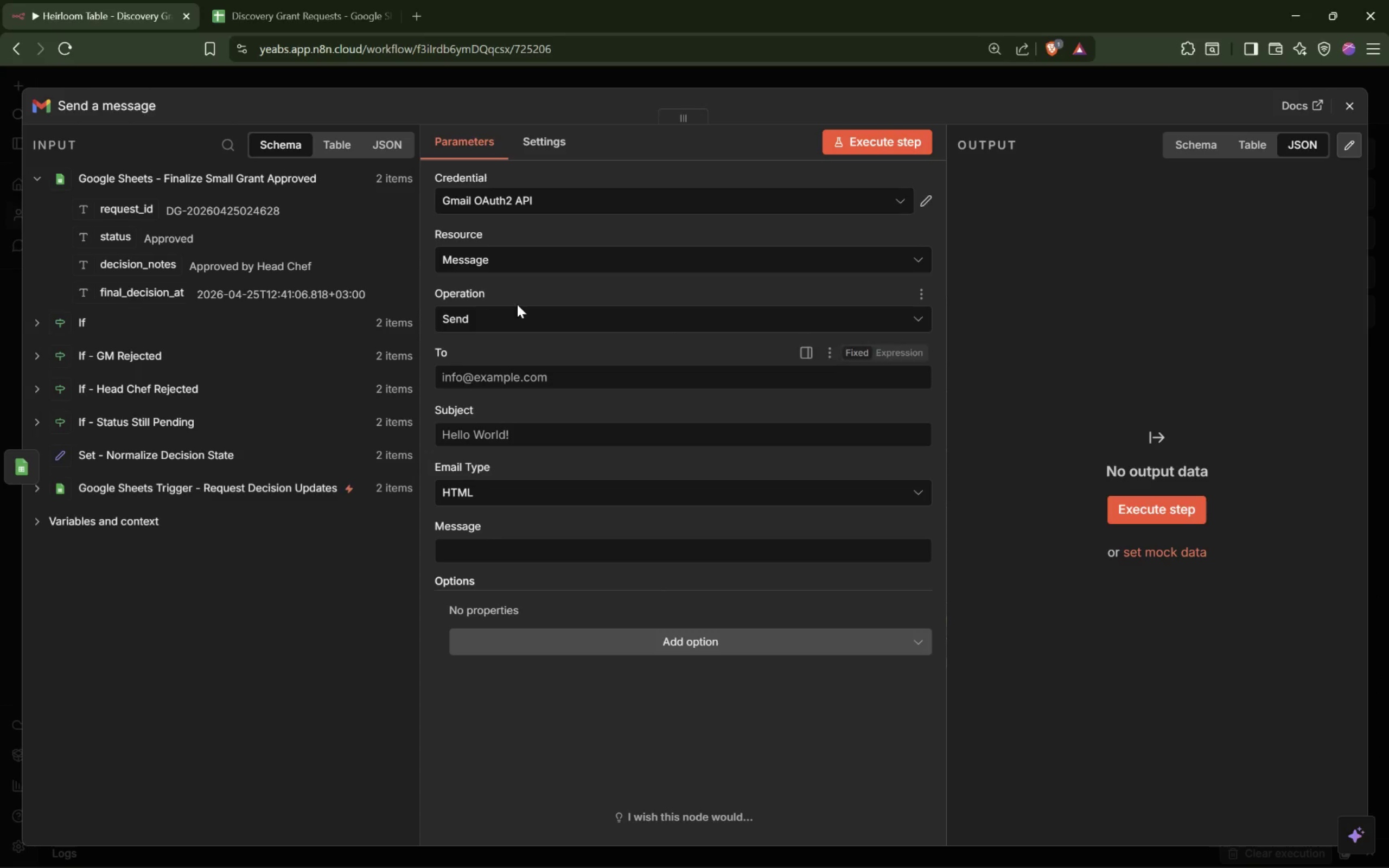 
left_click([141, 106])
 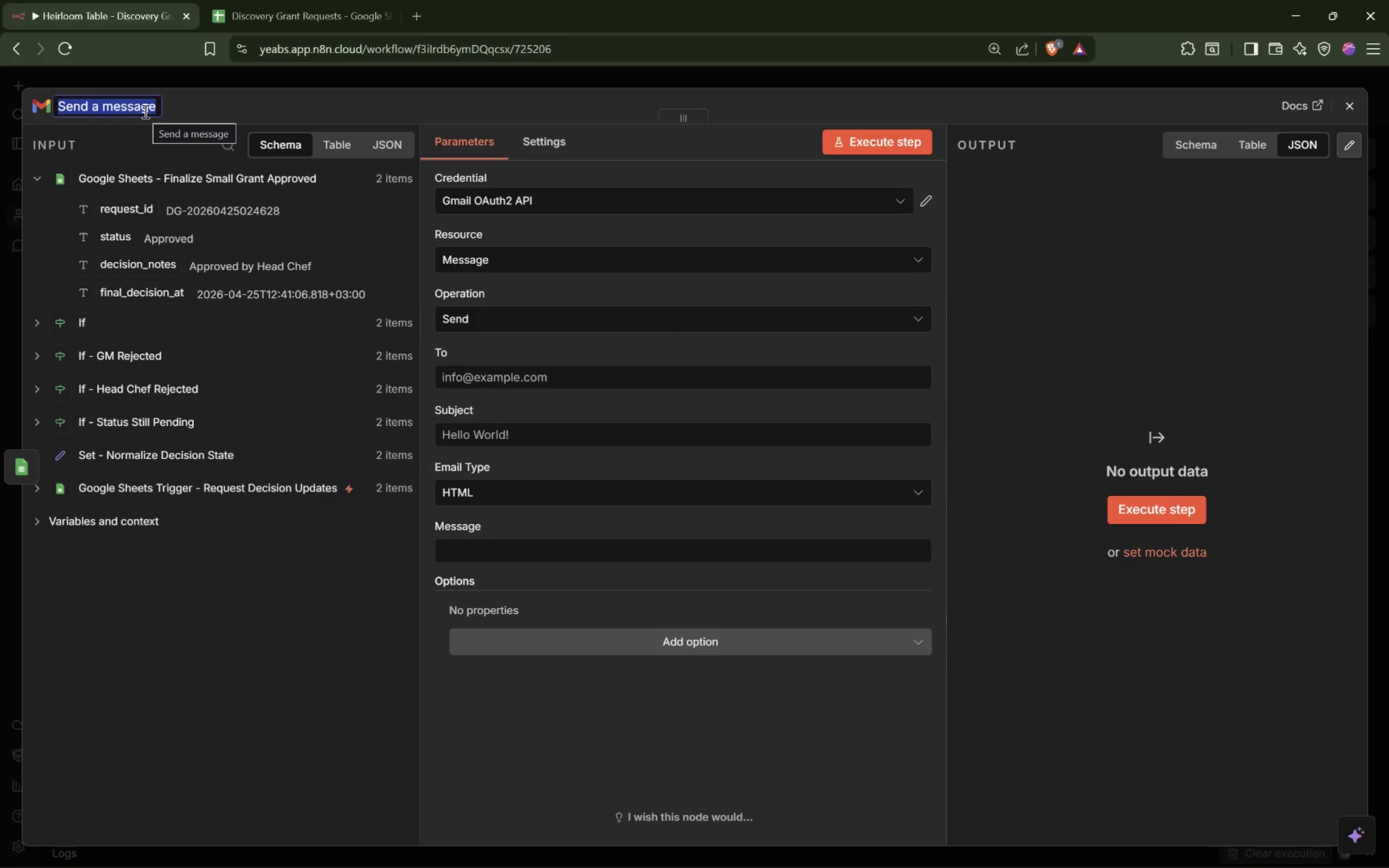 
type(Gmali)
key(Backspace)
key(Backspace)
type(il - Notify Employee Approved Small Grnat)
key(Backspace)
key(Backspace)
key(Backspace)
key(Backspace)
type(rant)
 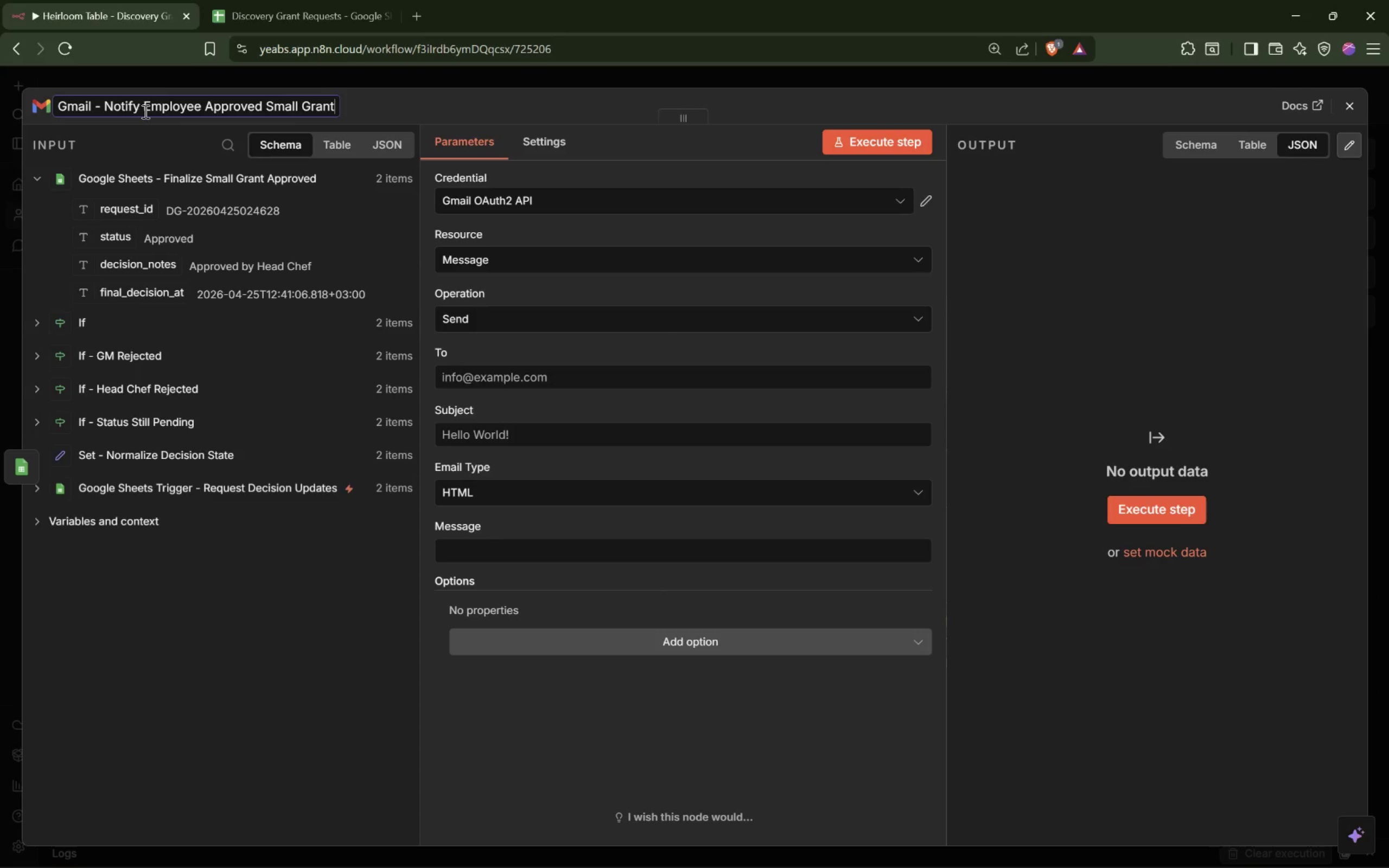 
key(Enter)
 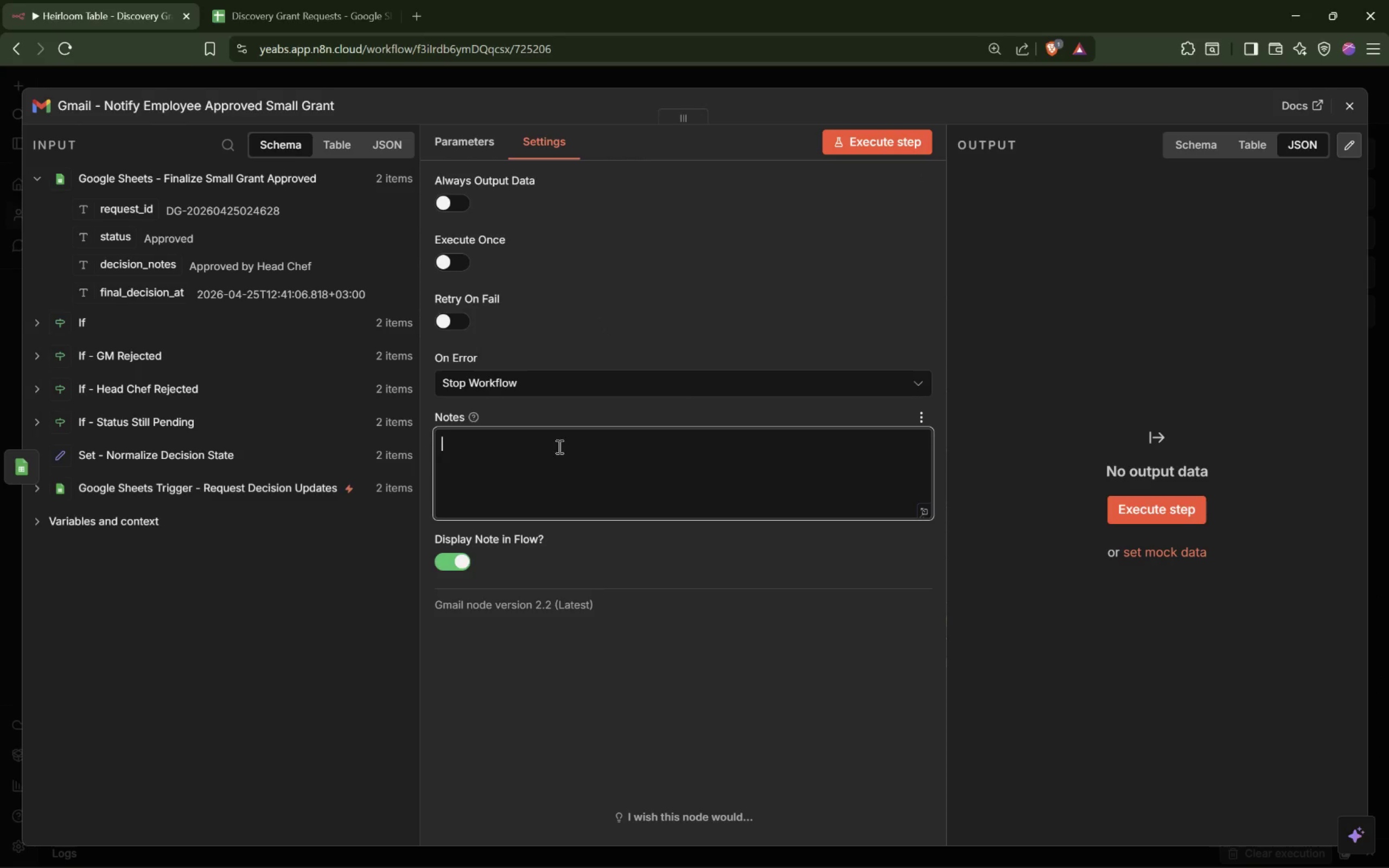 
type(Email the employee when a small request is approved.)
 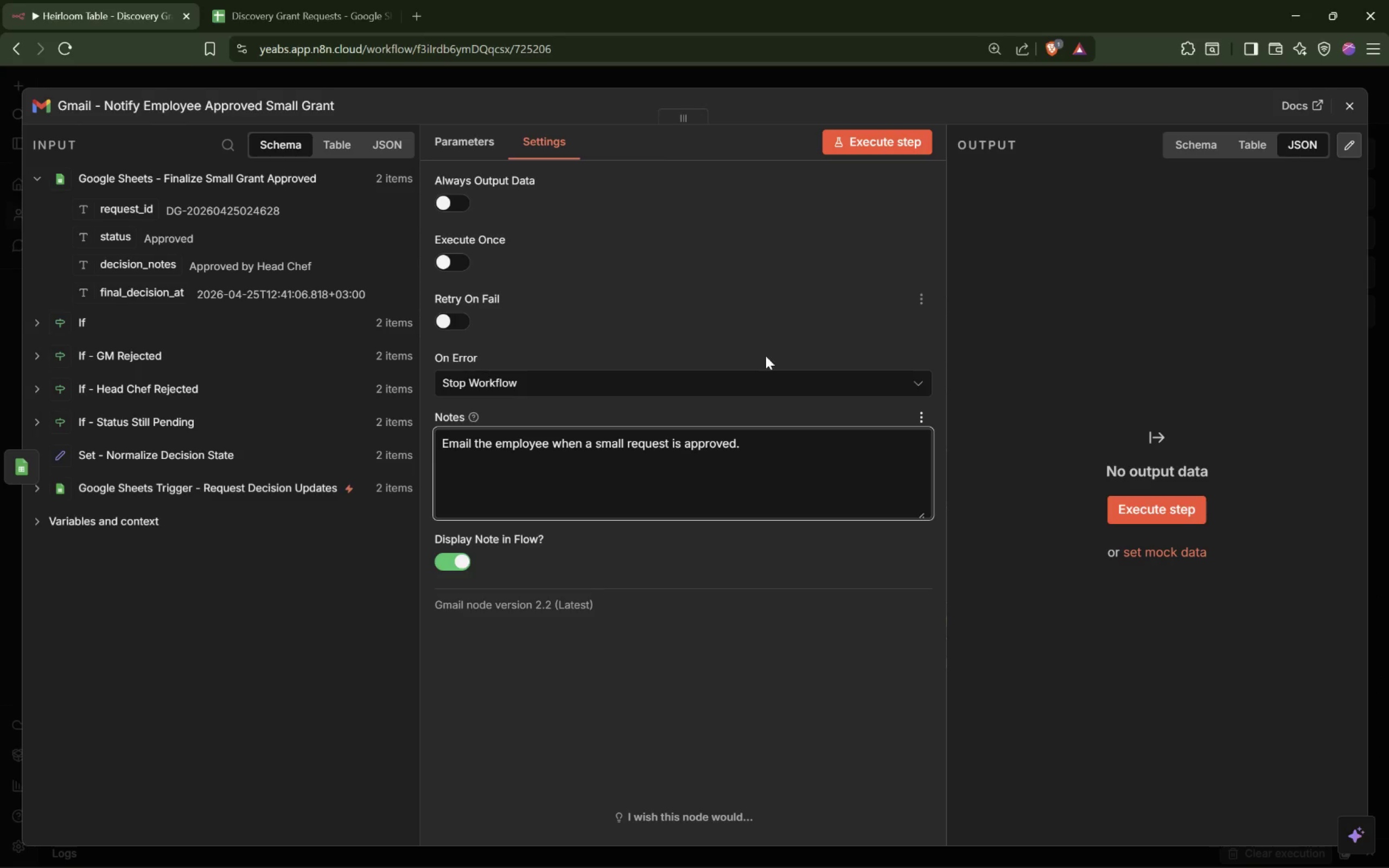 
wait(7.0)
 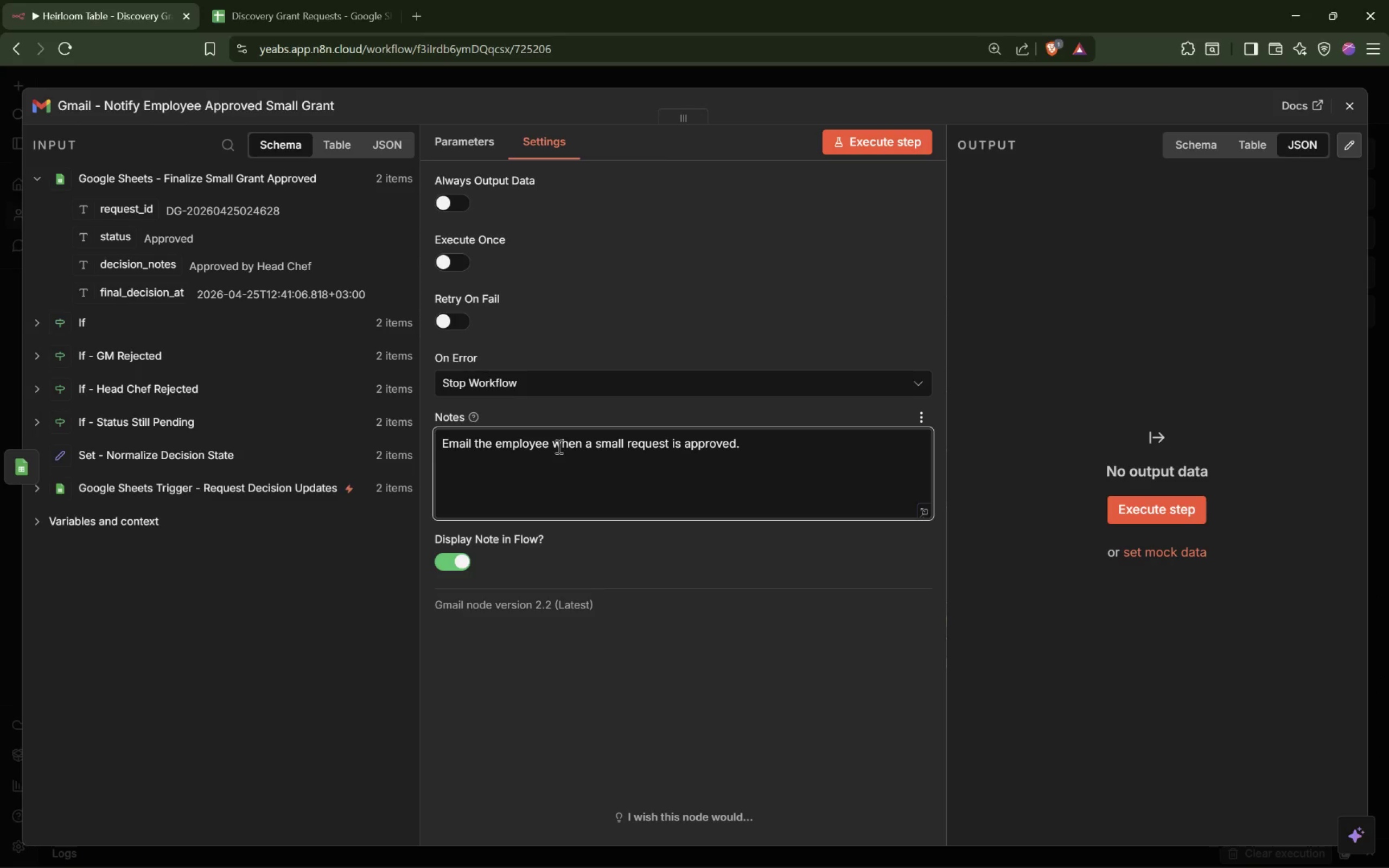 
left_click([35, 322])
 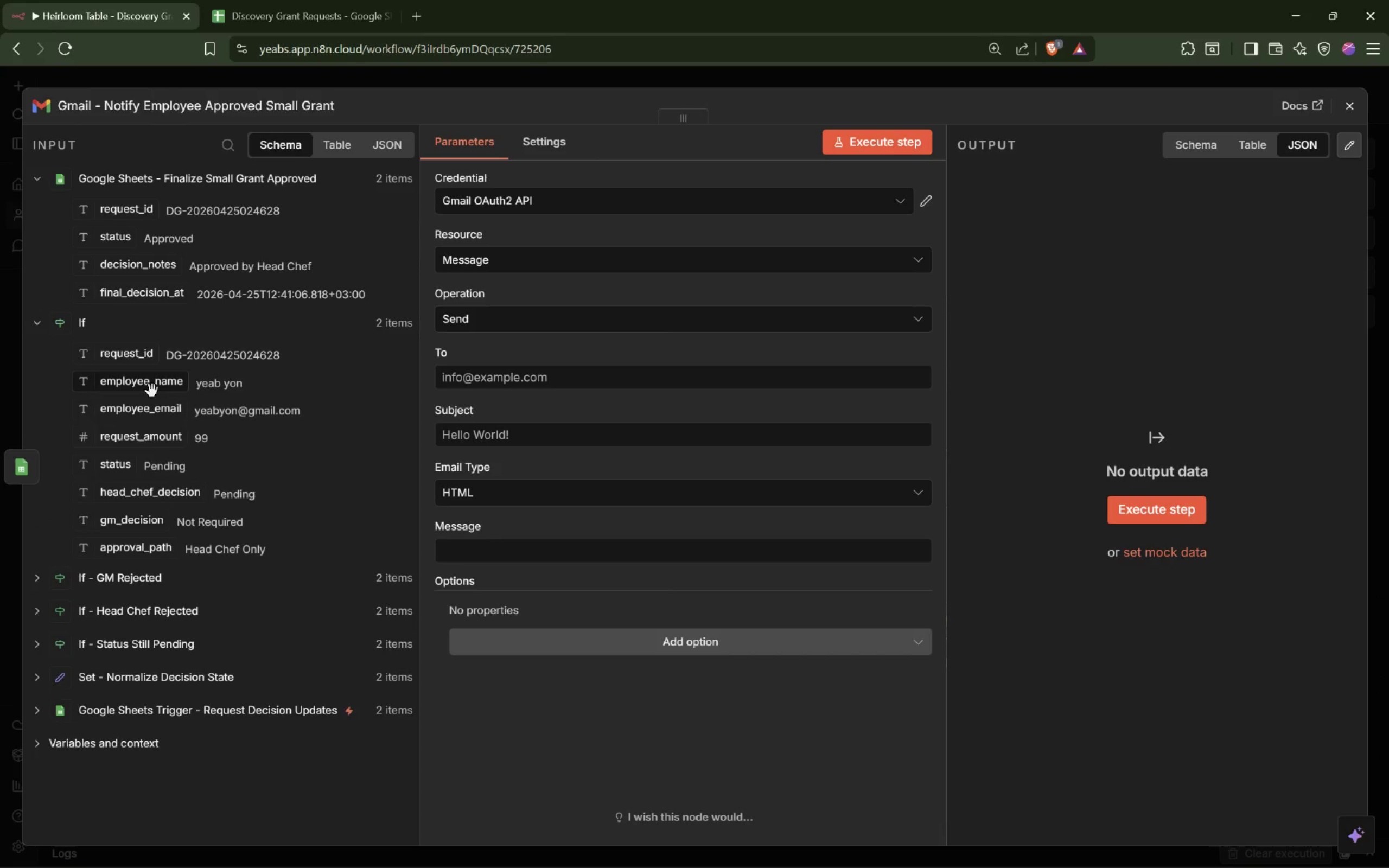 
left_click_drag(start_coordinate=[144, 387], to_coordinate=[475, 385])
 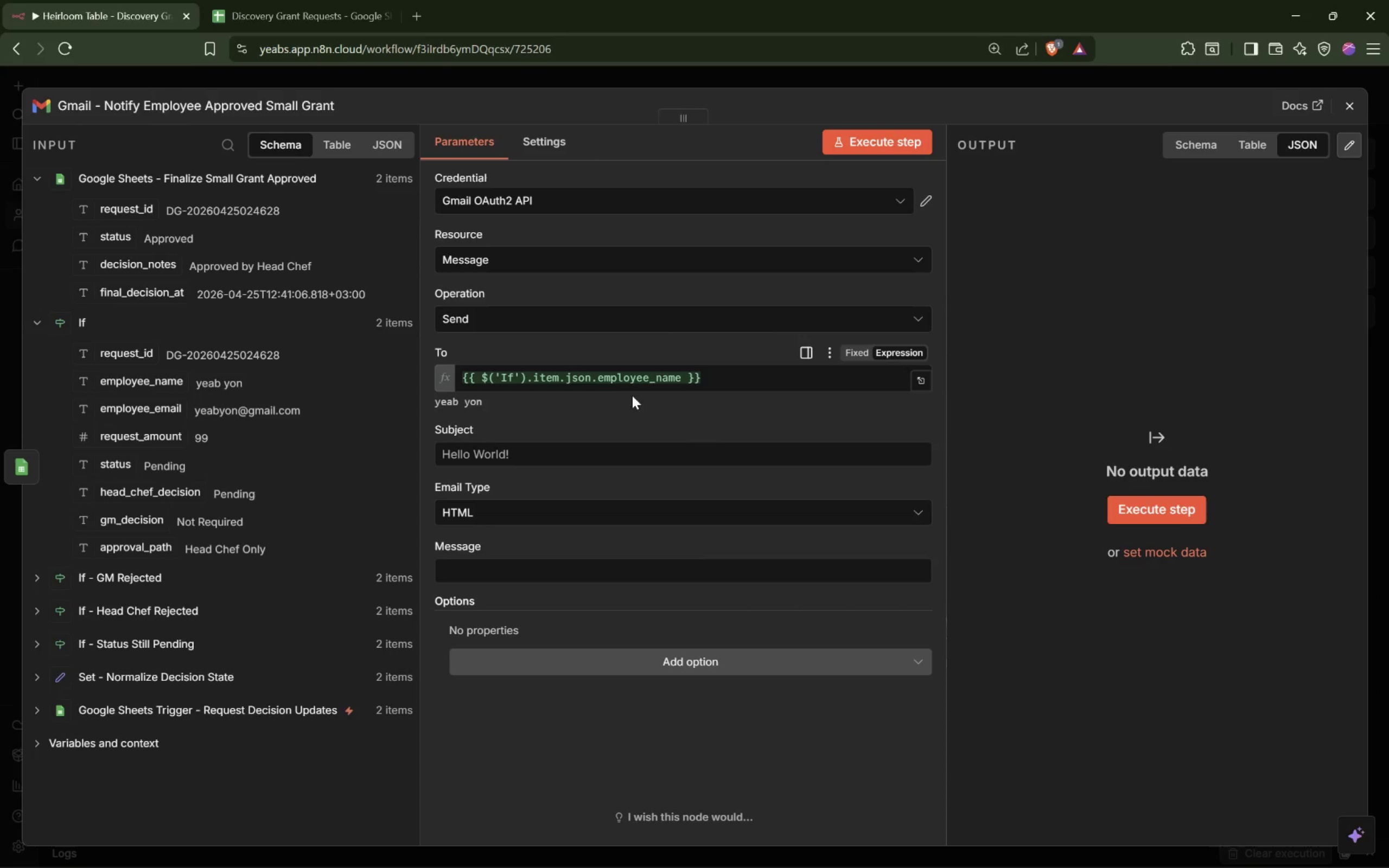 
double_click([628, 380])
 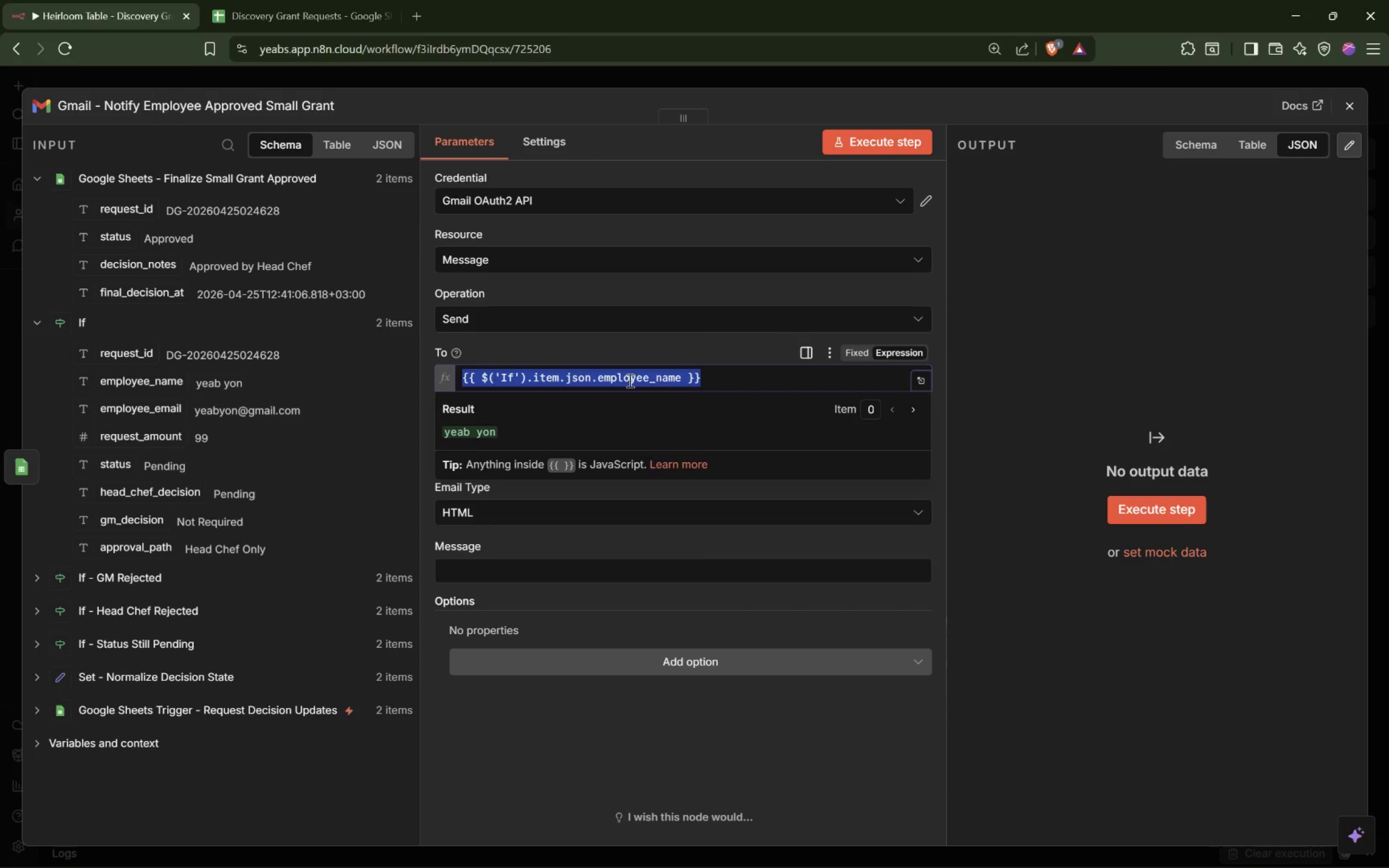 
key(Backspace)
 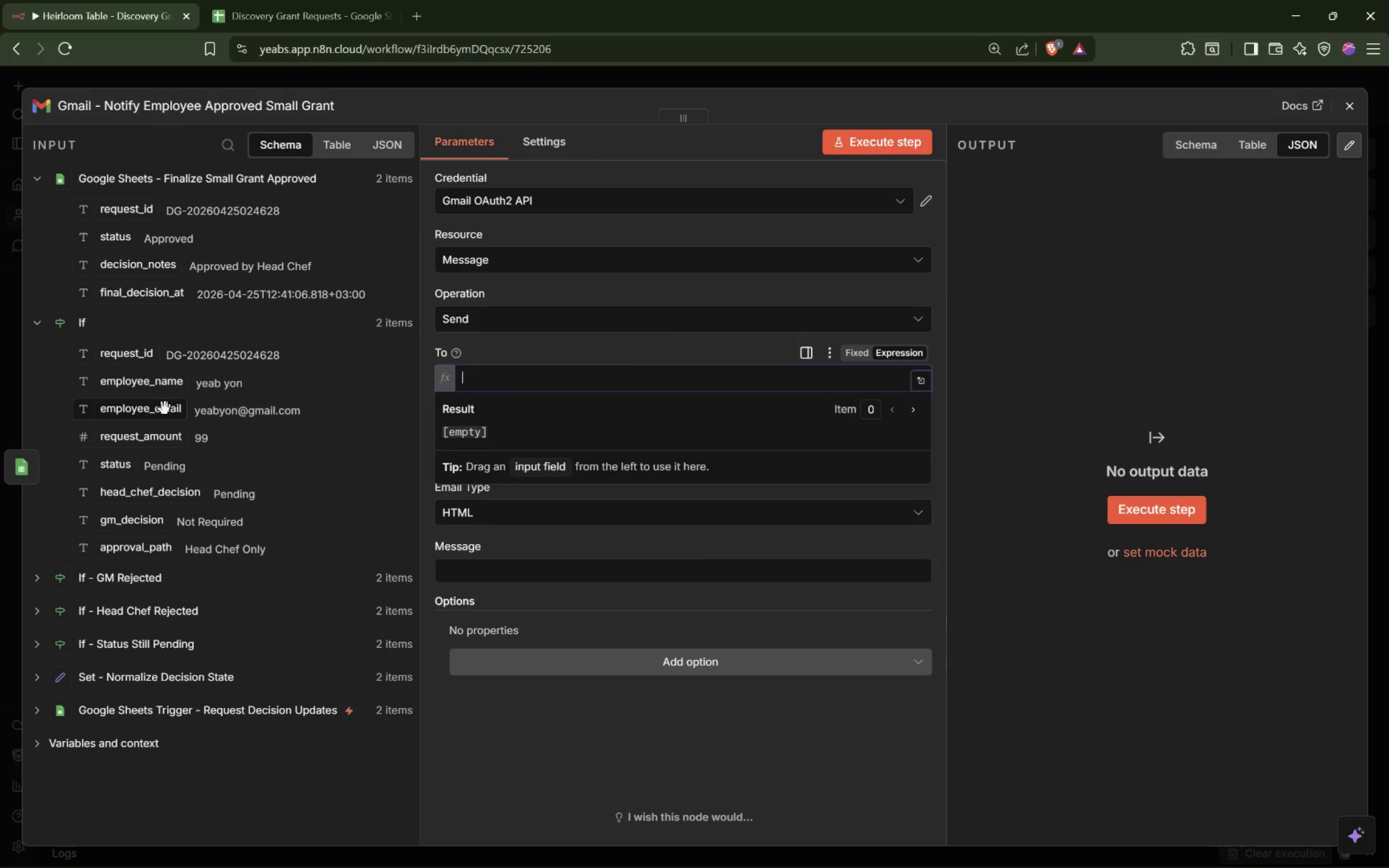 
left_click_drag(start_coordinate=[155, 415], to_coordinate=[505, 382])
 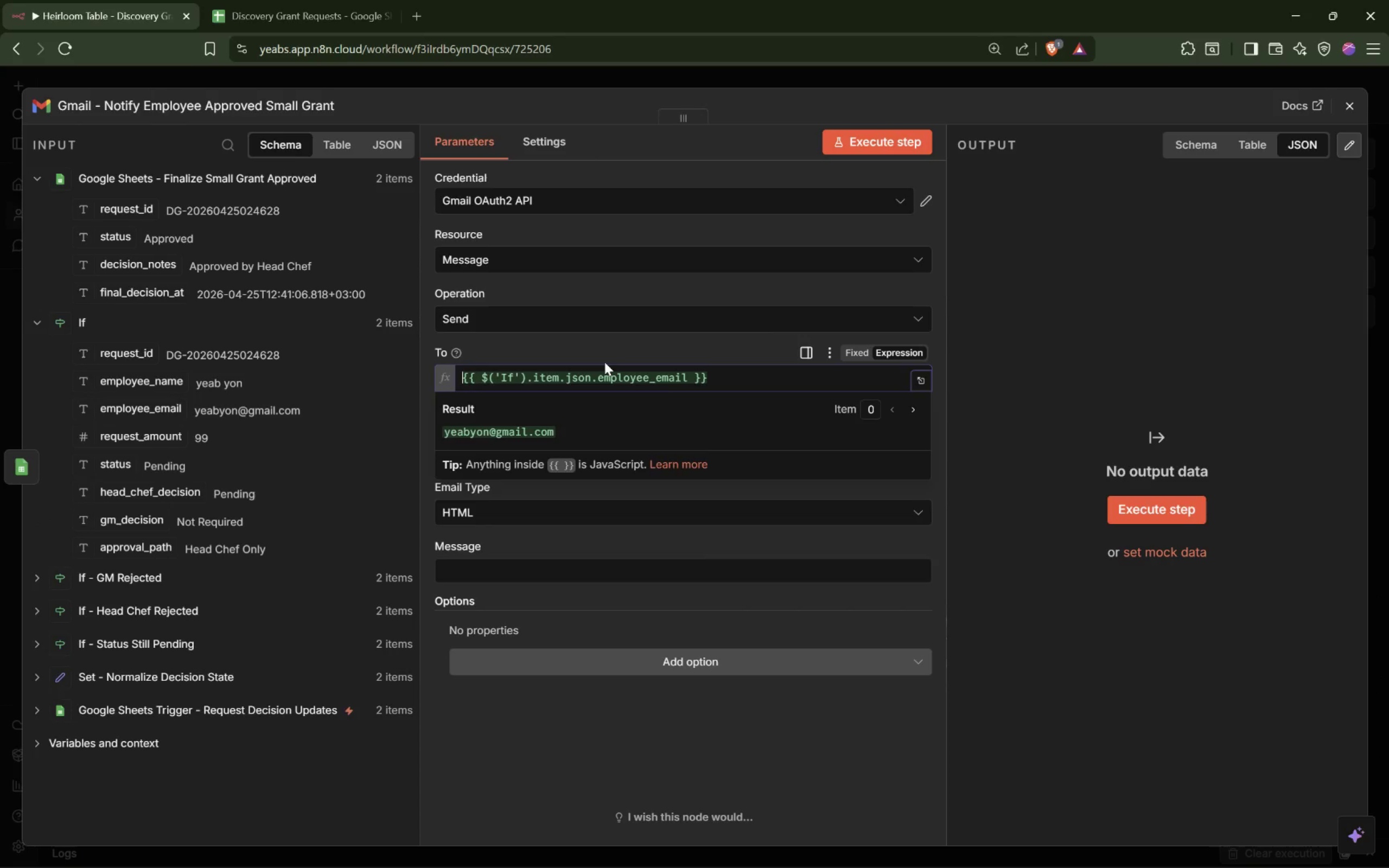 
left_click([604, 362])
 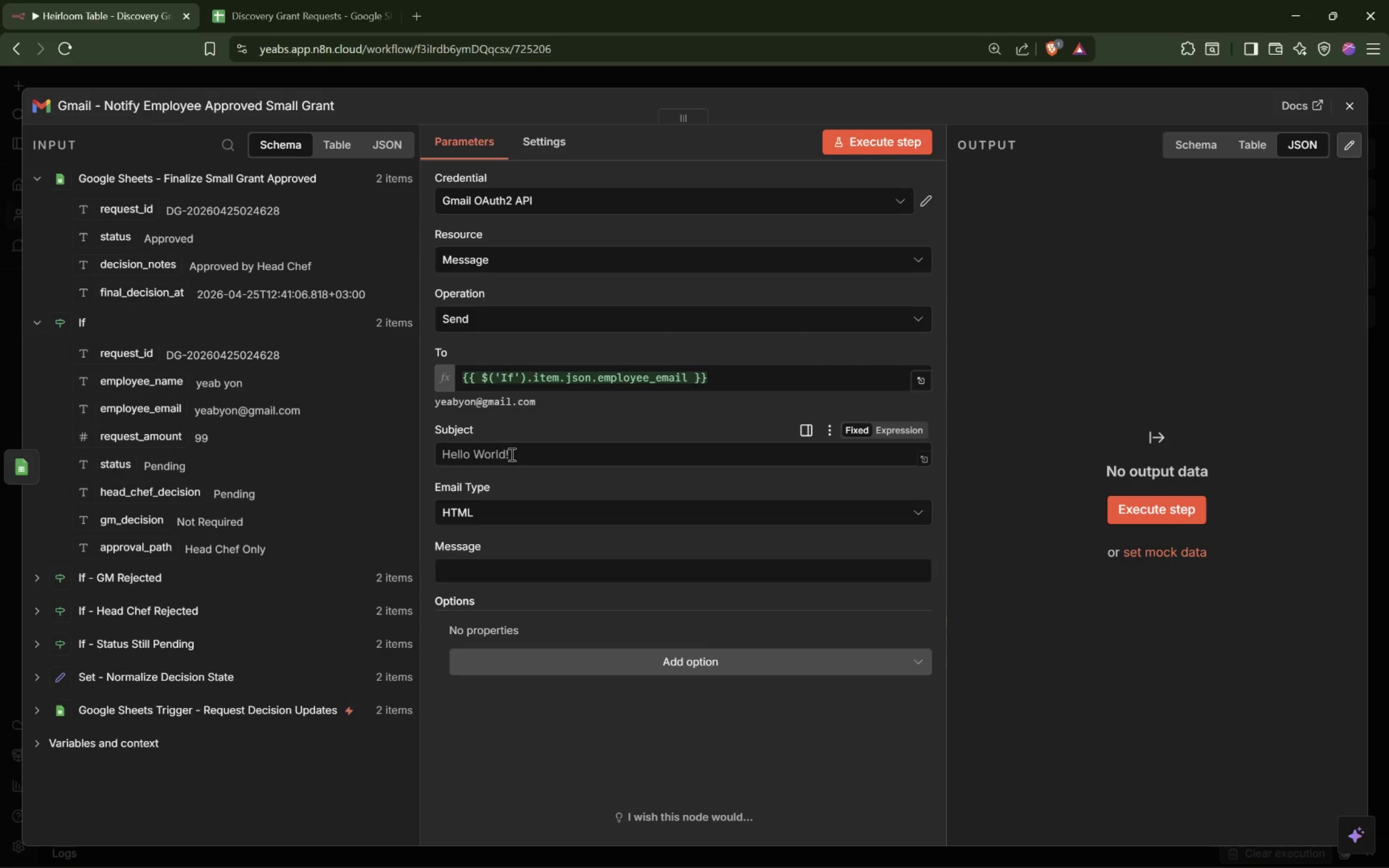 
left_click([511, 454])
 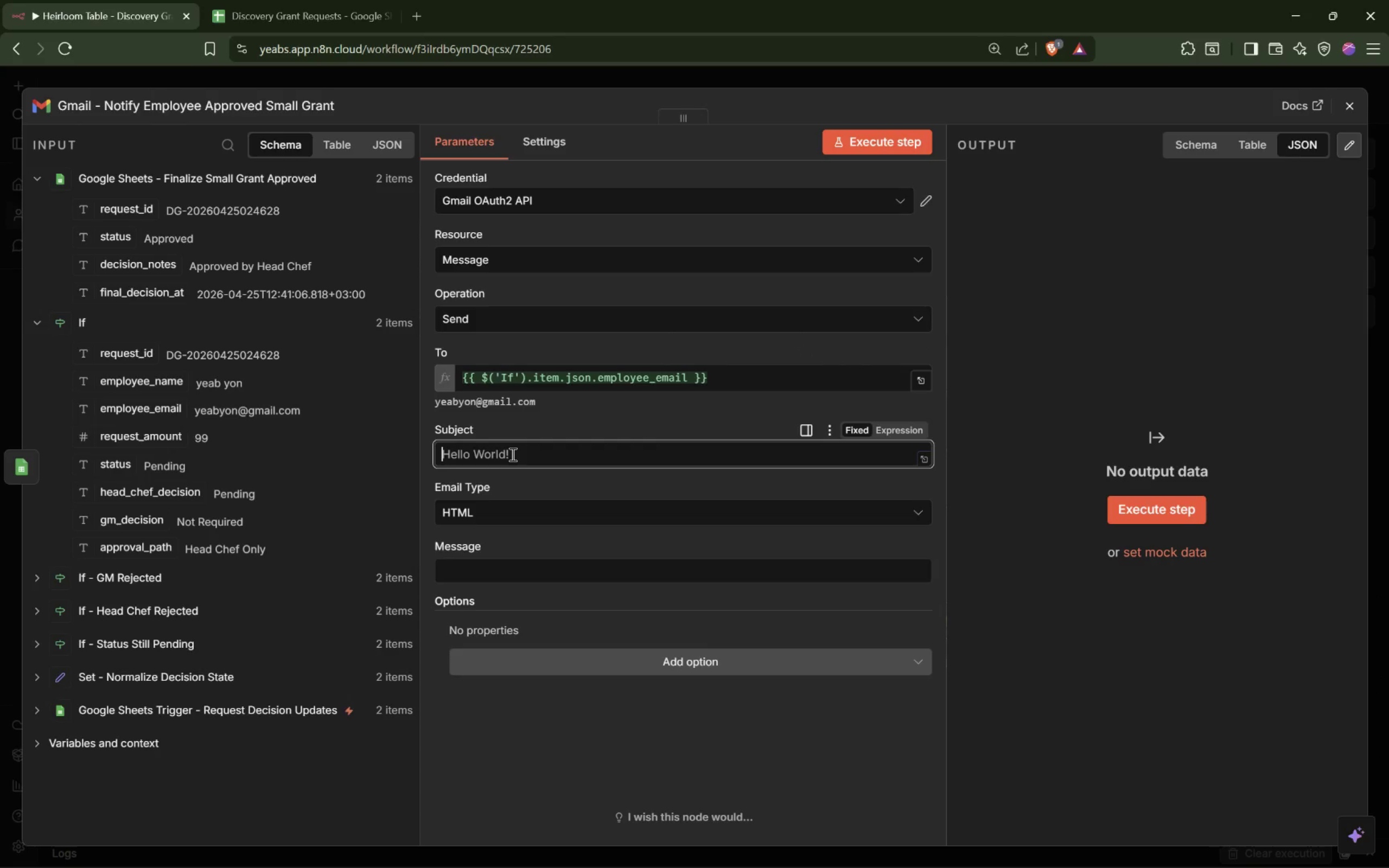 
type(Yoru Discovery Grant Request Was Approved)
 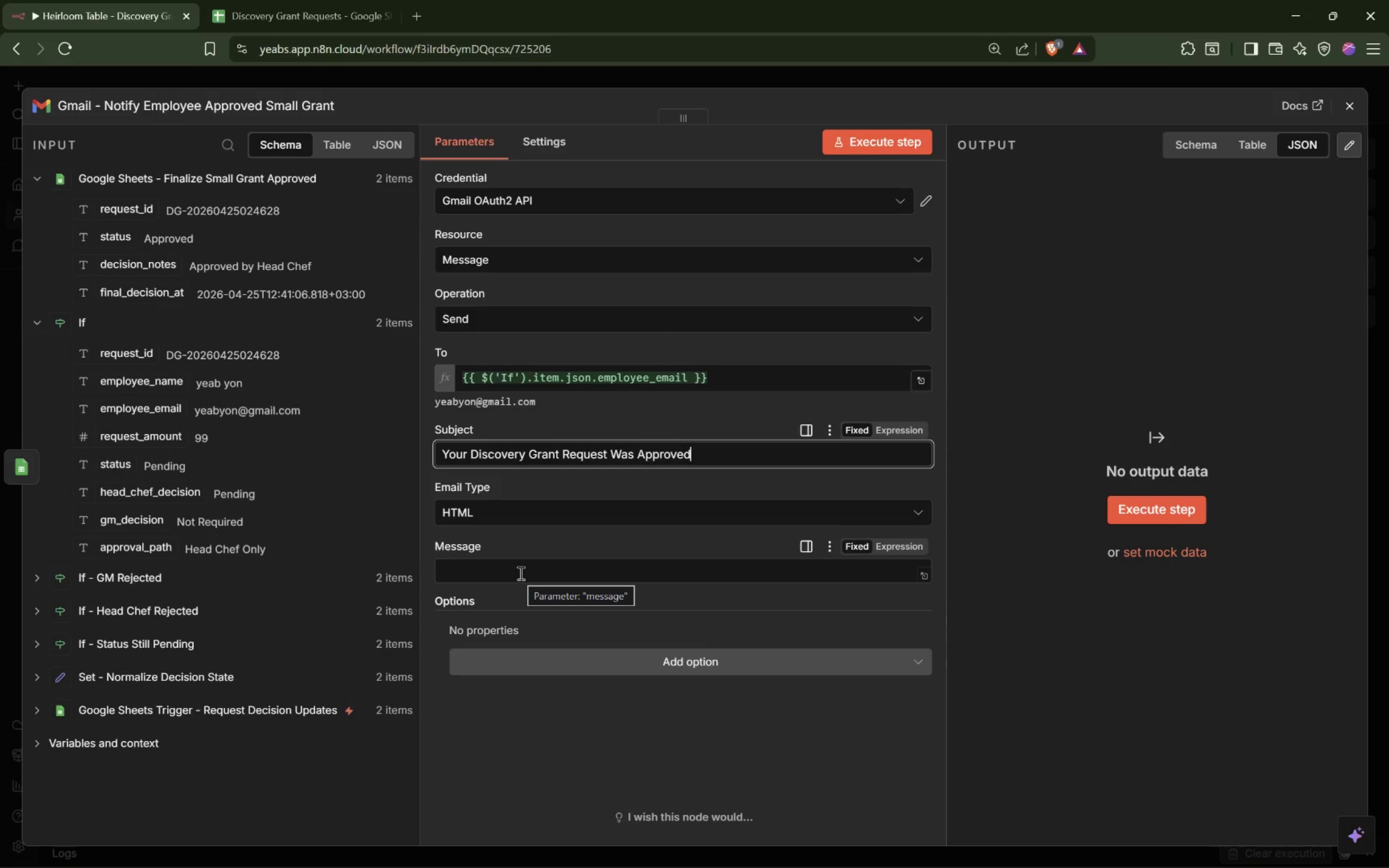 
left_click([520, 572])
 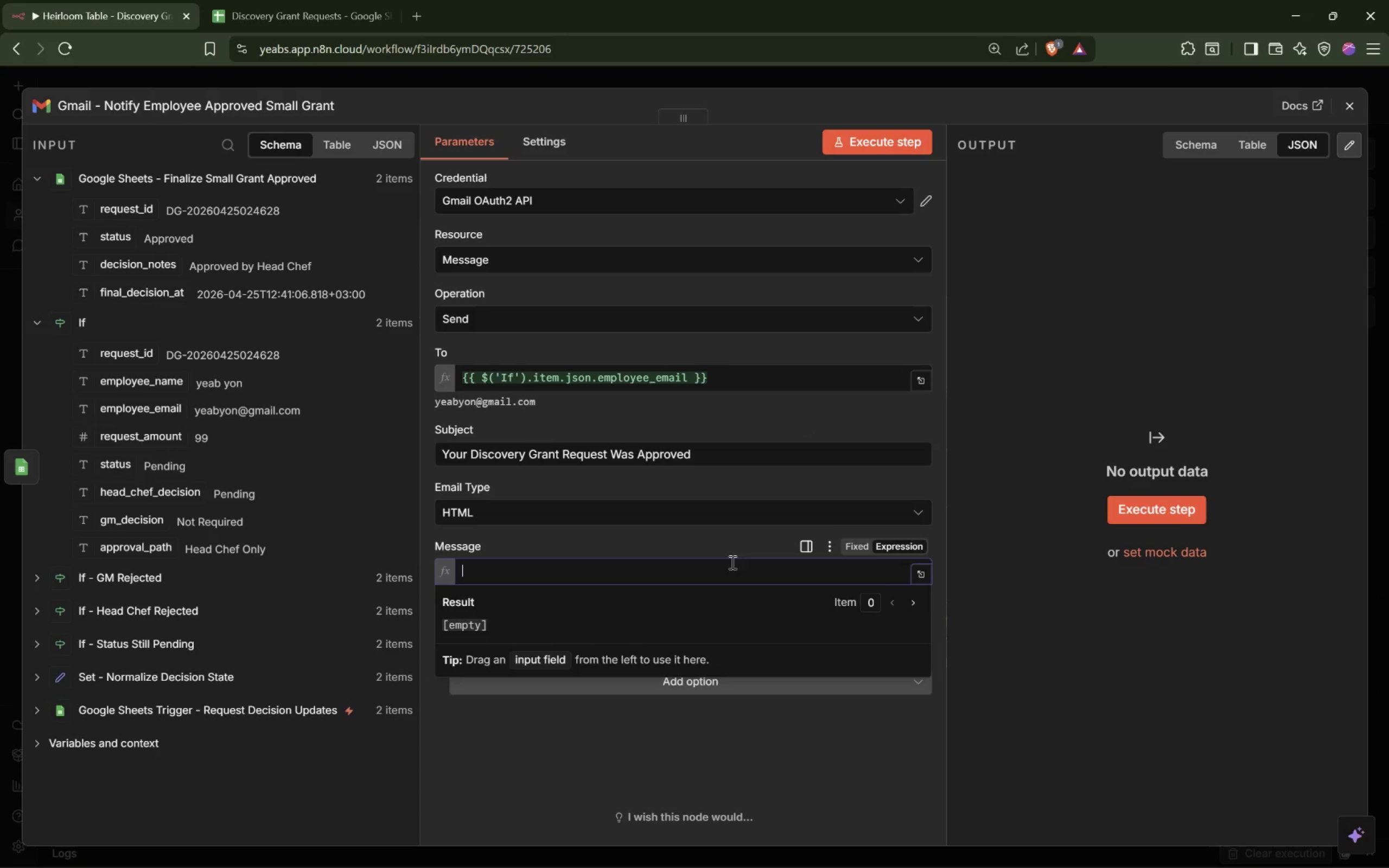 
double_click([629, 424])
 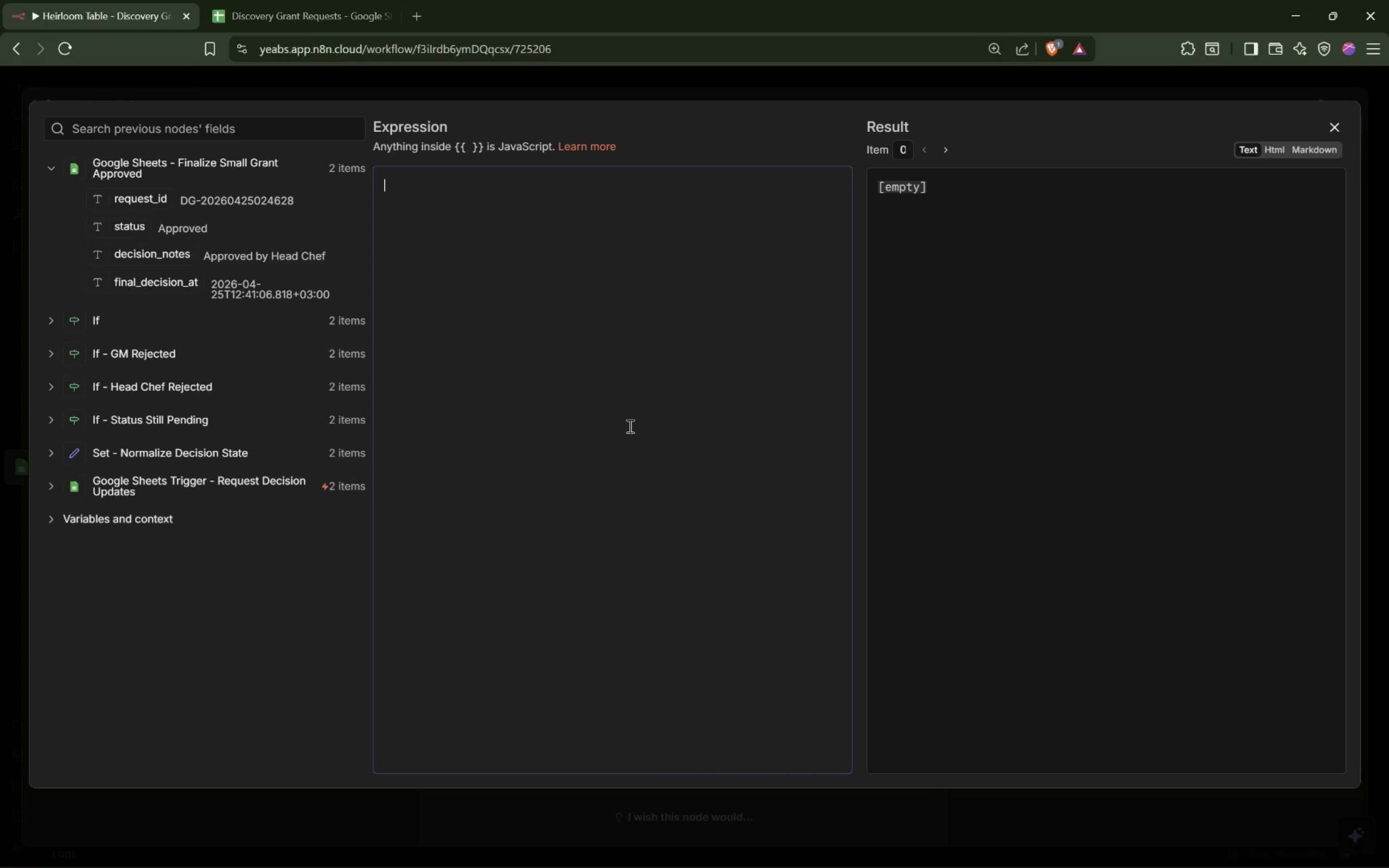 
type(<p> )
key(Backspace)
type(hell)
key(Backspace)
key(Backspace)
key(Backspace)
key(Backspace)
type(Hellow)
key(Backspace)
type( )
 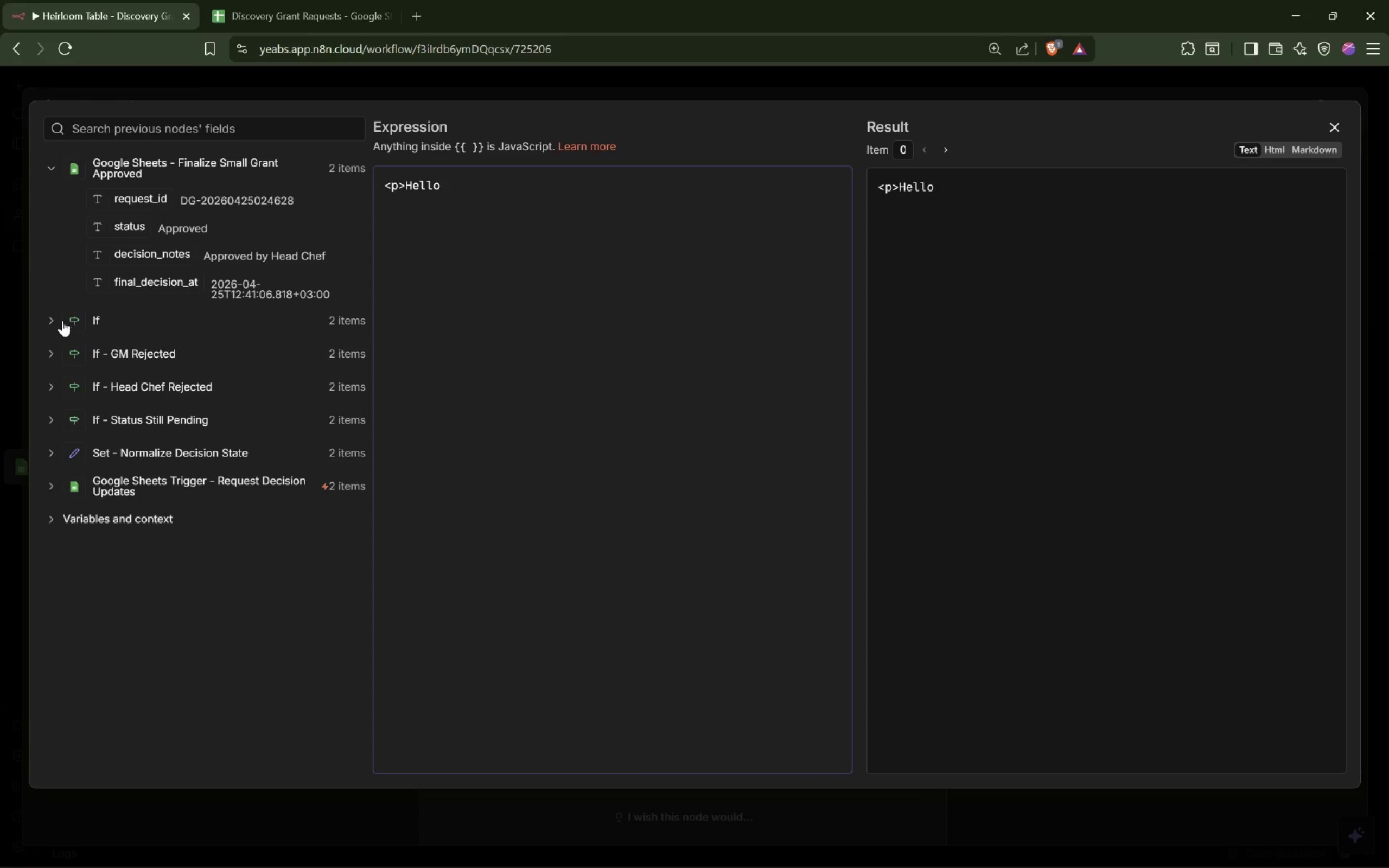 
left_click([62, 316])
 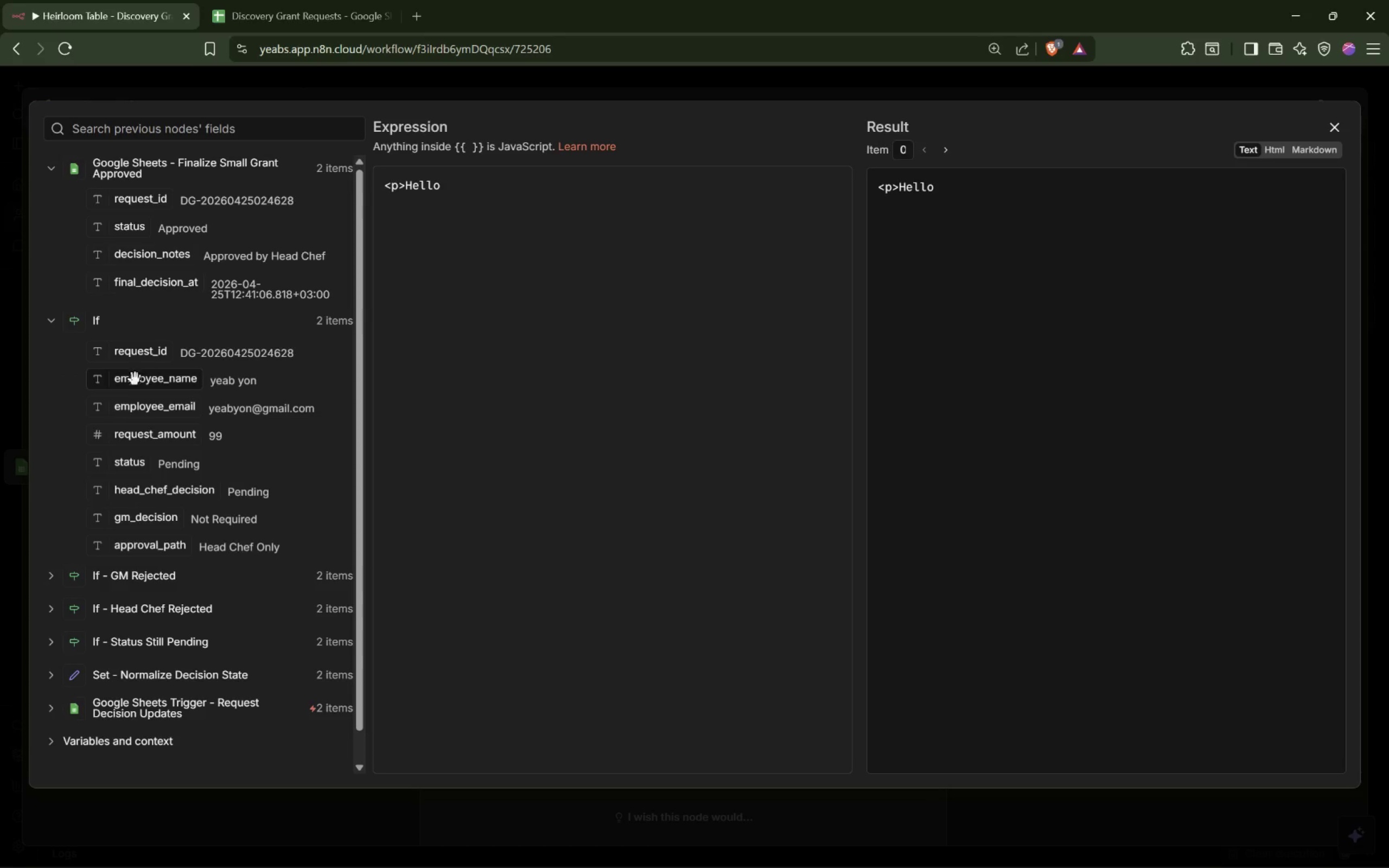 
left_click_drag(start_coordinate=[132, 382], to_coordinate=[590, 194])
 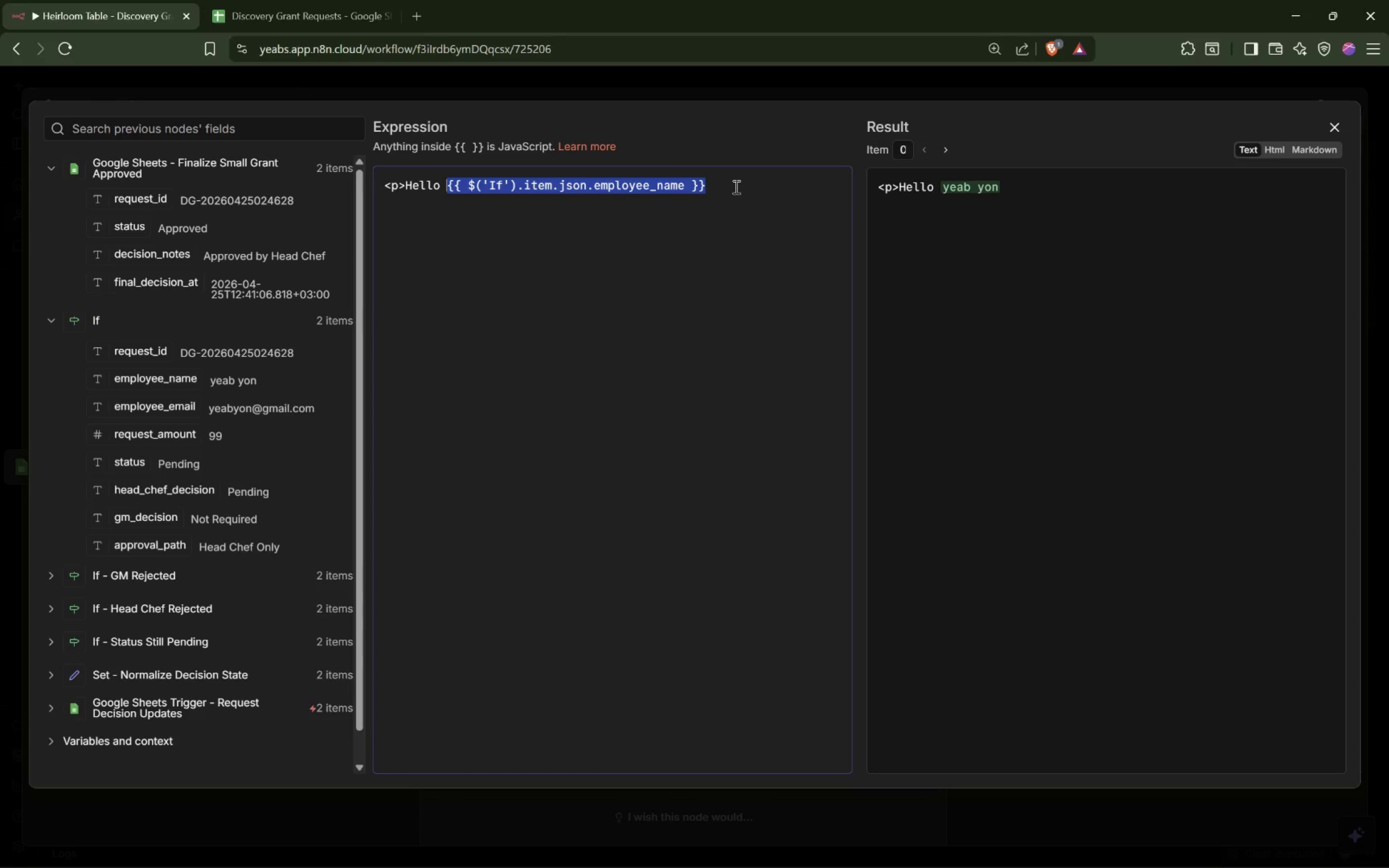 
left_click([737, 186])
 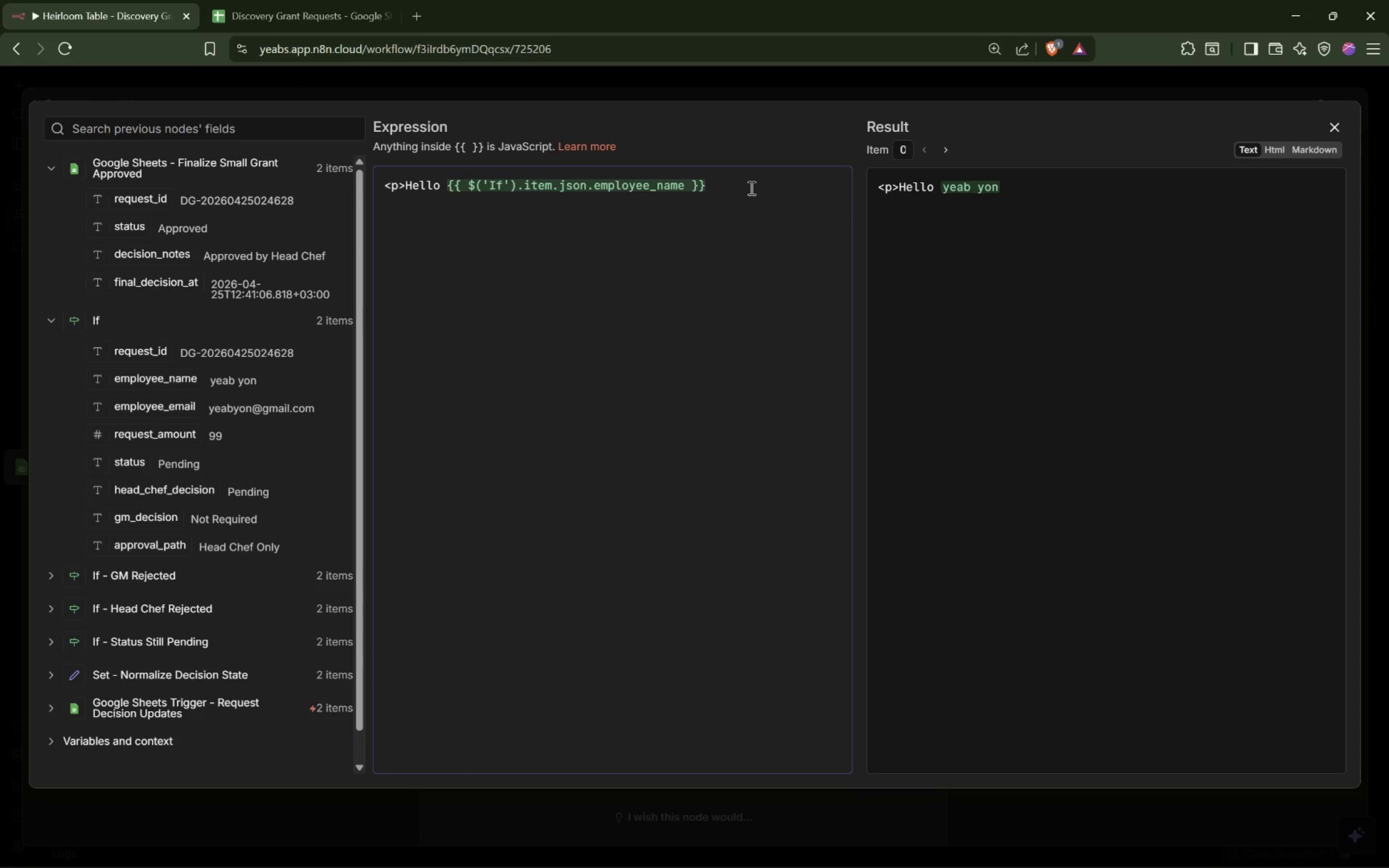 
key(Comma)
 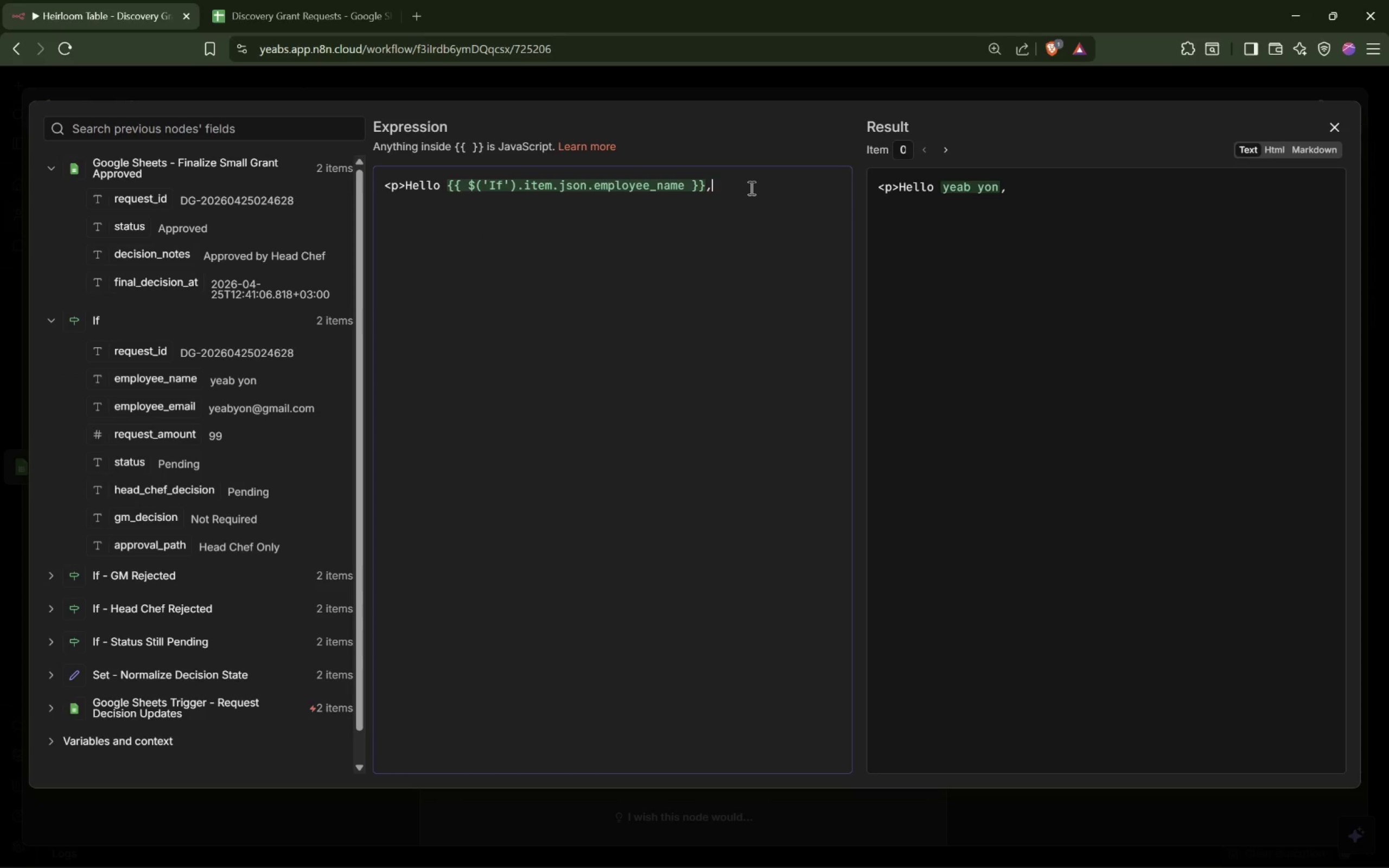 
key(Shift+ShiftLeft)
 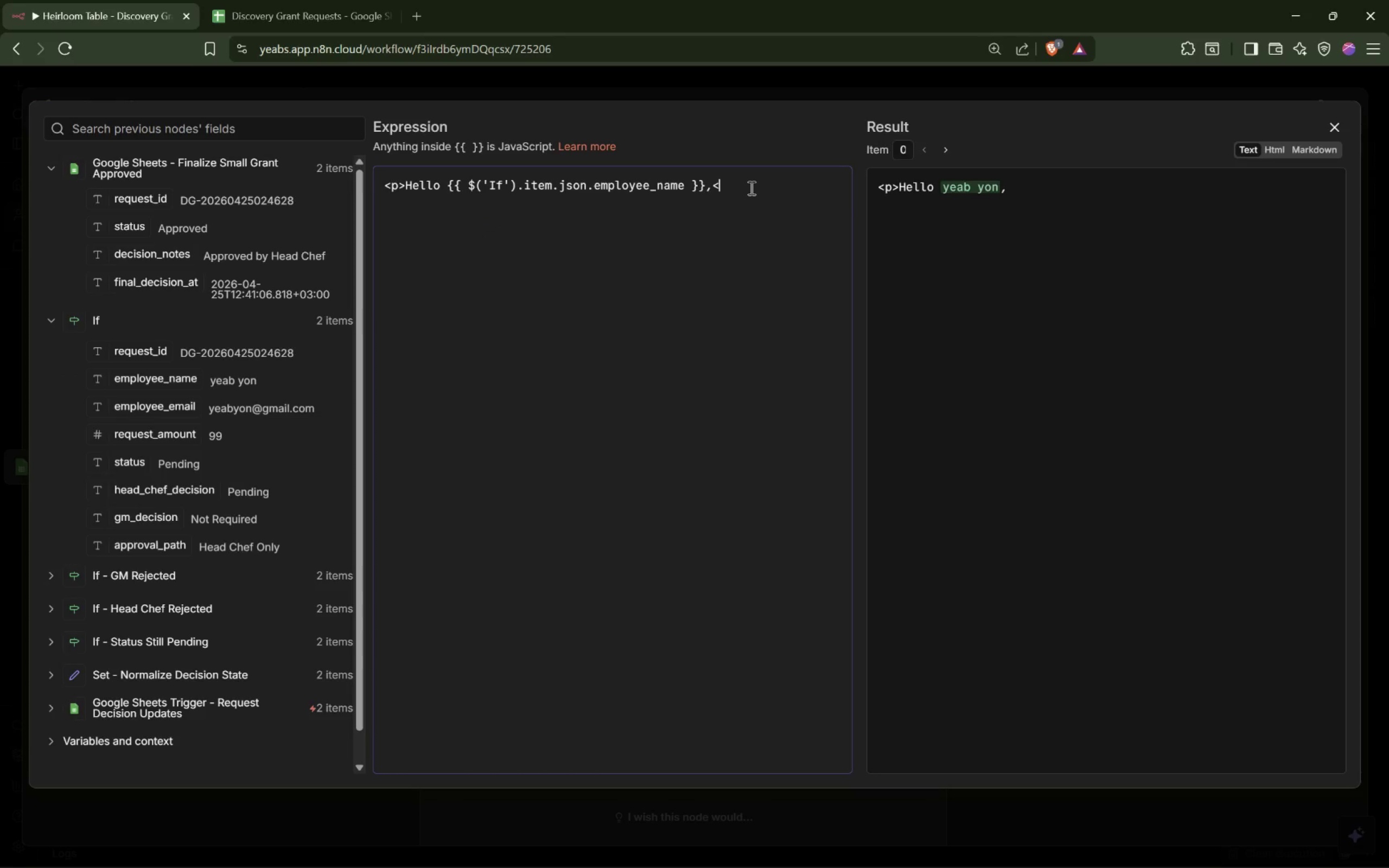 
key(Shift+Comma)
 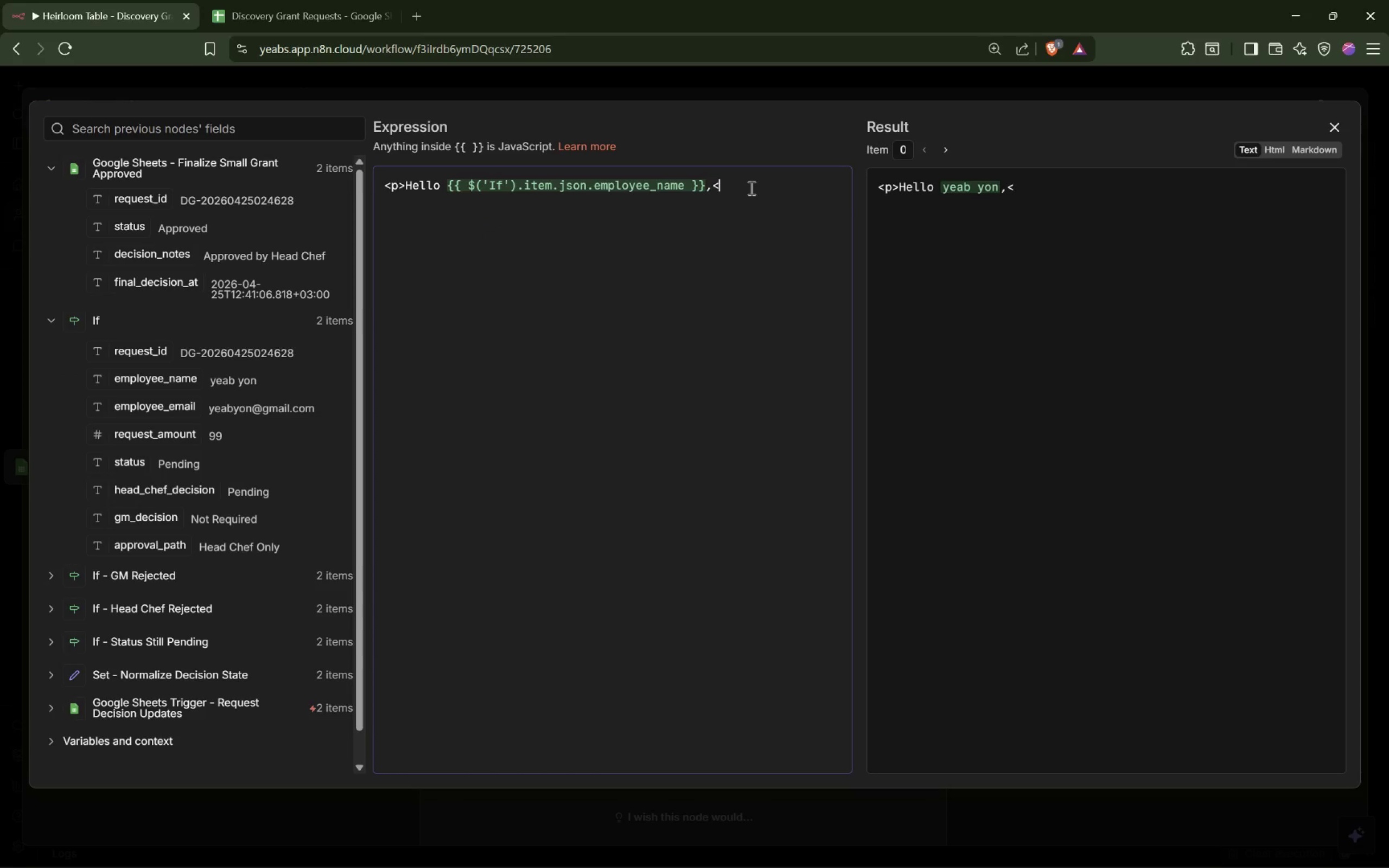 
key(Slash)
 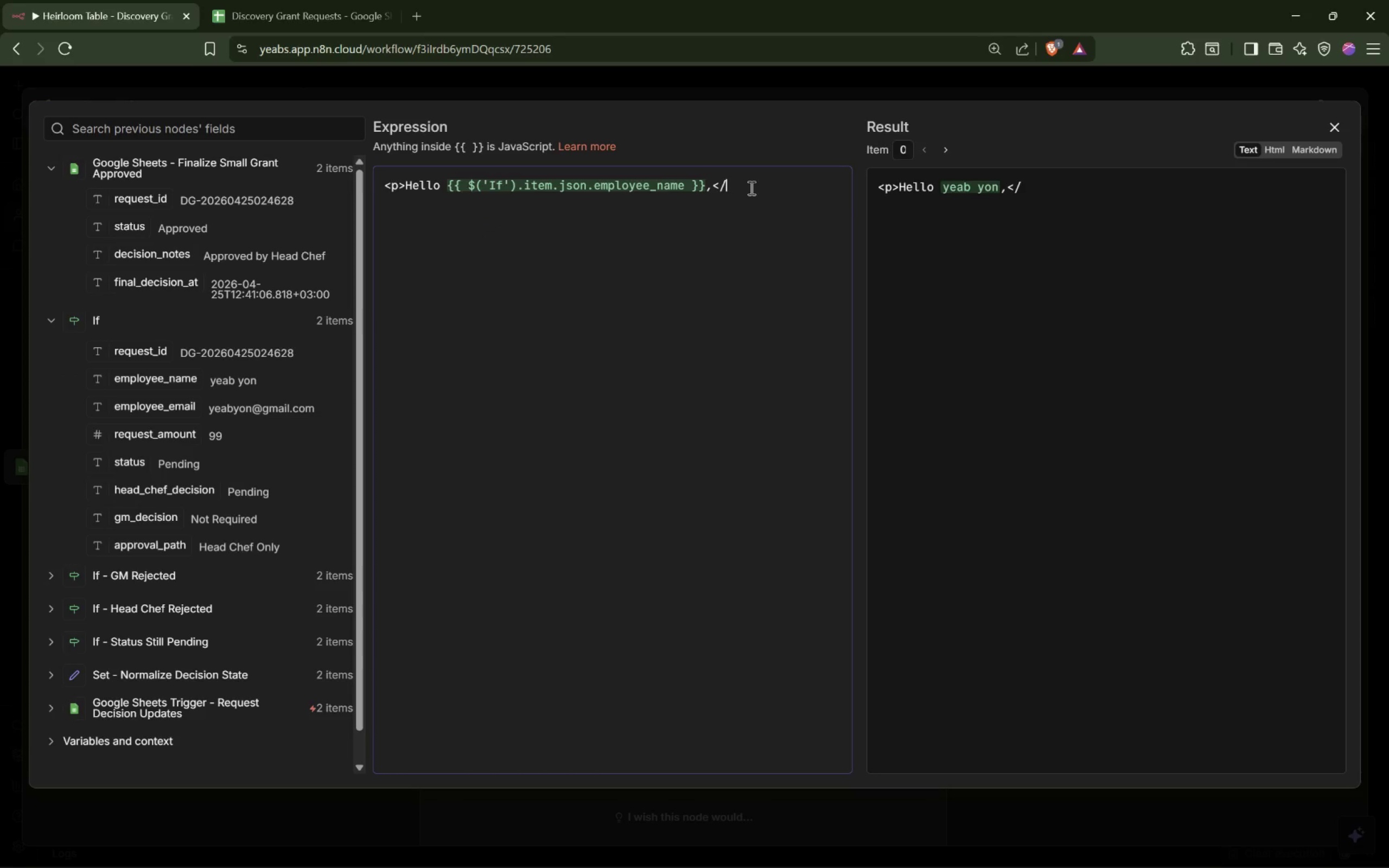 
key(P)
 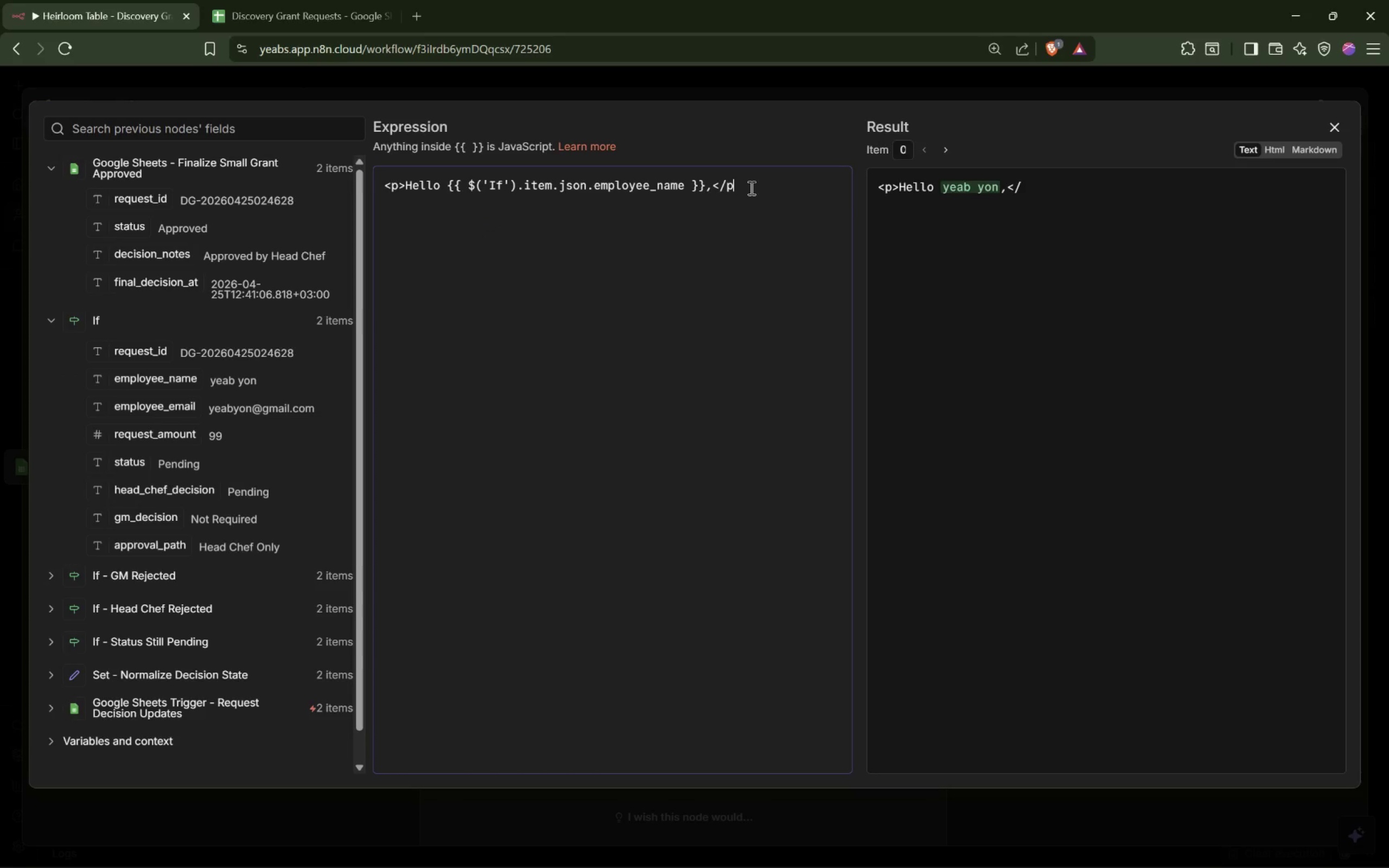 
key(Shift+Period)
 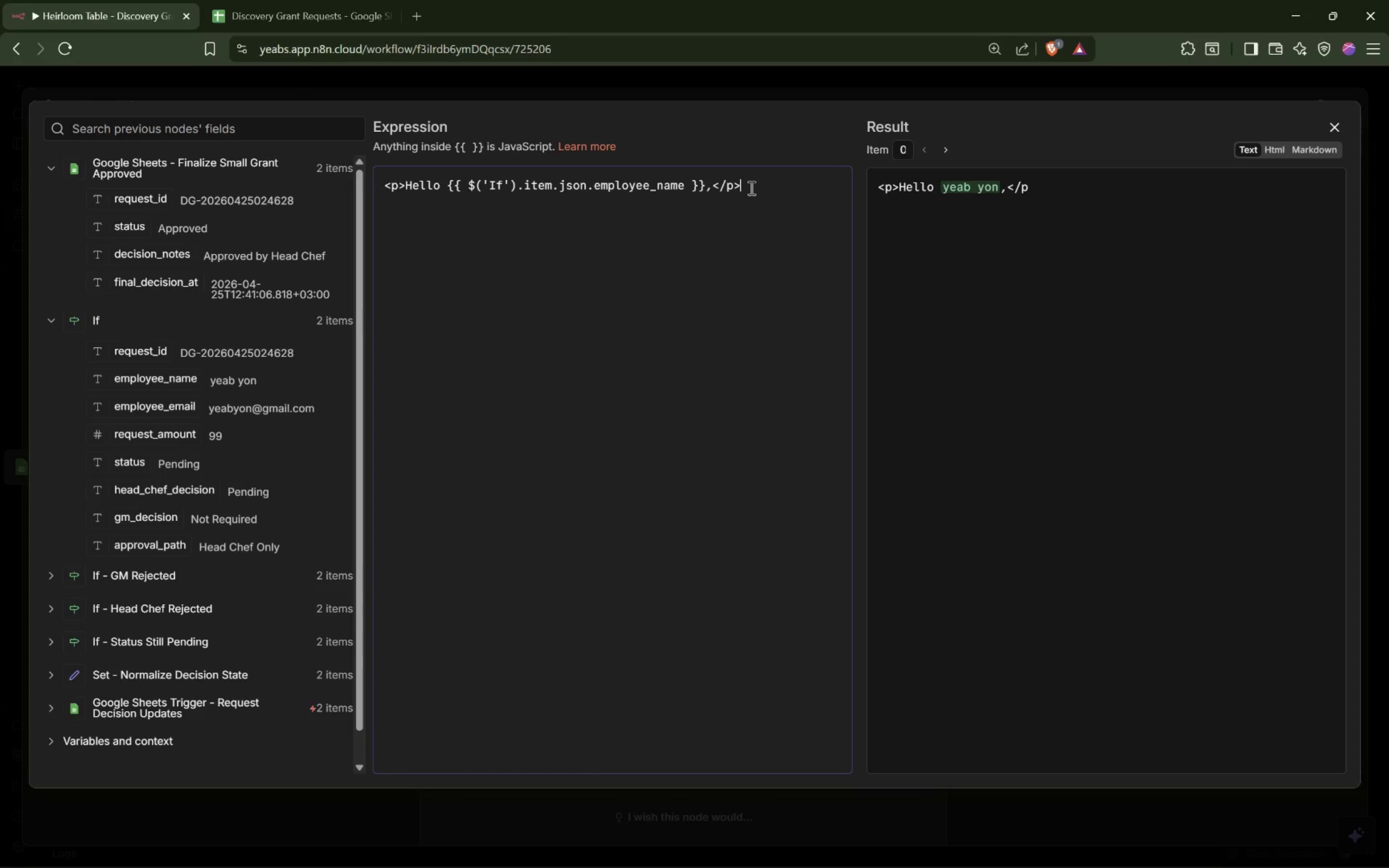 
key(Enter)
 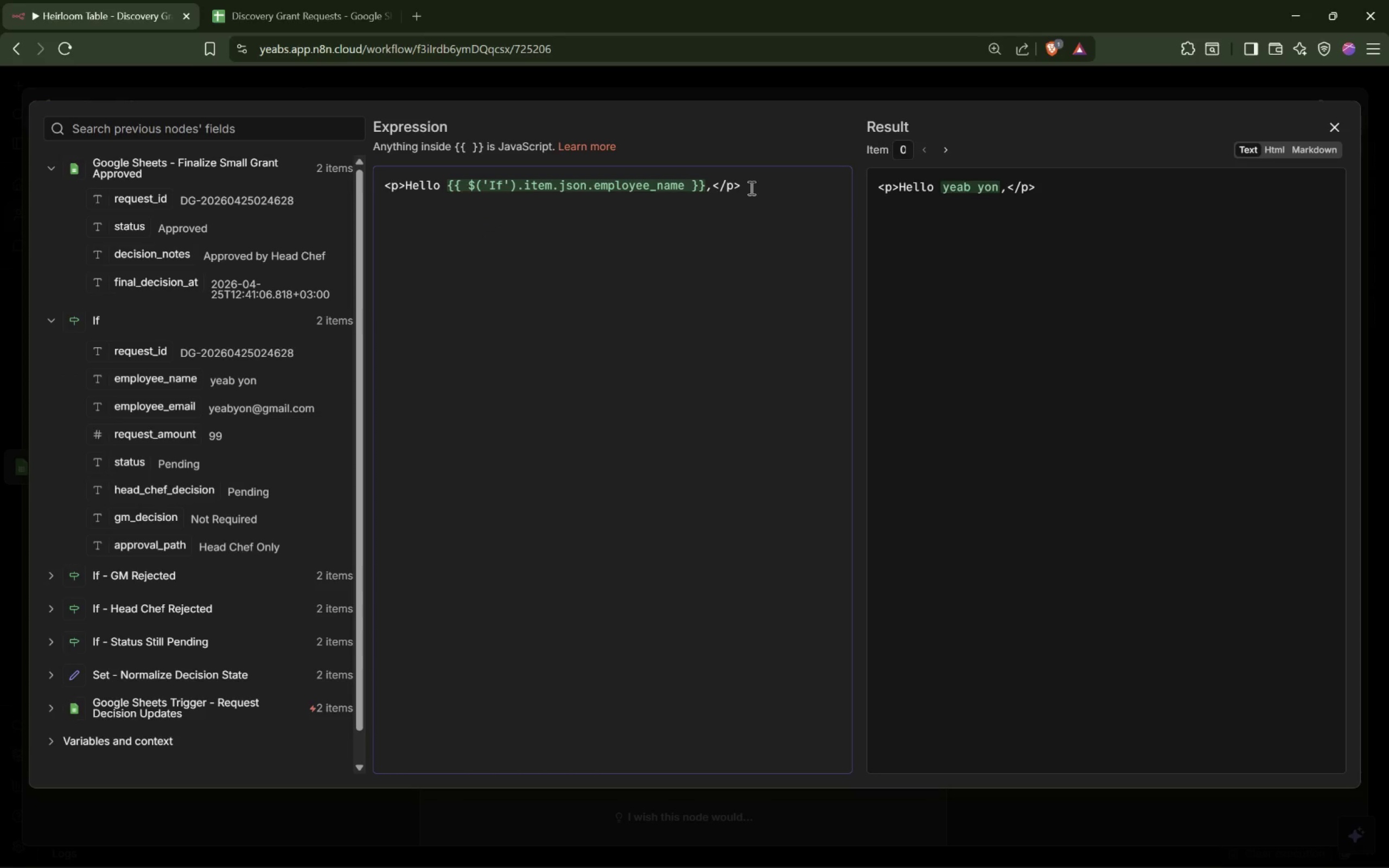 
key(Shift+Comma)
 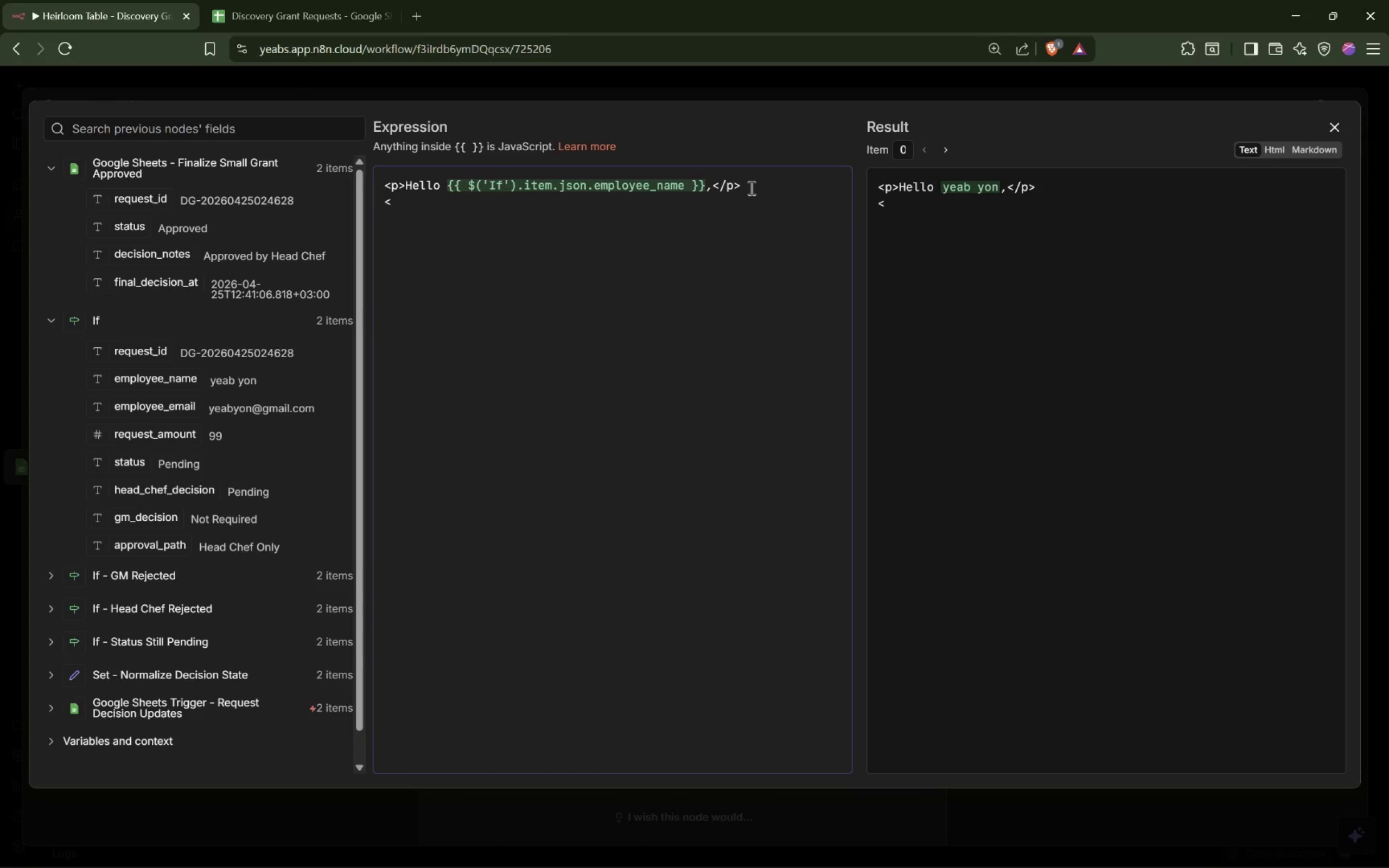 
key(P)
 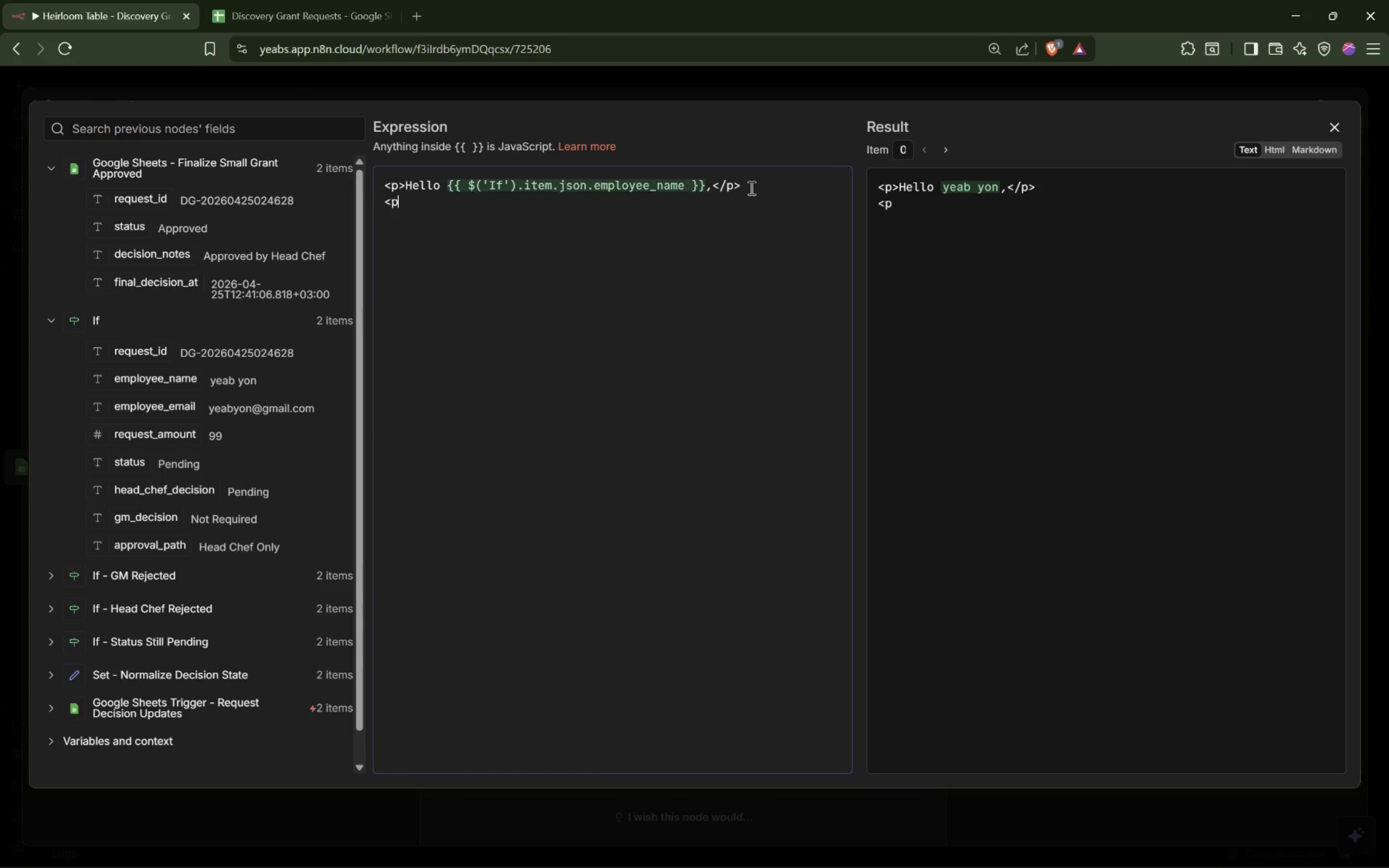 
key(Shift+ShiftLeft)
 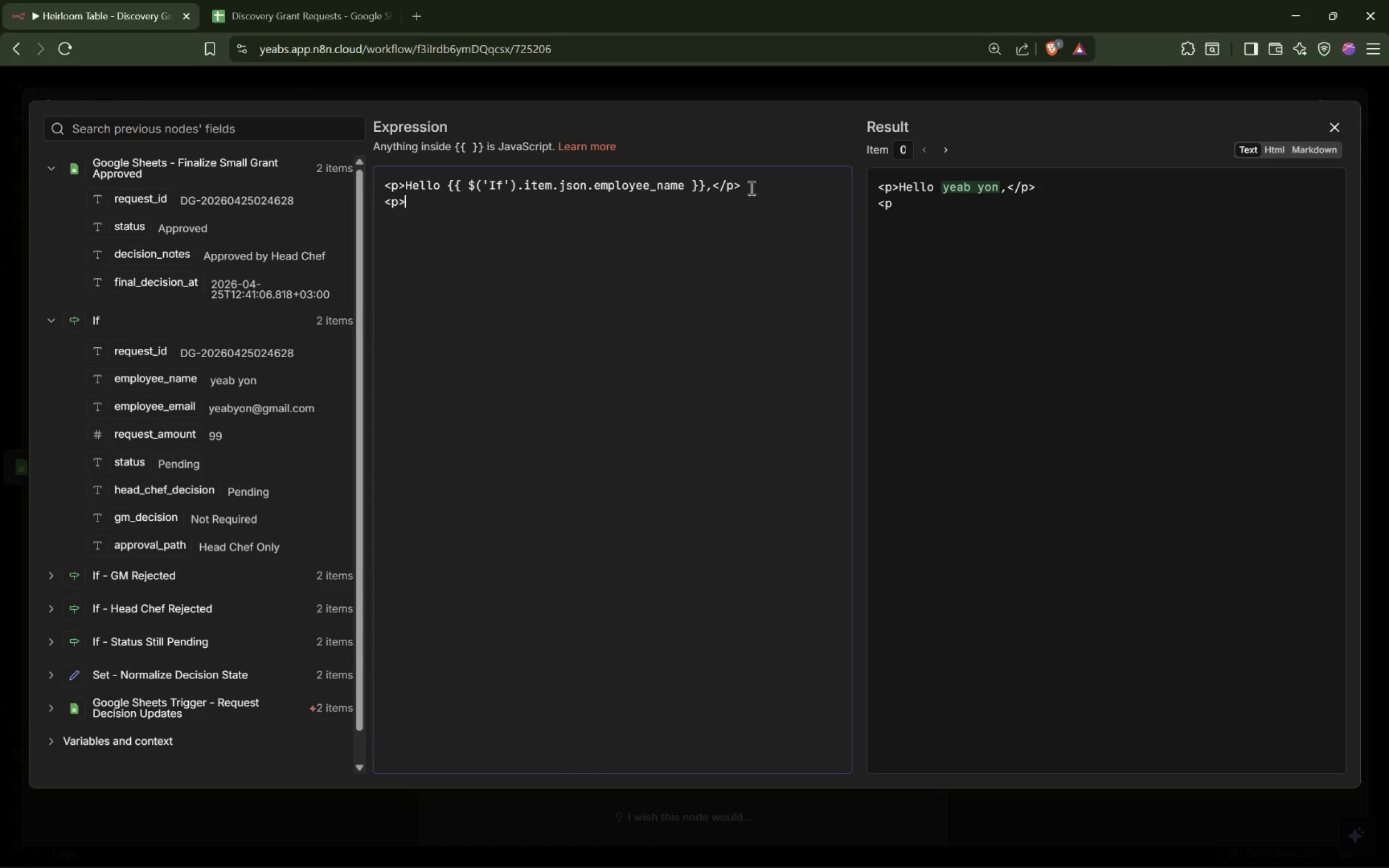 
key(Shift+Period)
 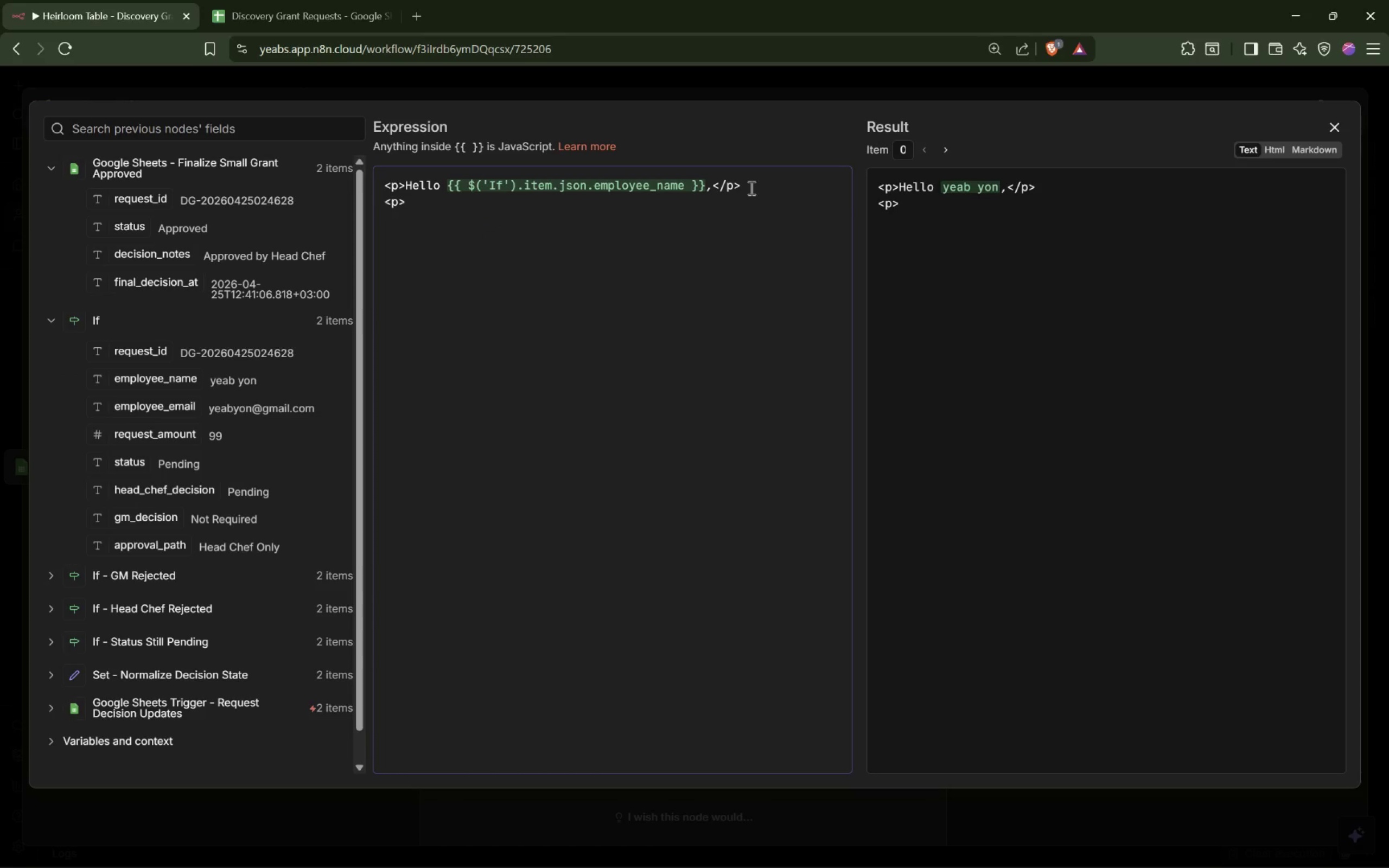 
key(Shift+ShiftLeft)
 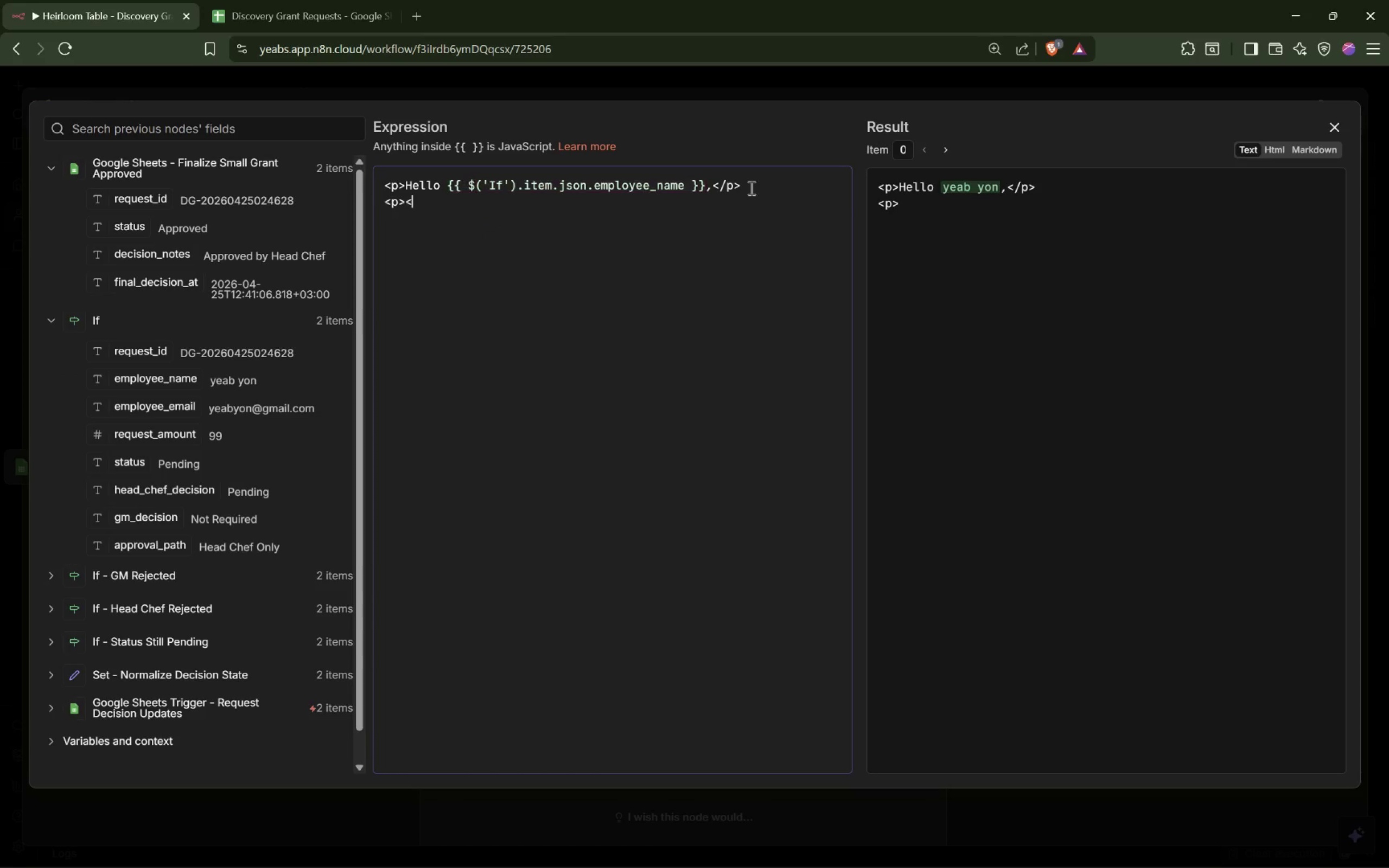 
key(Shift+Comma)
 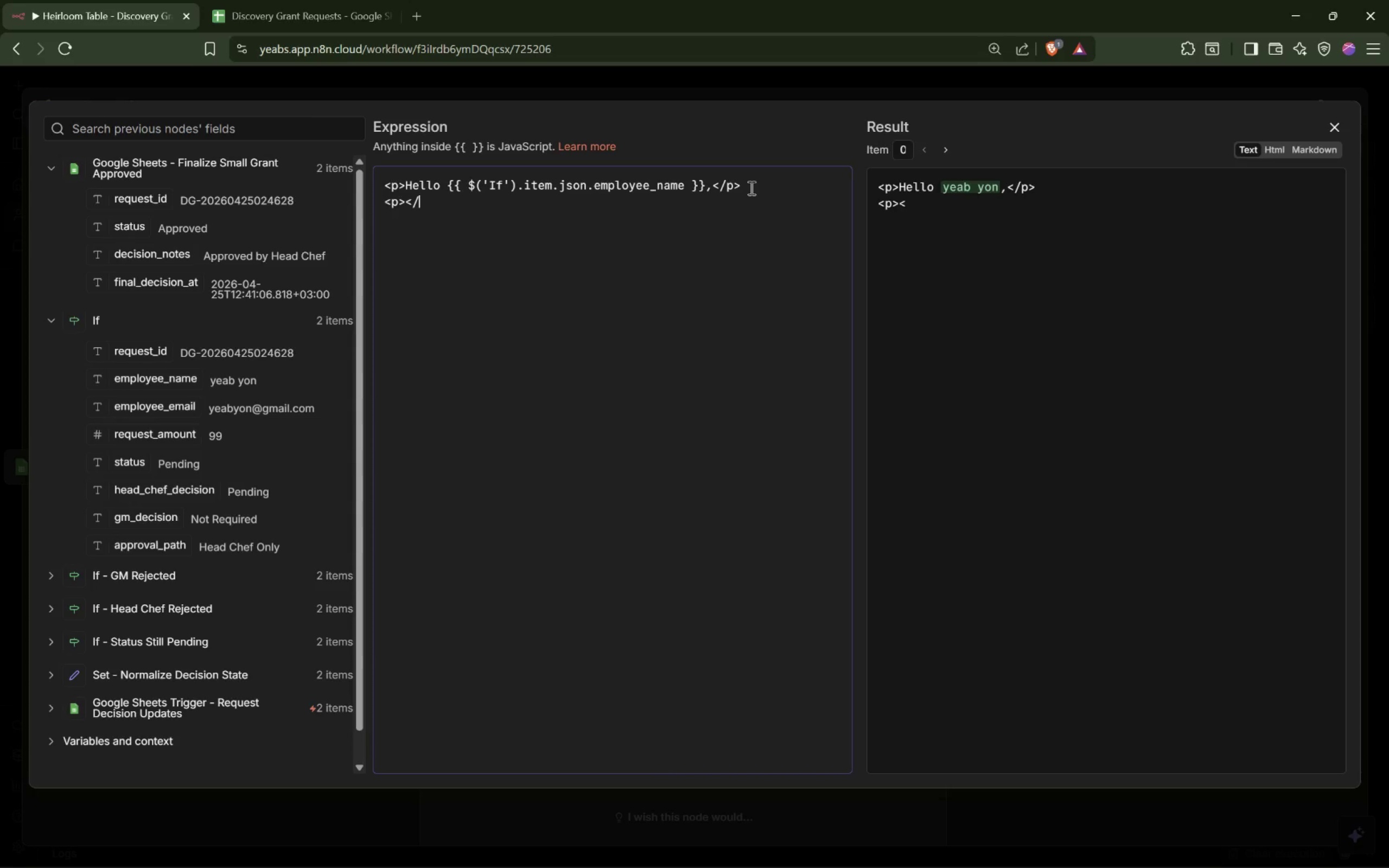 
key(Slash)
 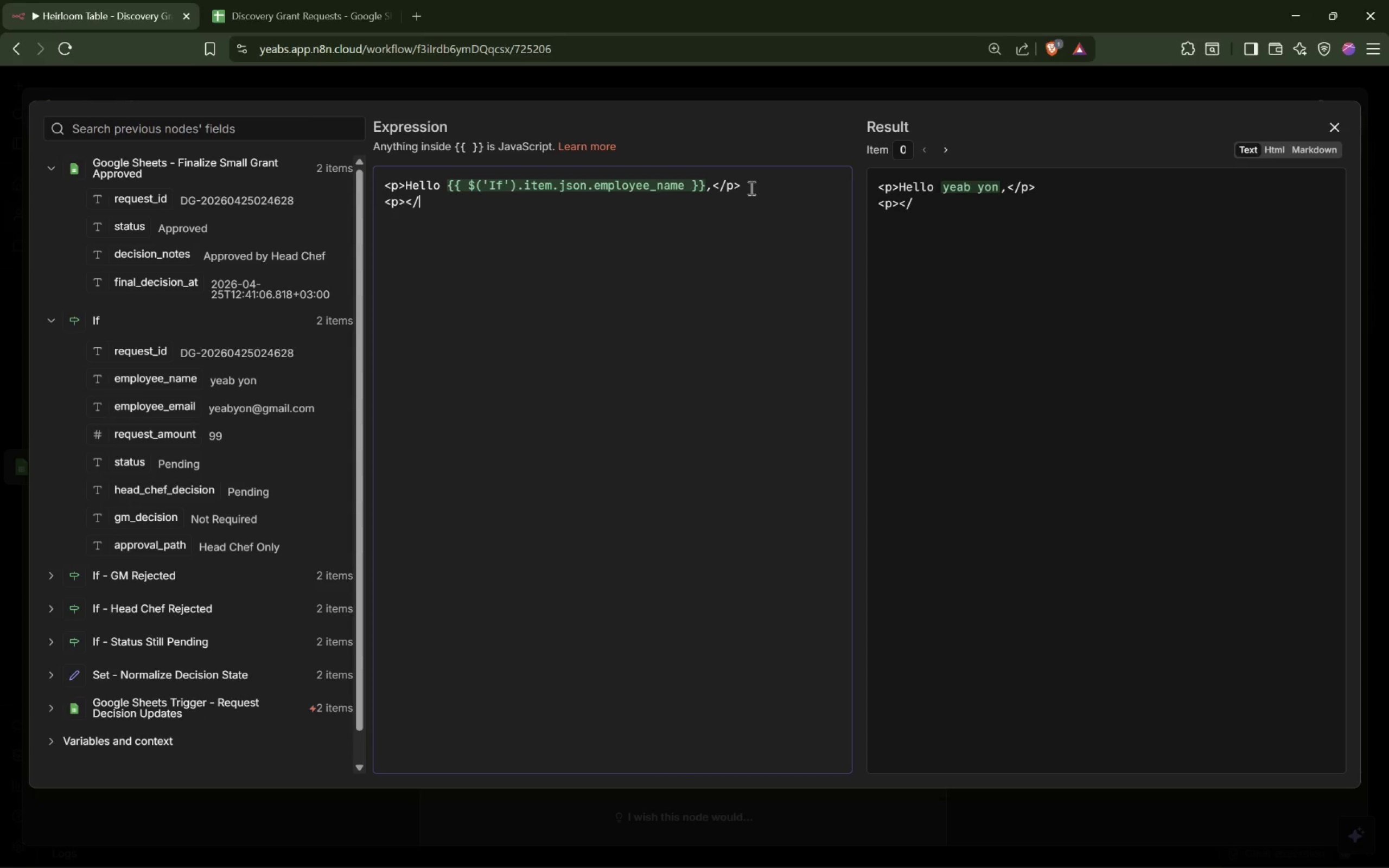 
key(P)
 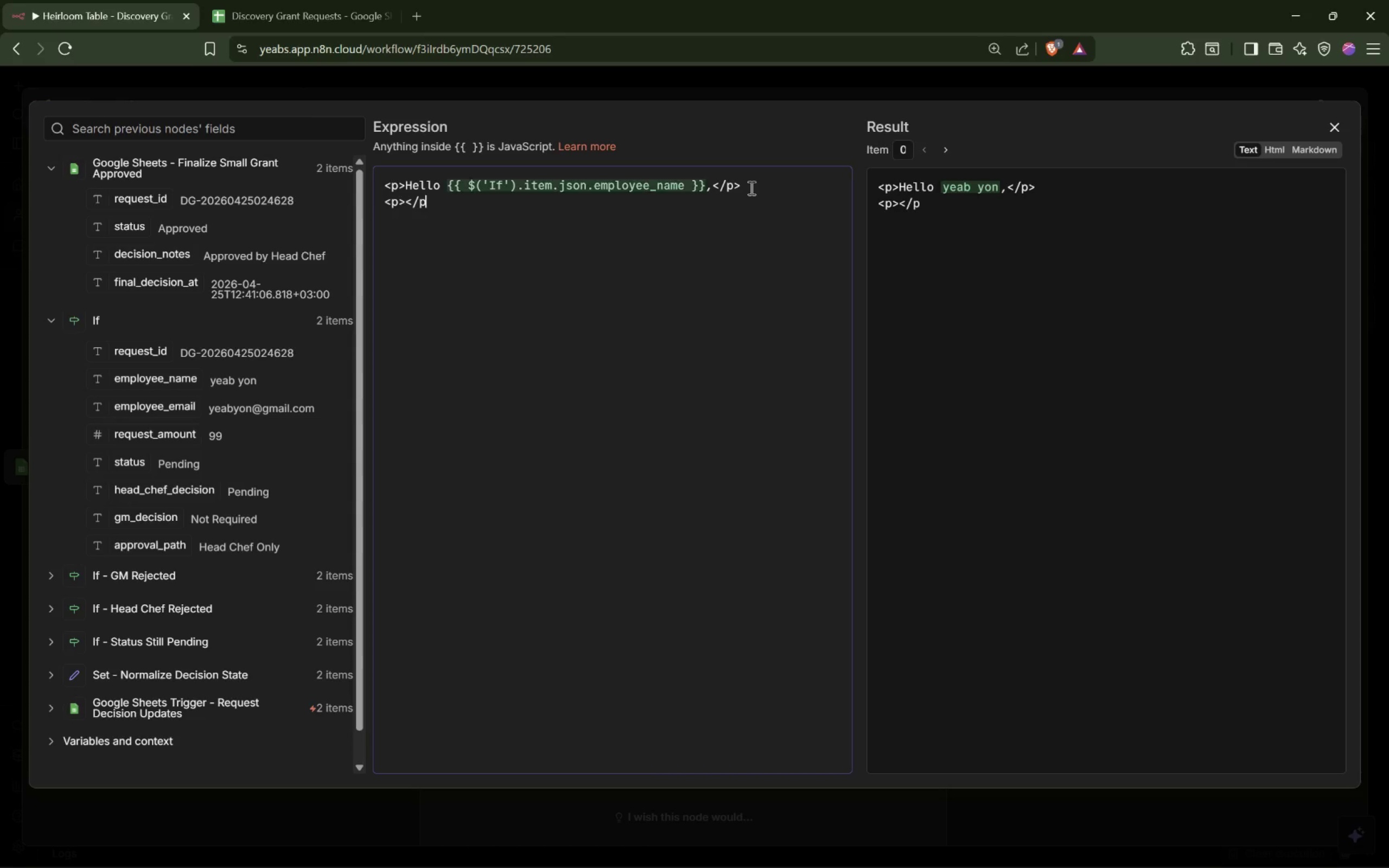 
key(Shift+ShiftLeft)
 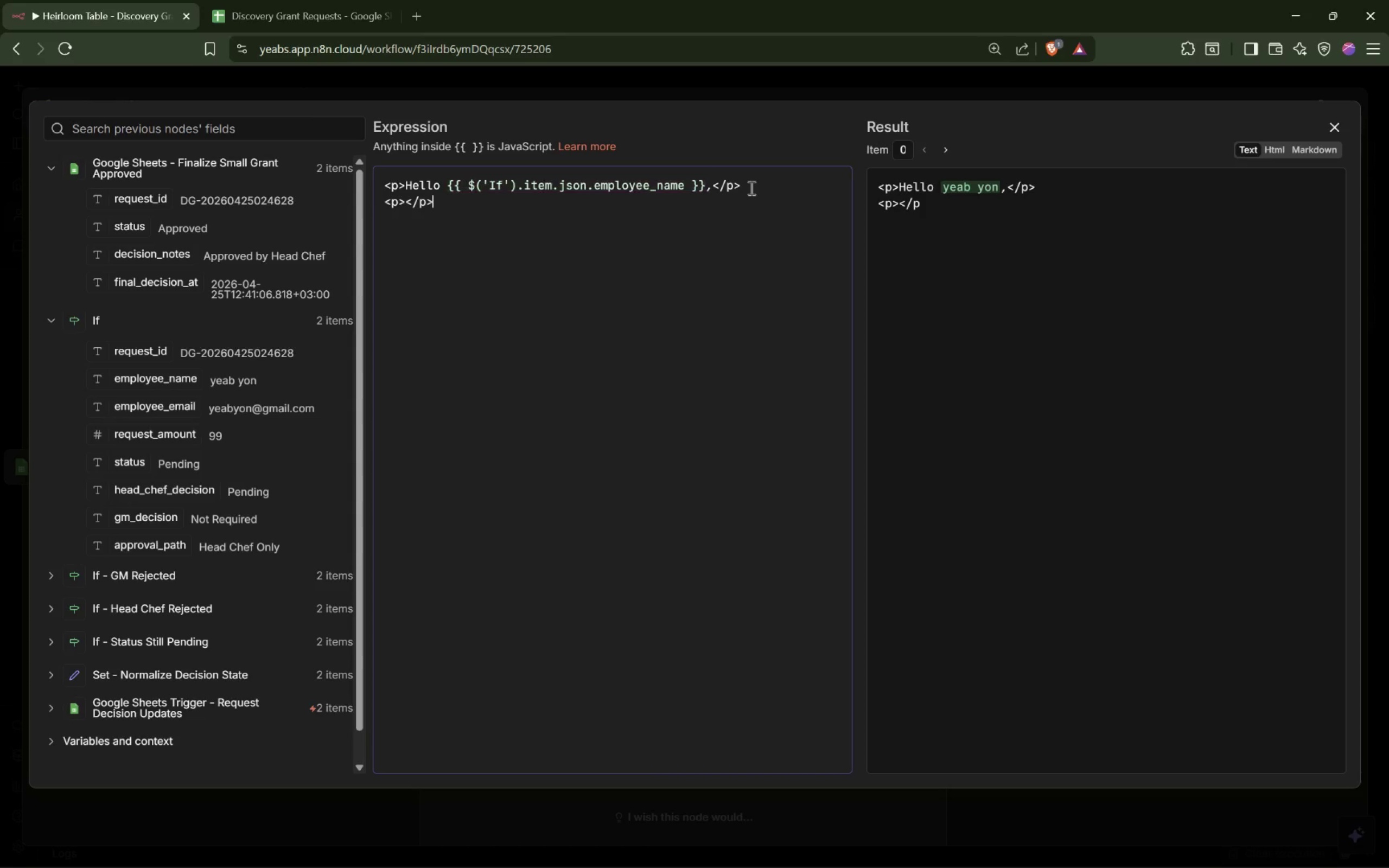 
key(Shift+Period)
 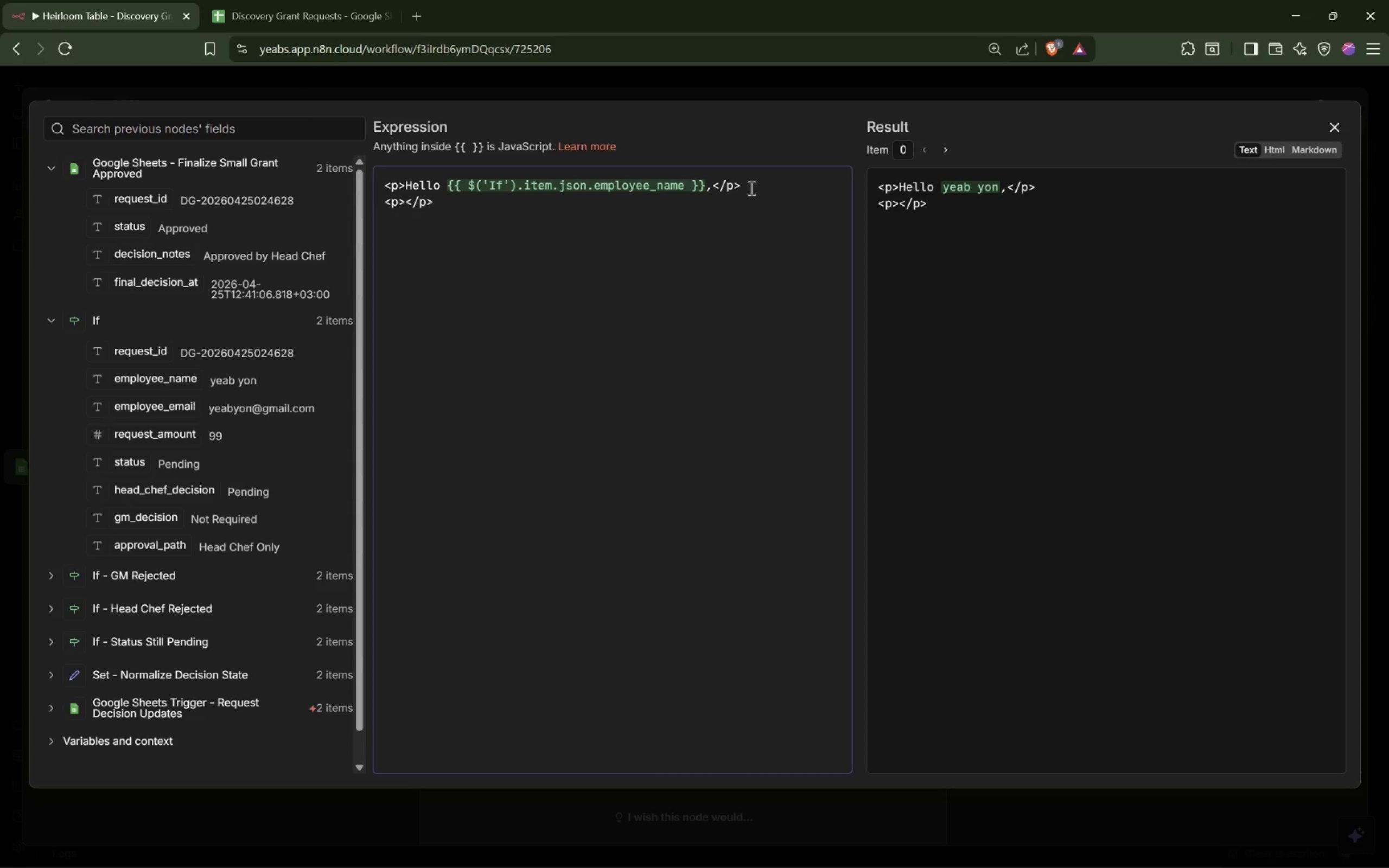 
key(Control+C)
 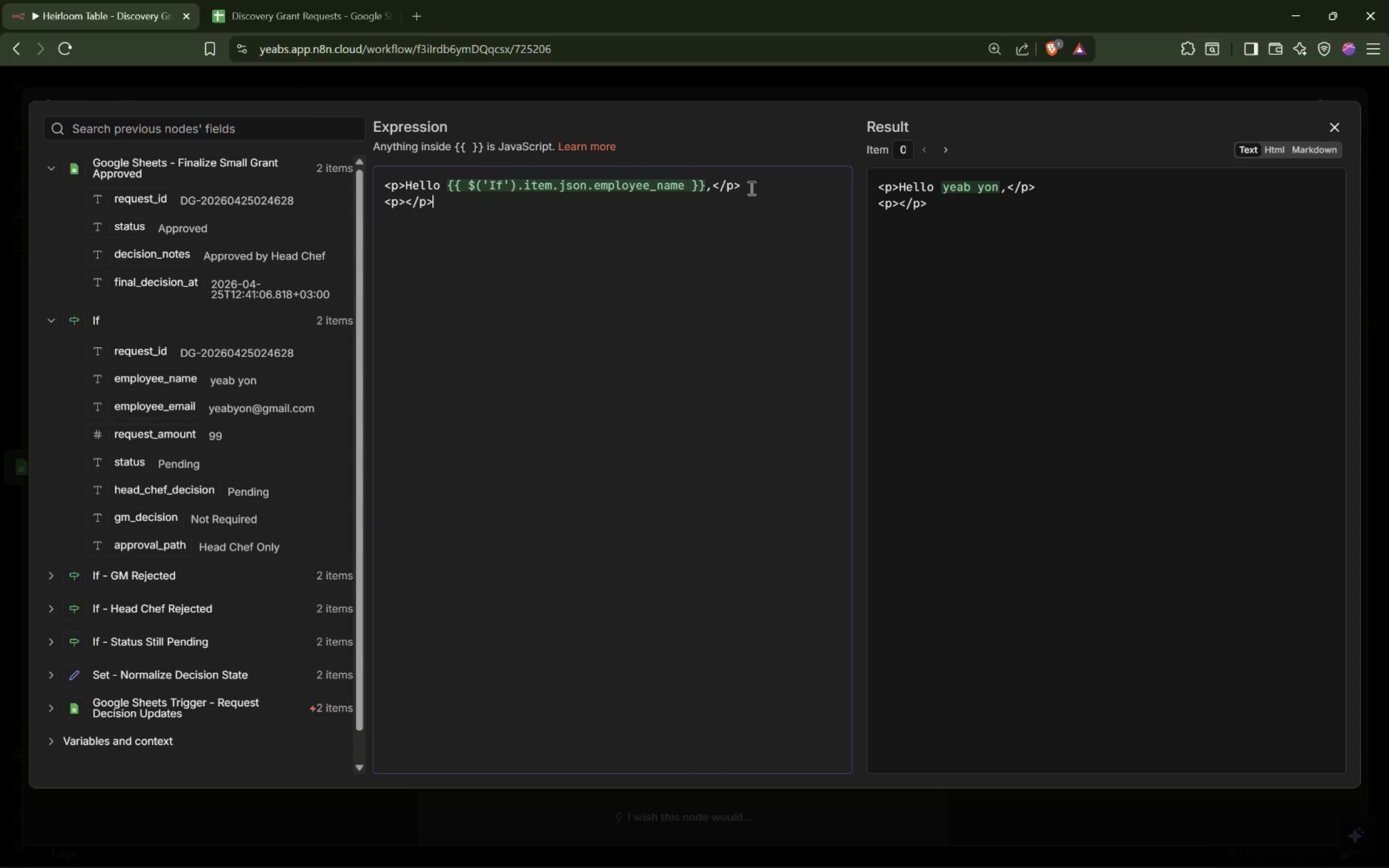 
key(Control+V)
 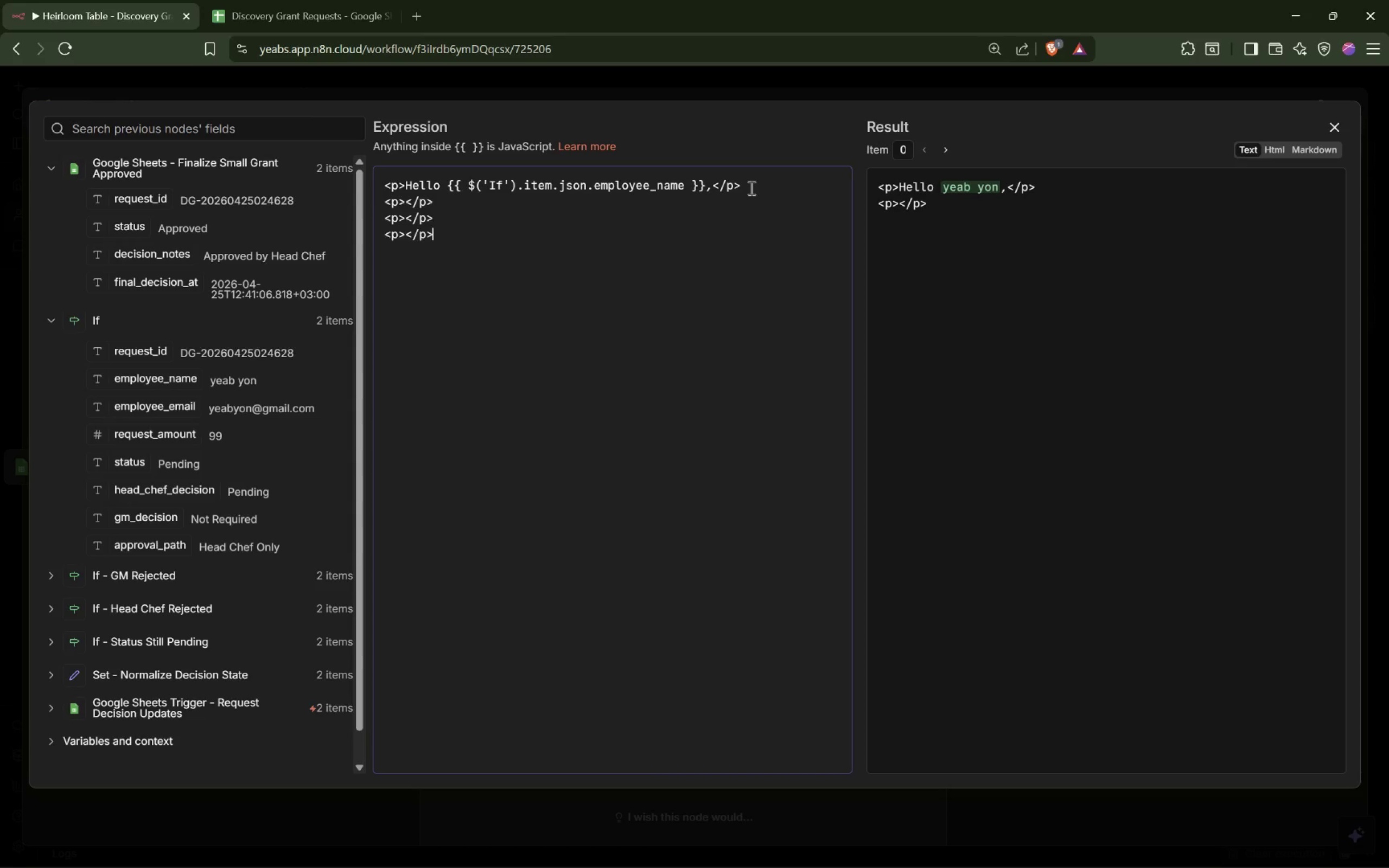 
key(Control+V)
 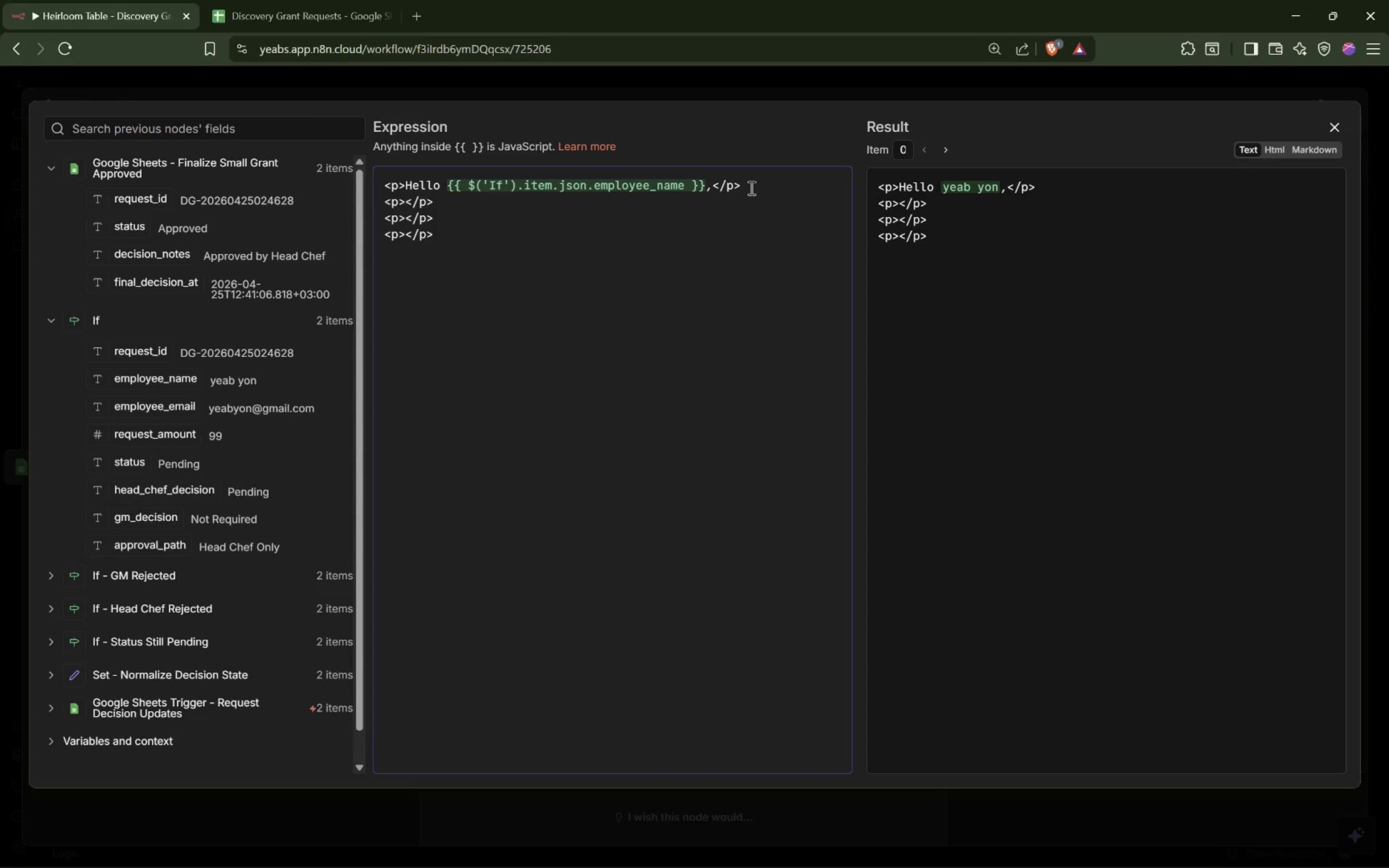 
key(ArrowUp)
 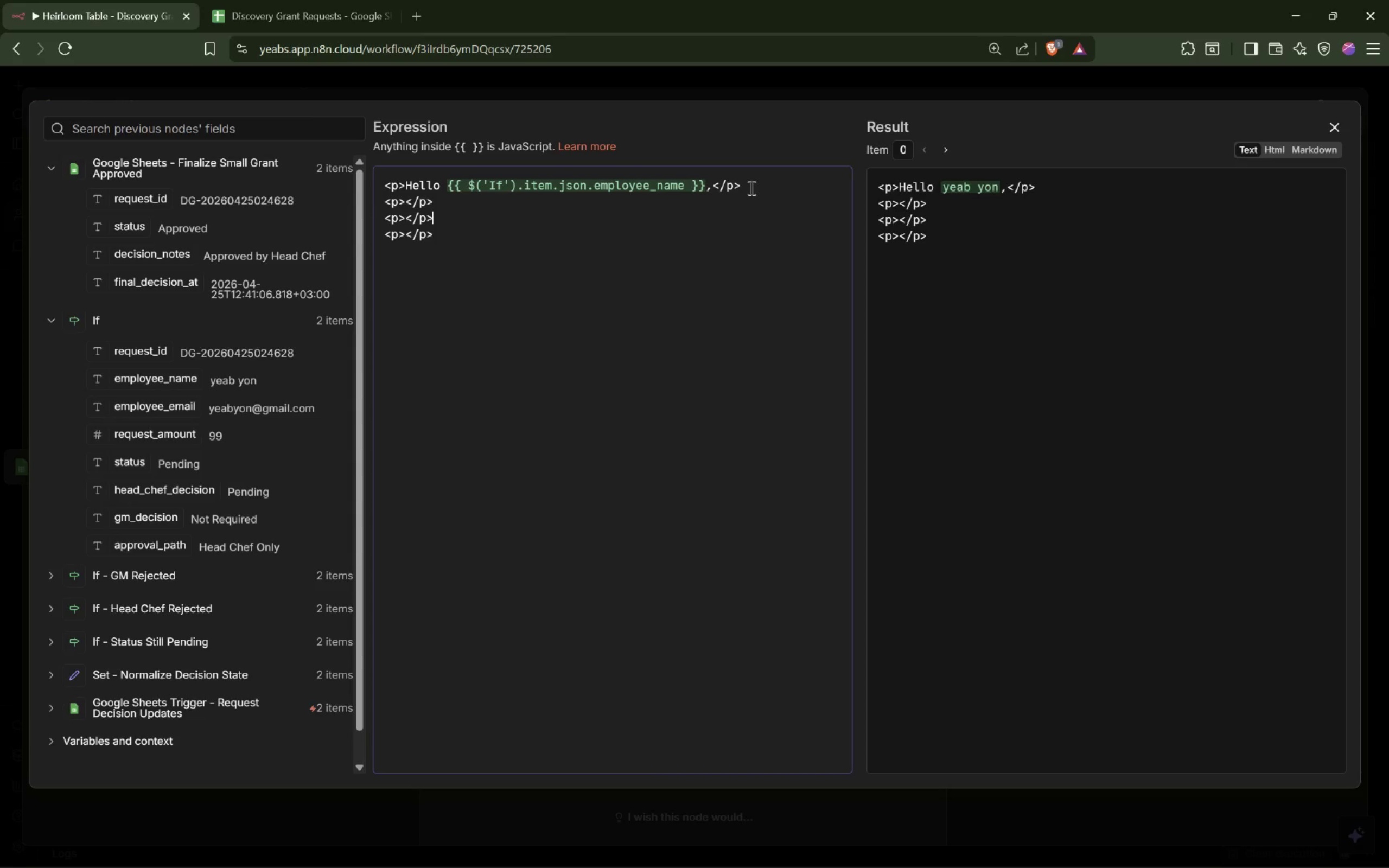 
key(ArrowUp)
 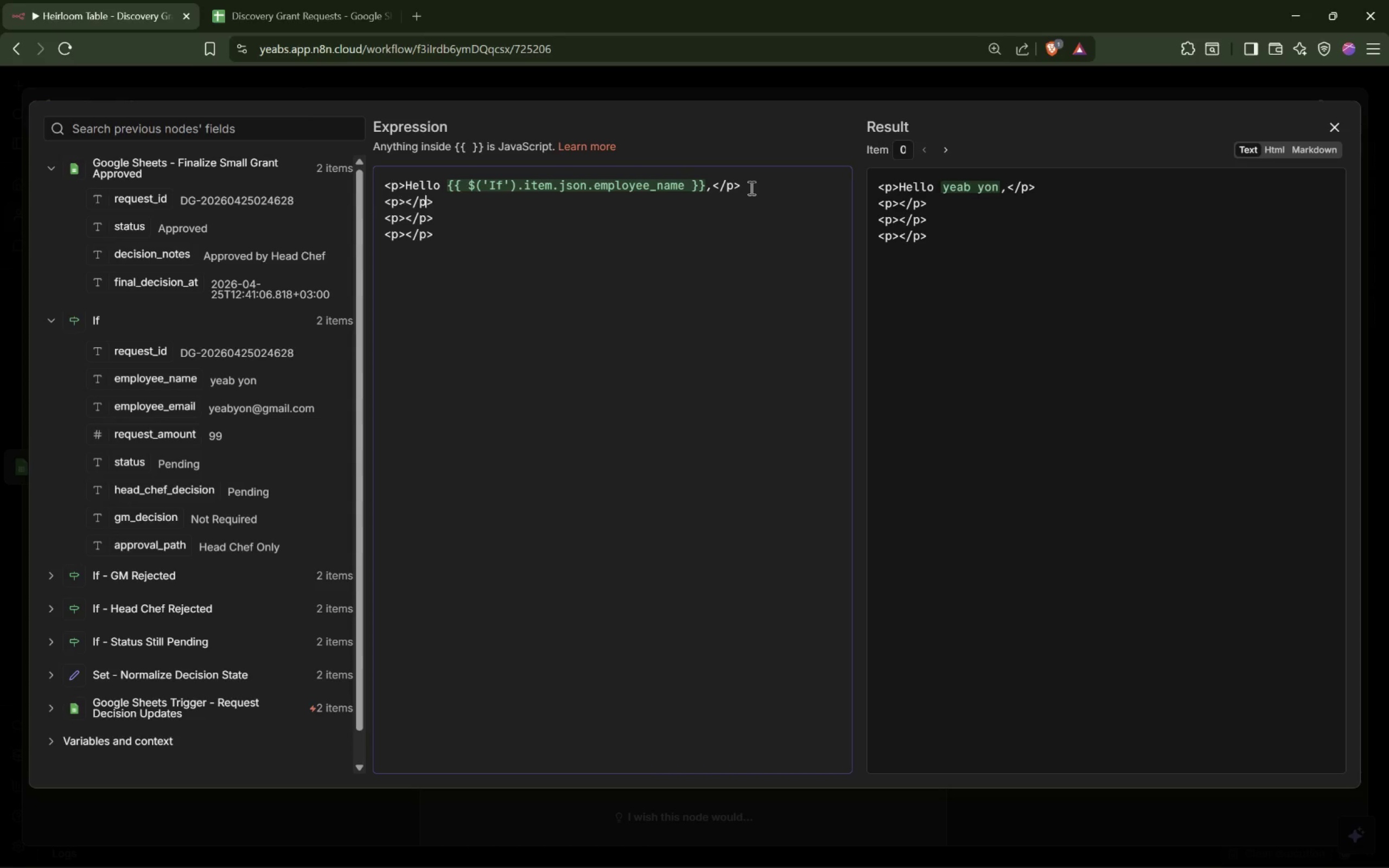 
key(ArrowLeft)
 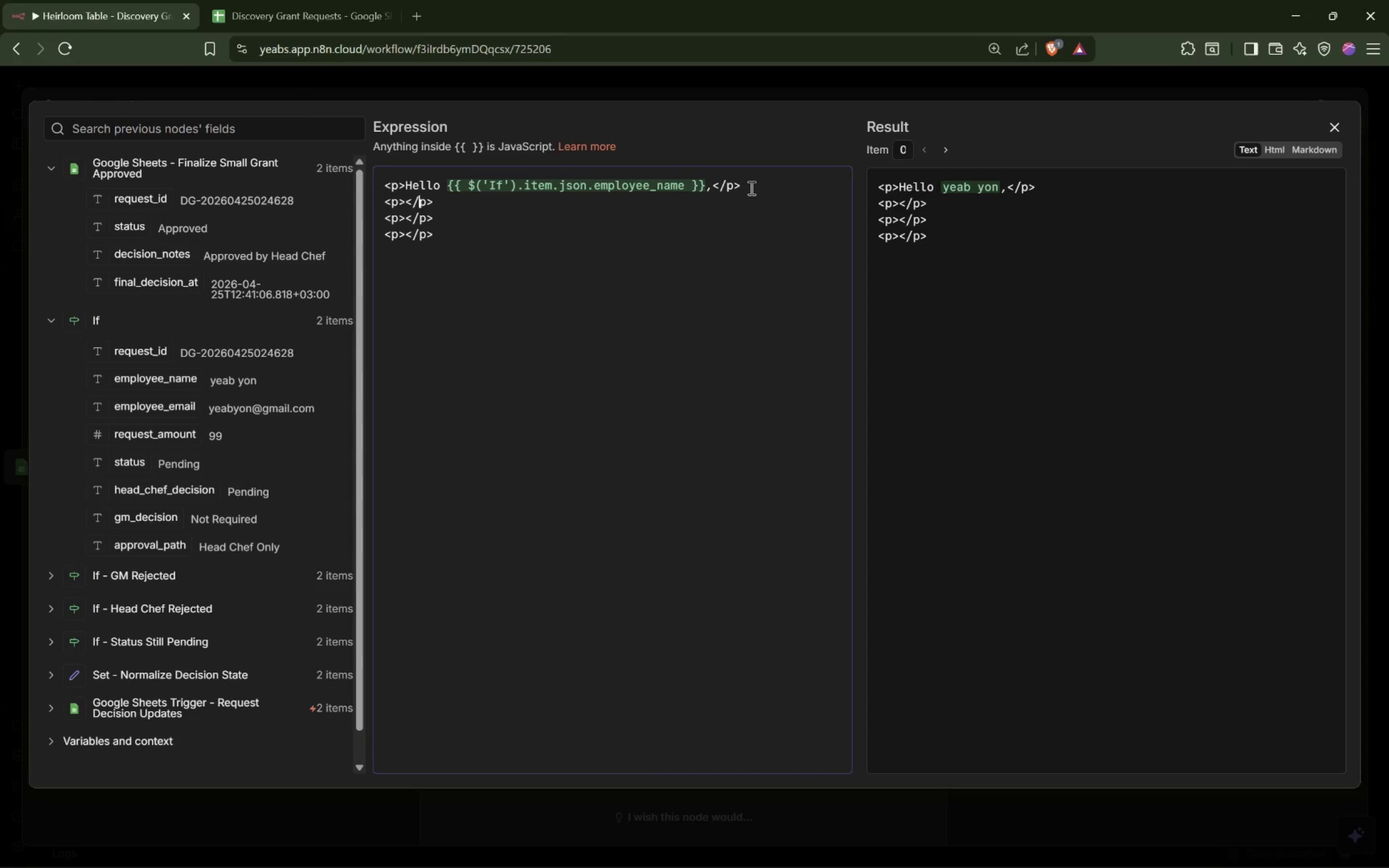 
key(ArrowLeft)
 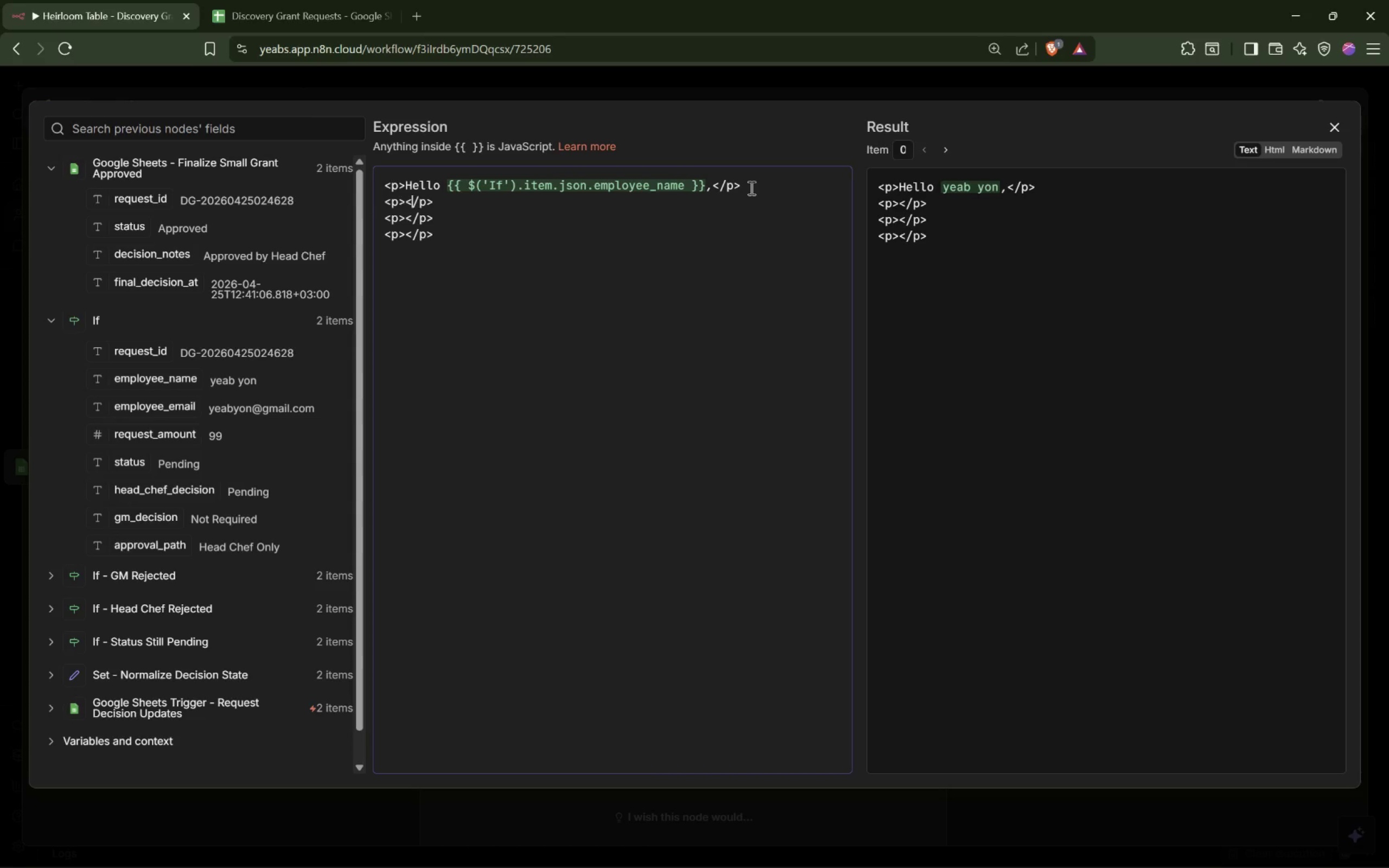 
key(ArrowLeft)
 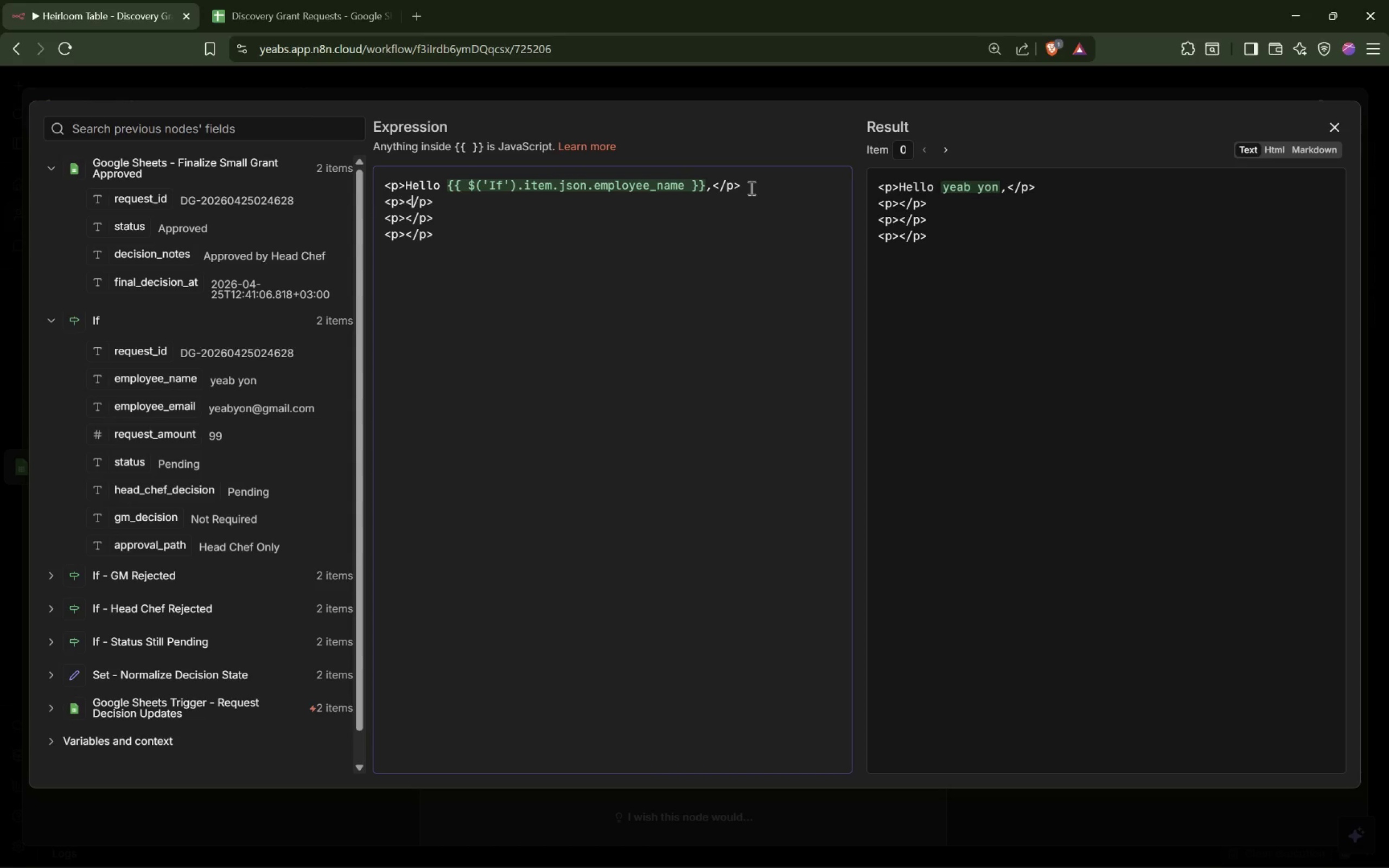 
key(ArrowLeft)
 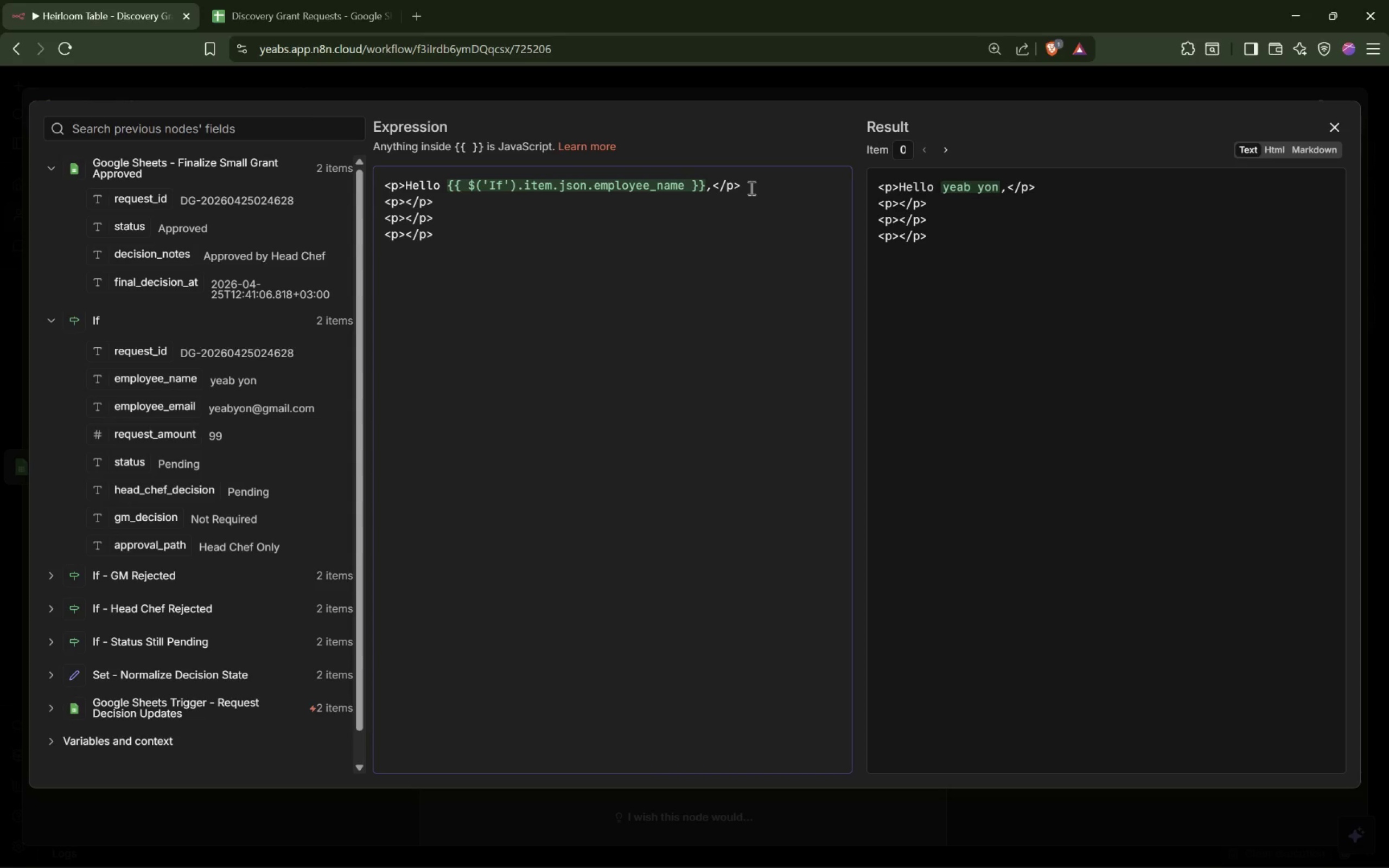 
type(Your Discovery Grant request <strong></strong>)
 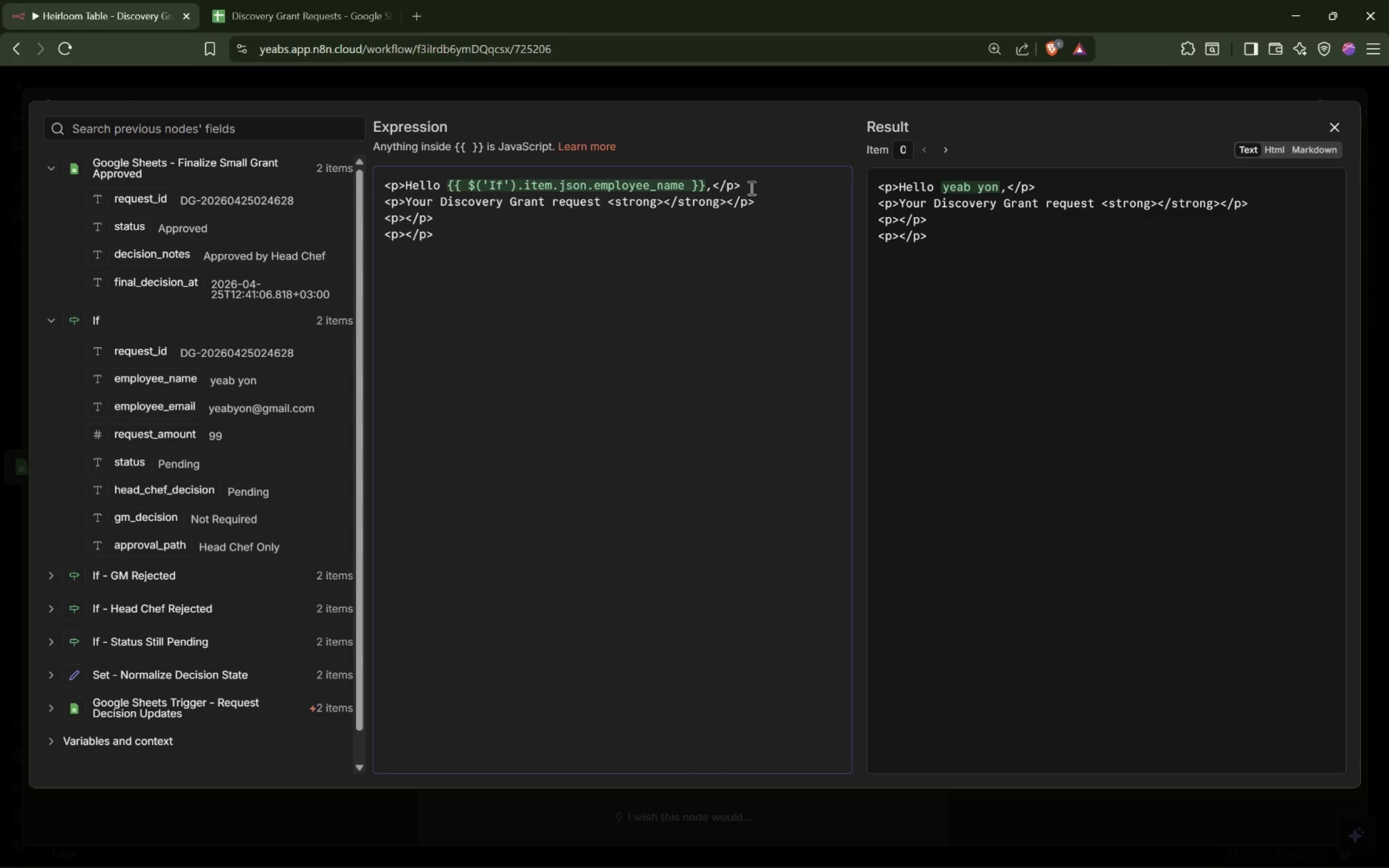 
hold_key(key=ArrowLeft, duration=0.77)
 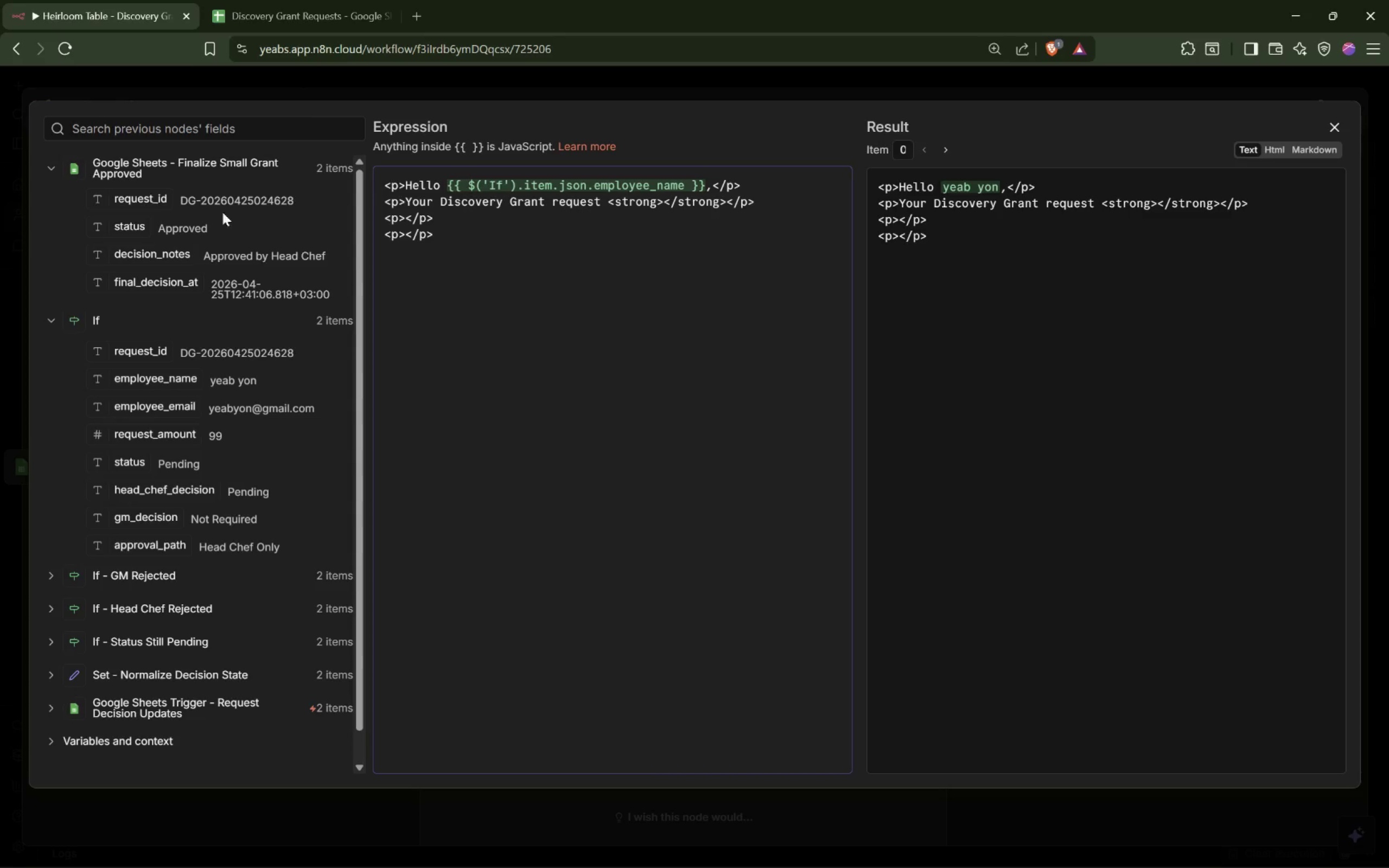 
wait(5.38)
 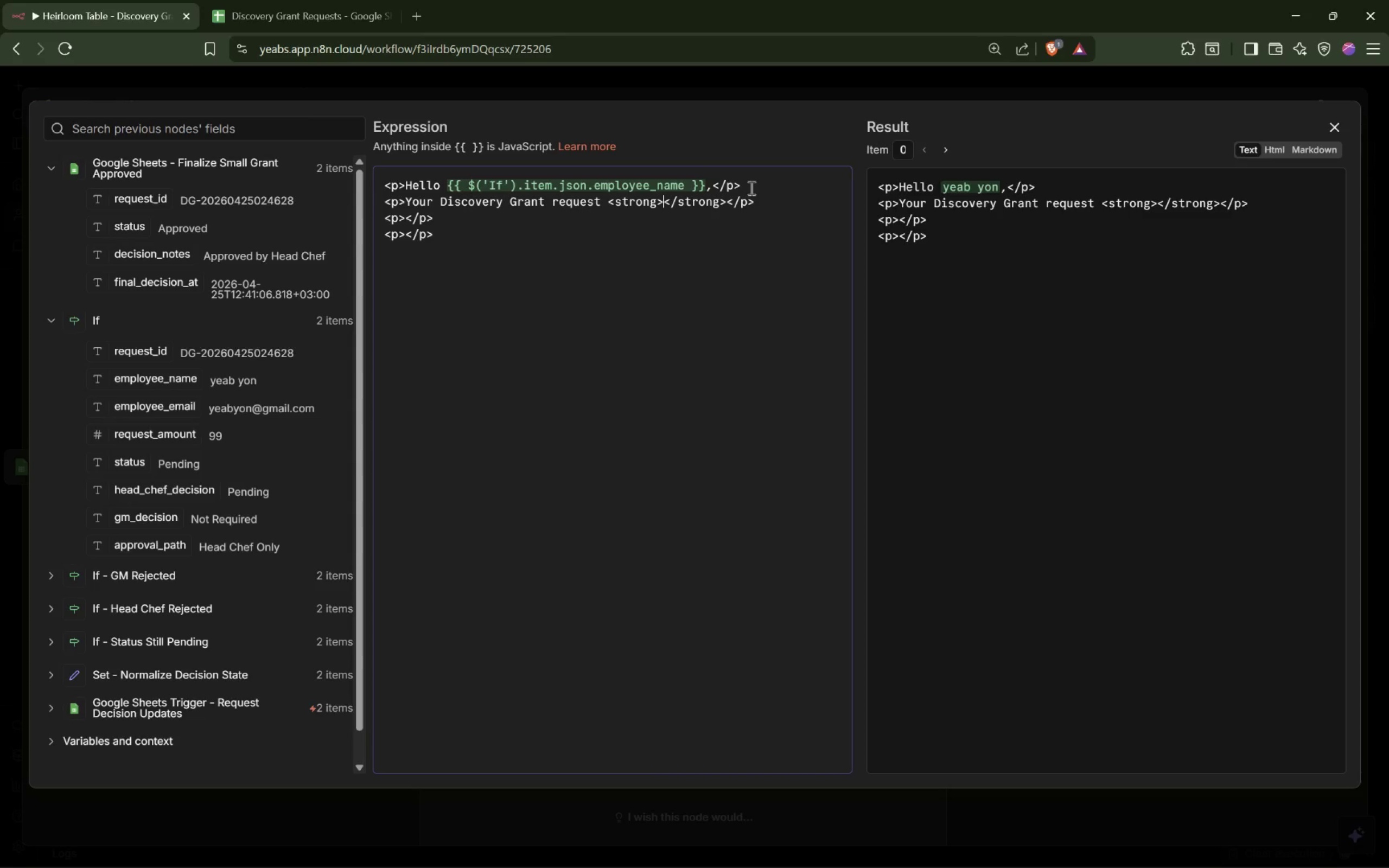 
left_click_drag(start_coordinate=[133, 201], to_coordinate=[664, 207])
 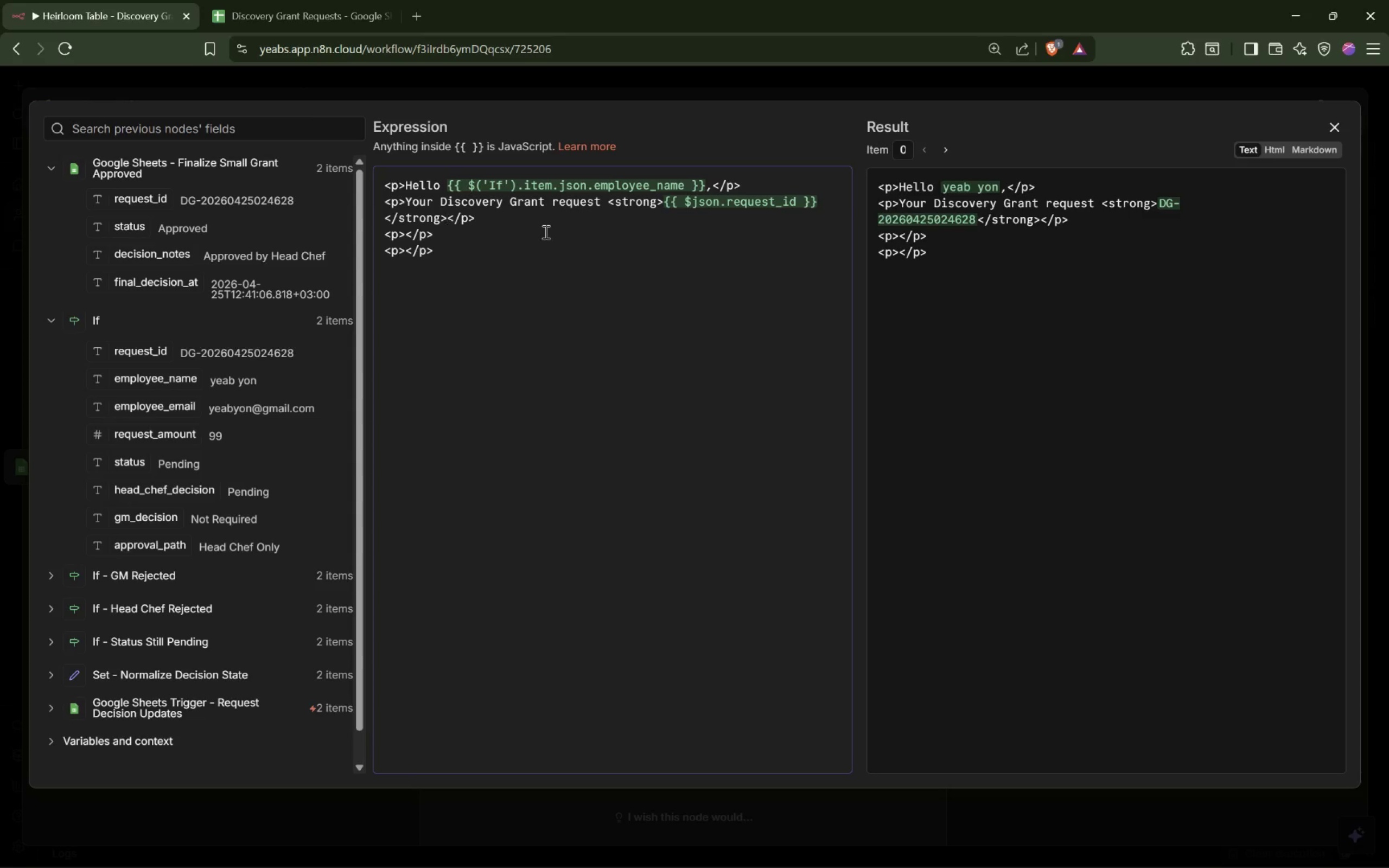 
type( hs been)
key(Backspace)
key(Backspace)
key(Backspace)
key(Backspace)
key(Backspace)
key(Backspace)
type(as been approved)
 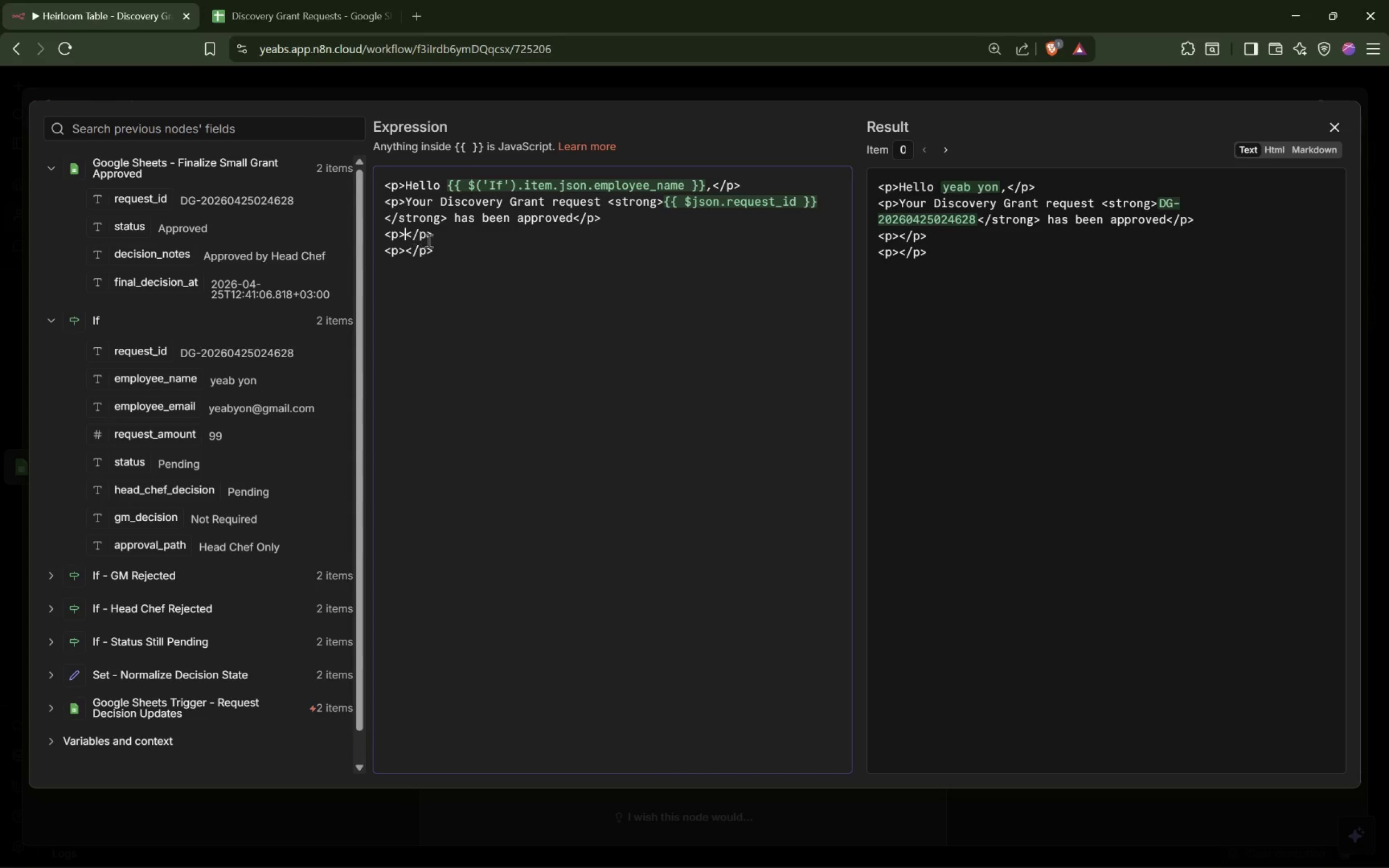 
wait(6.8)
 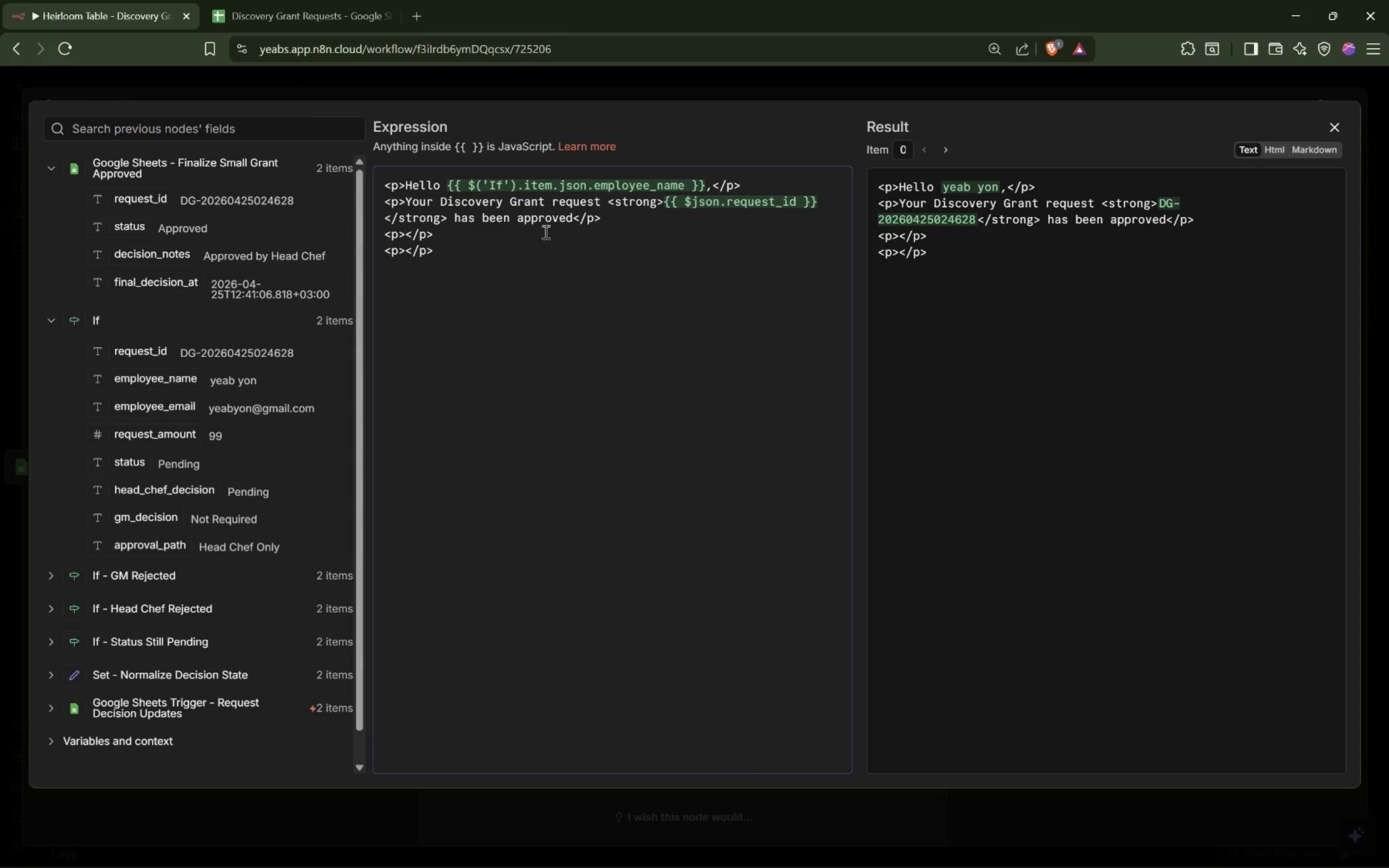 
type(Approval Path)
key(Backspace)
key(Backspace)
key(Backspace)
key(Backspace)
type(path: Head Chef Only)
 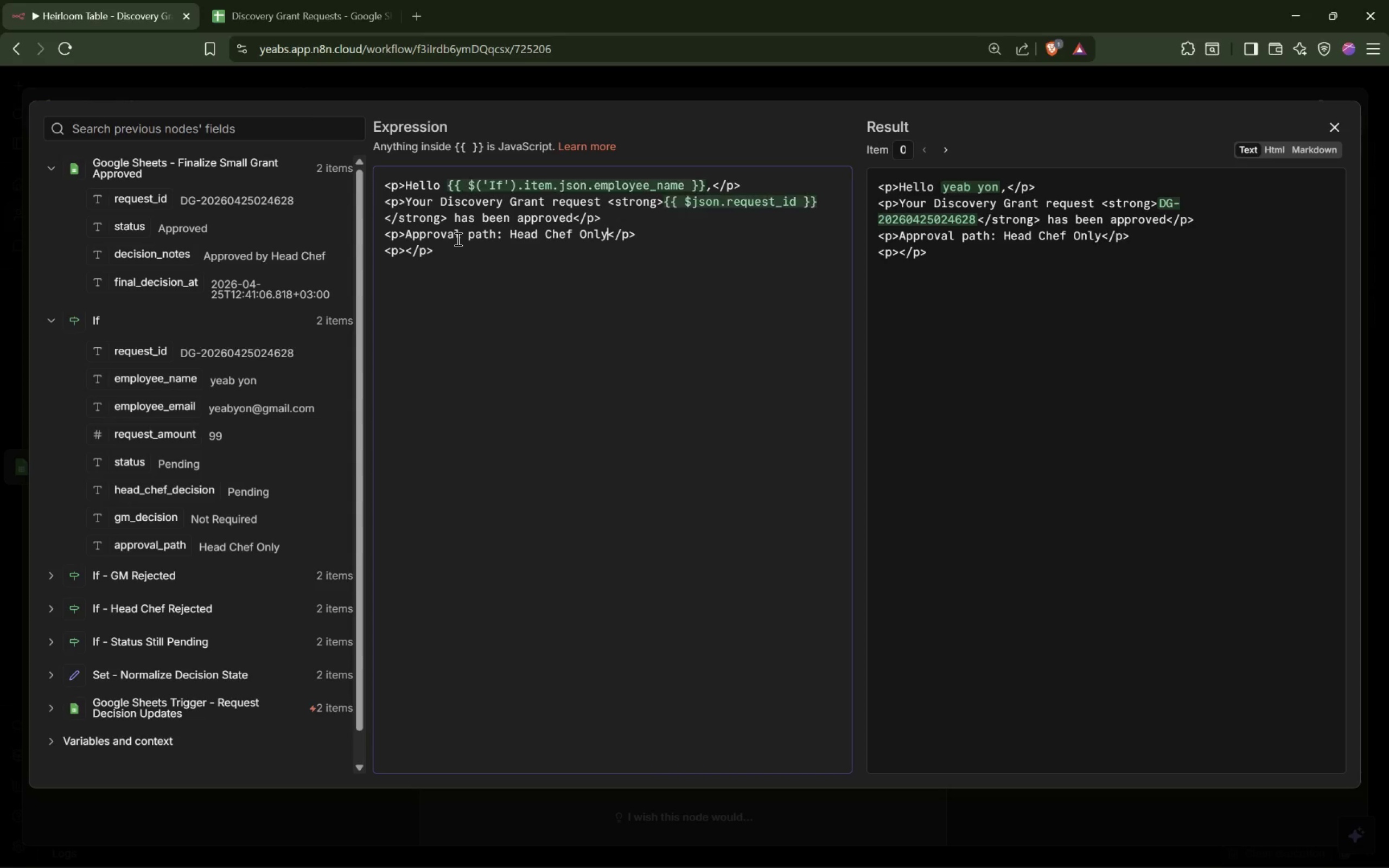 
left_click([406, 251])
 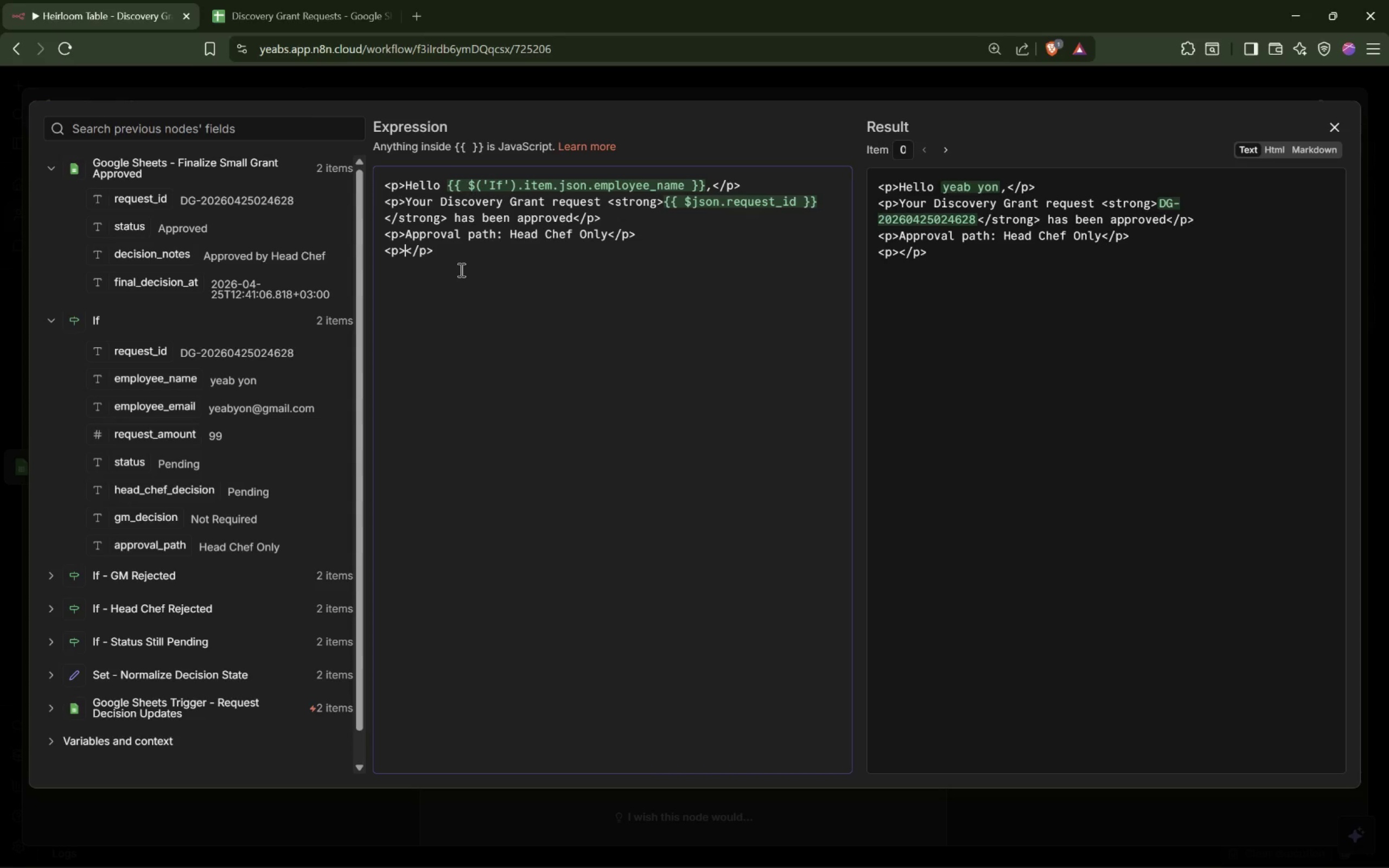 
type(HR can now continue with the next internal step.)
 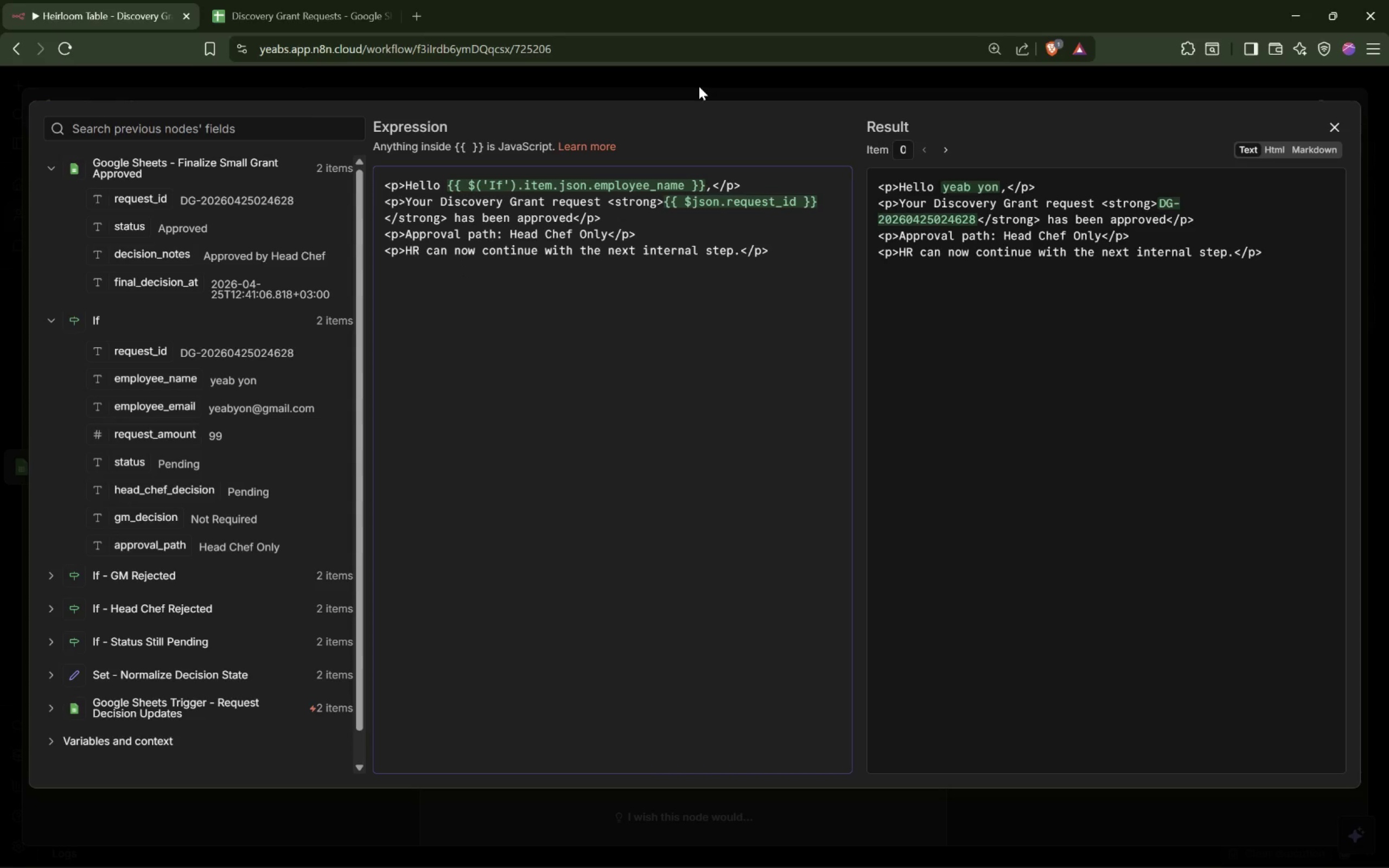 
wait(5.52)
 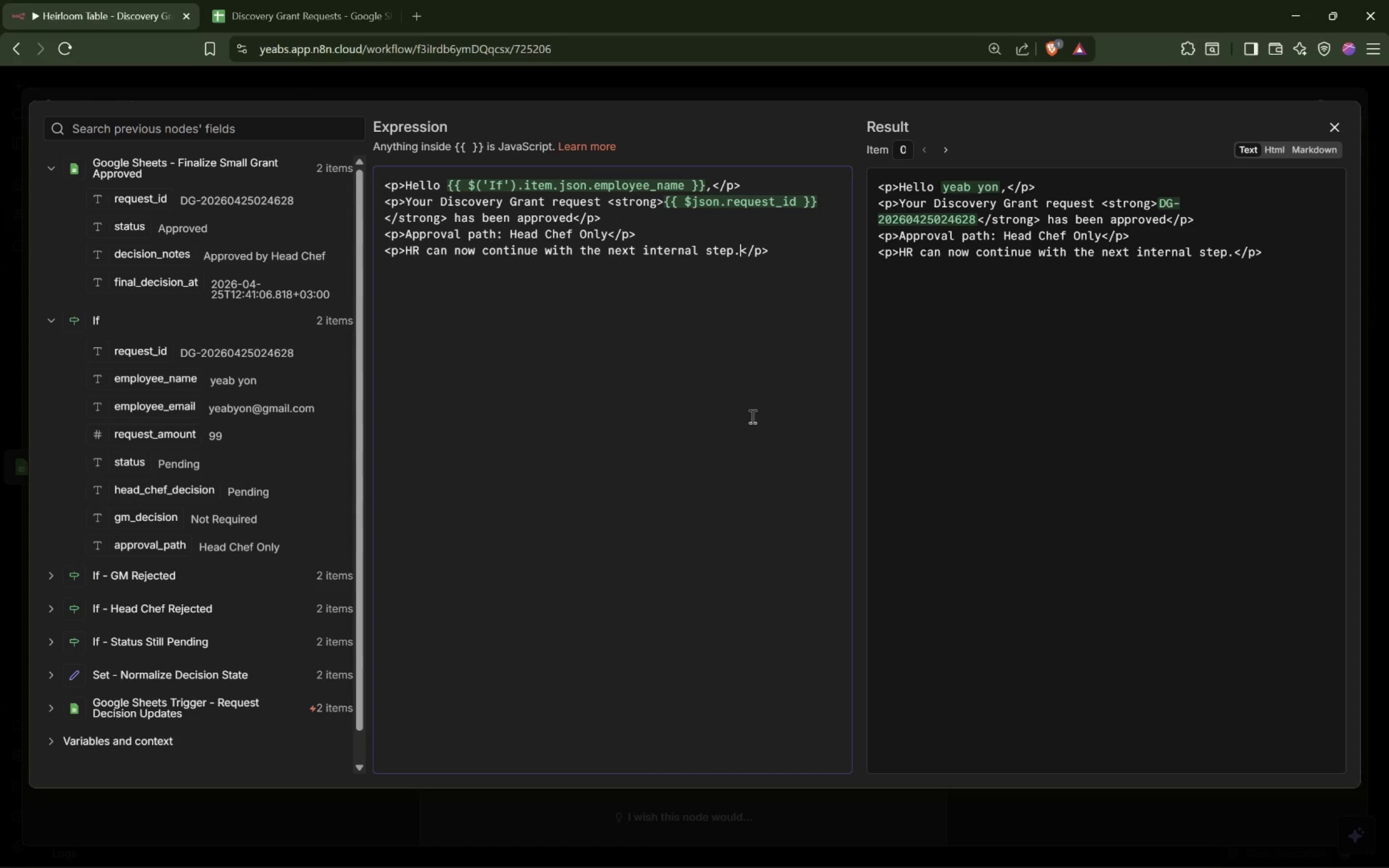 
left_click([699, 86])
 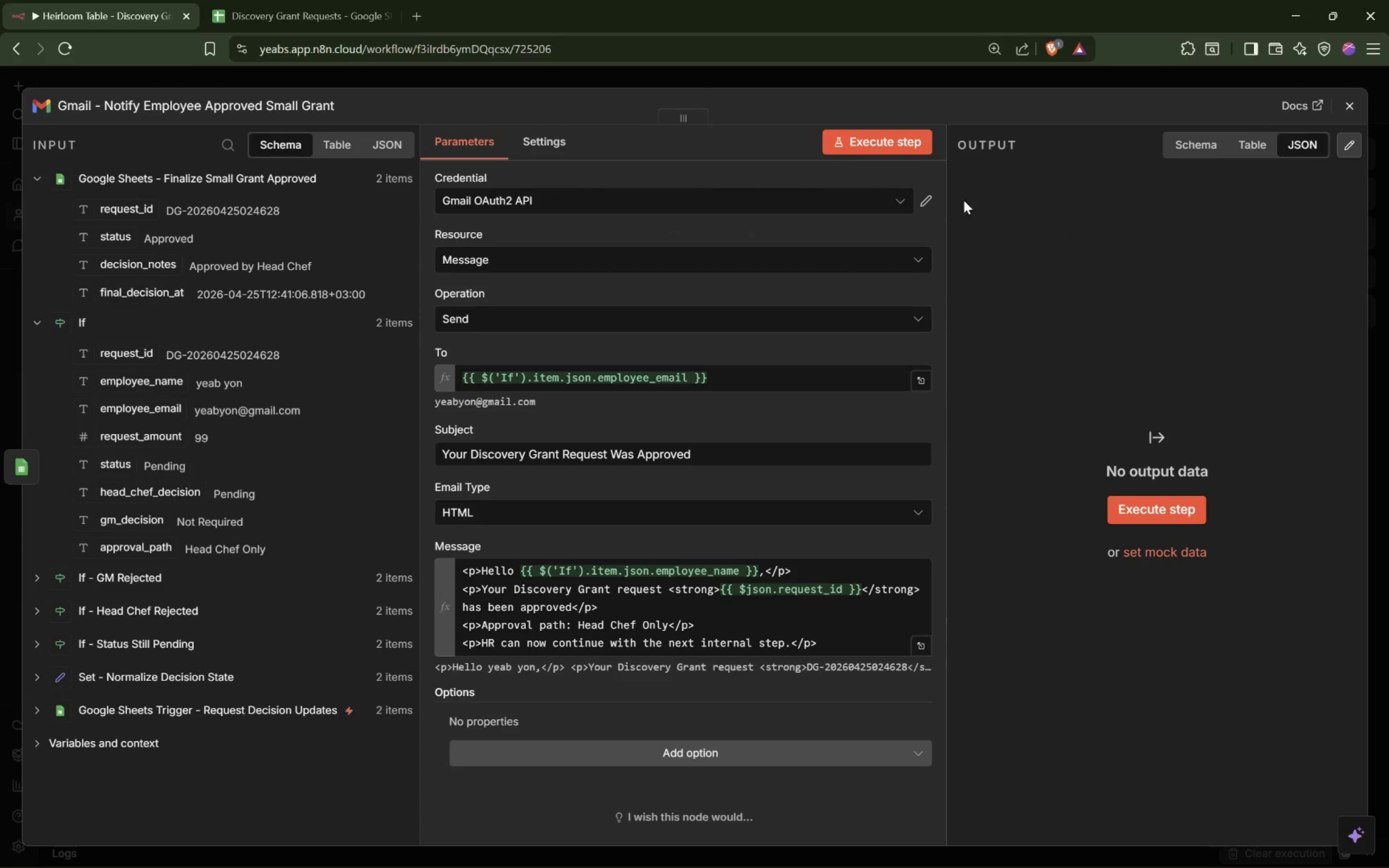 
left_click_drag(start_coordinate=[1167, 514], to_coordinate=[1164, 514])
 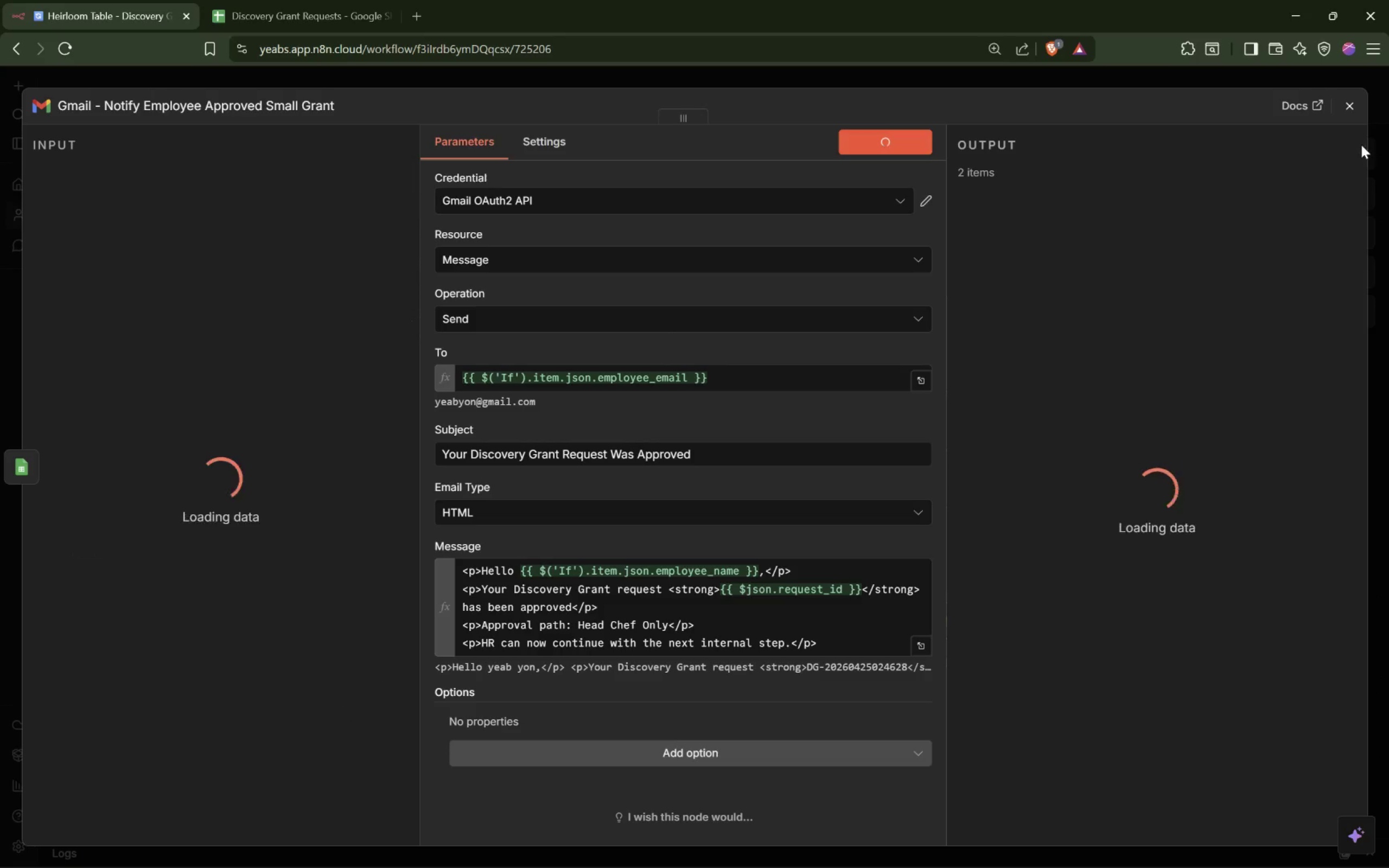 
left_click([1349, 142])
 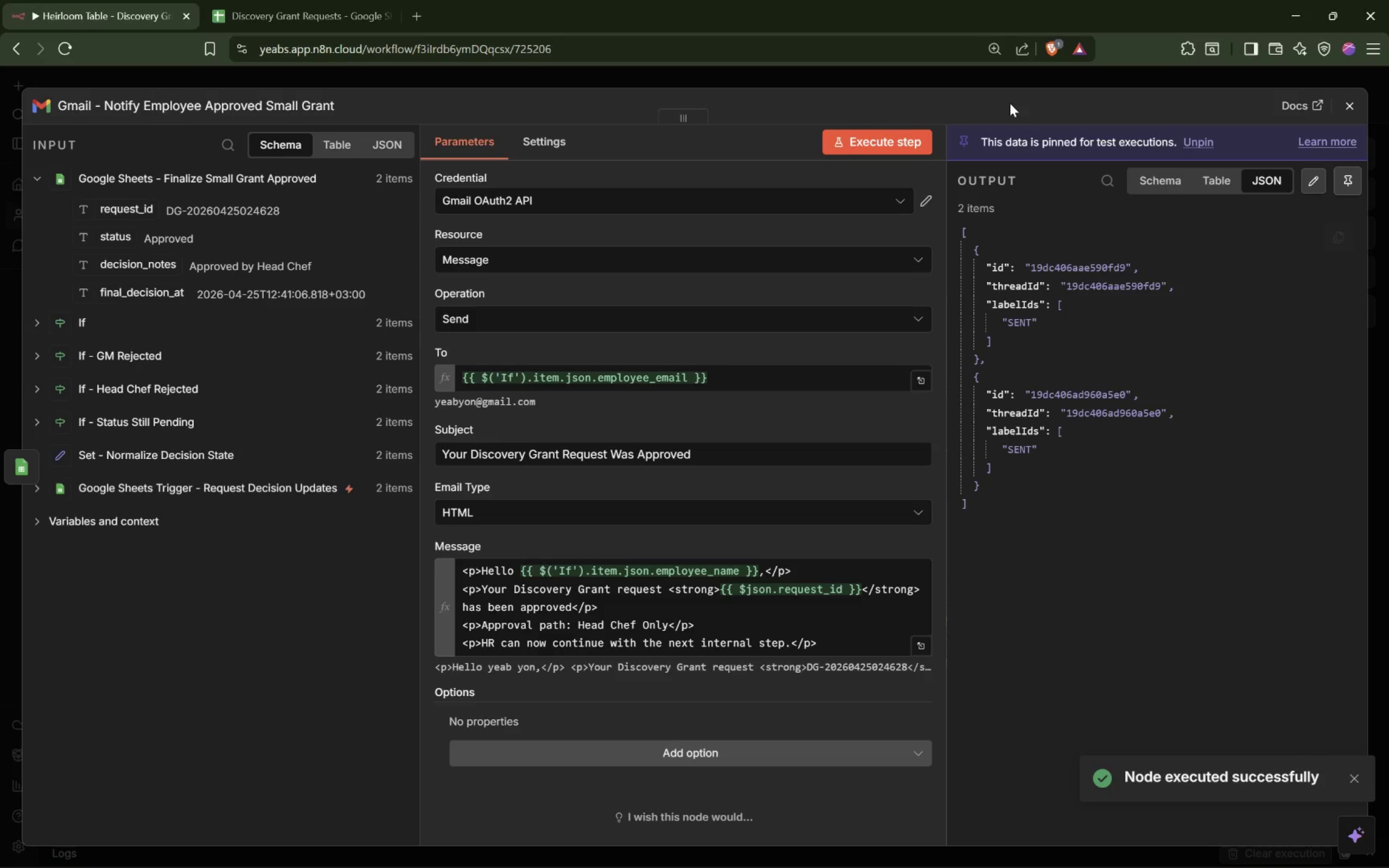 
left_click([1001, 73])
 